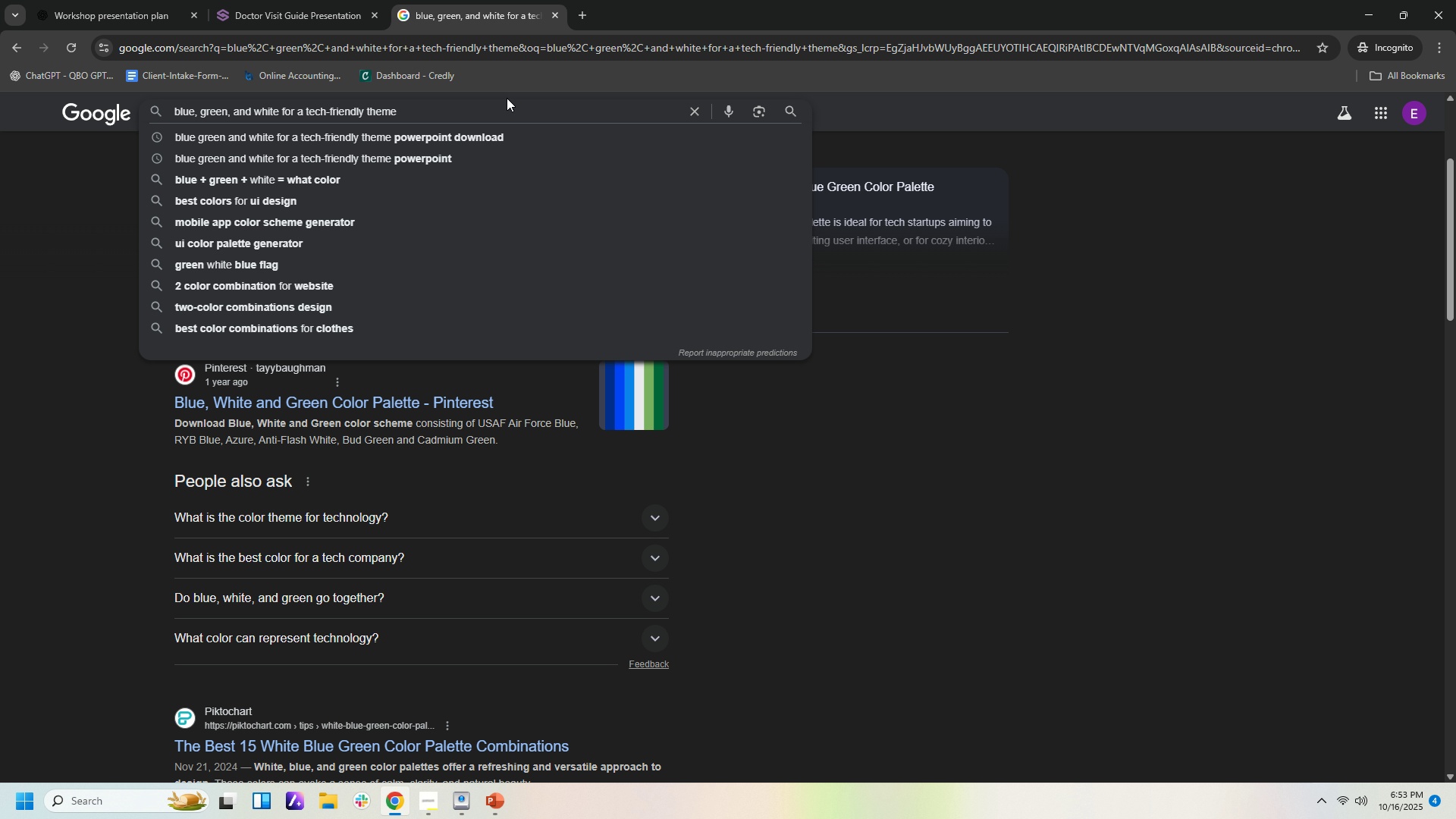 
type( for )
 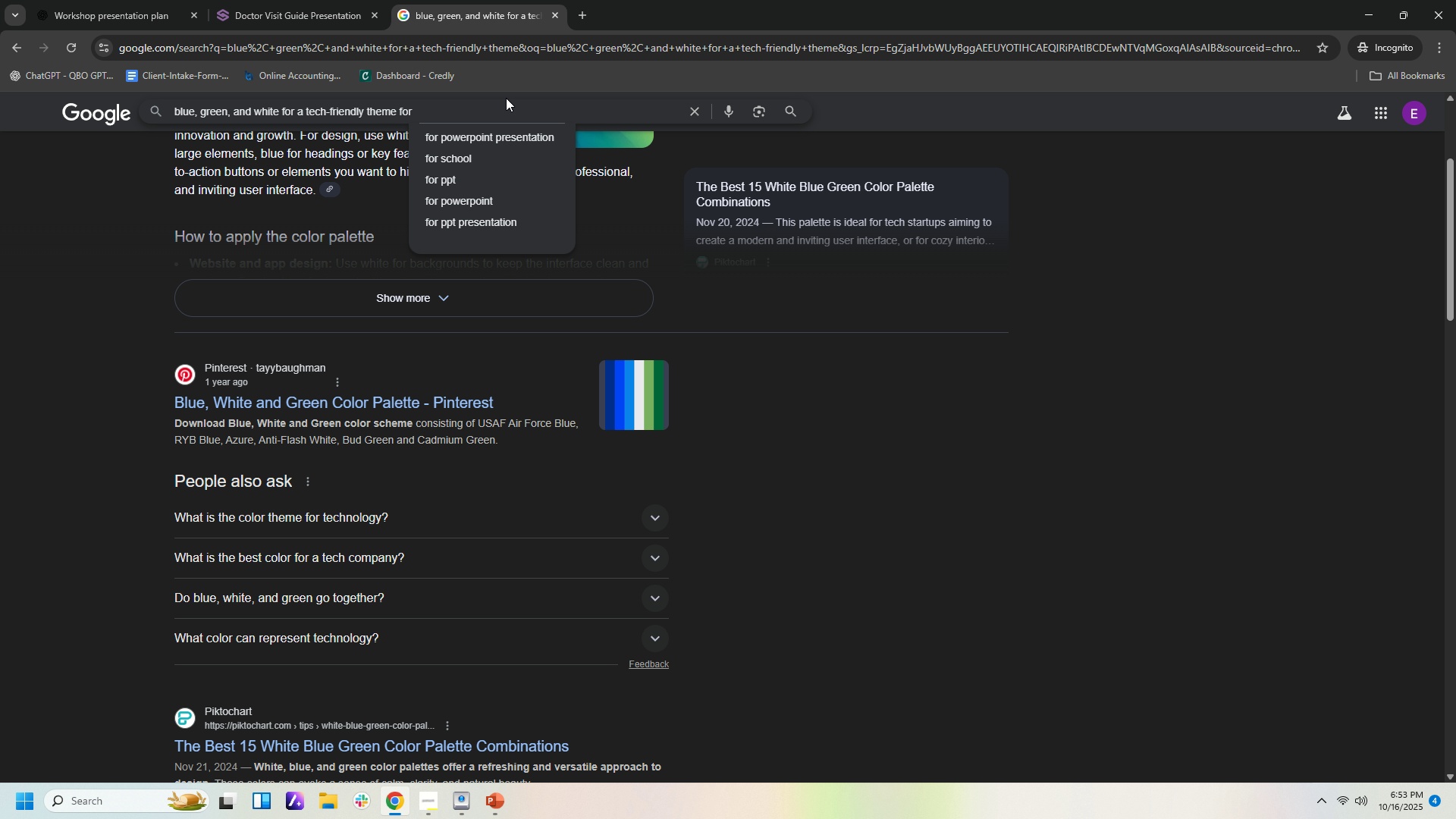 
key(ArrowDown)
 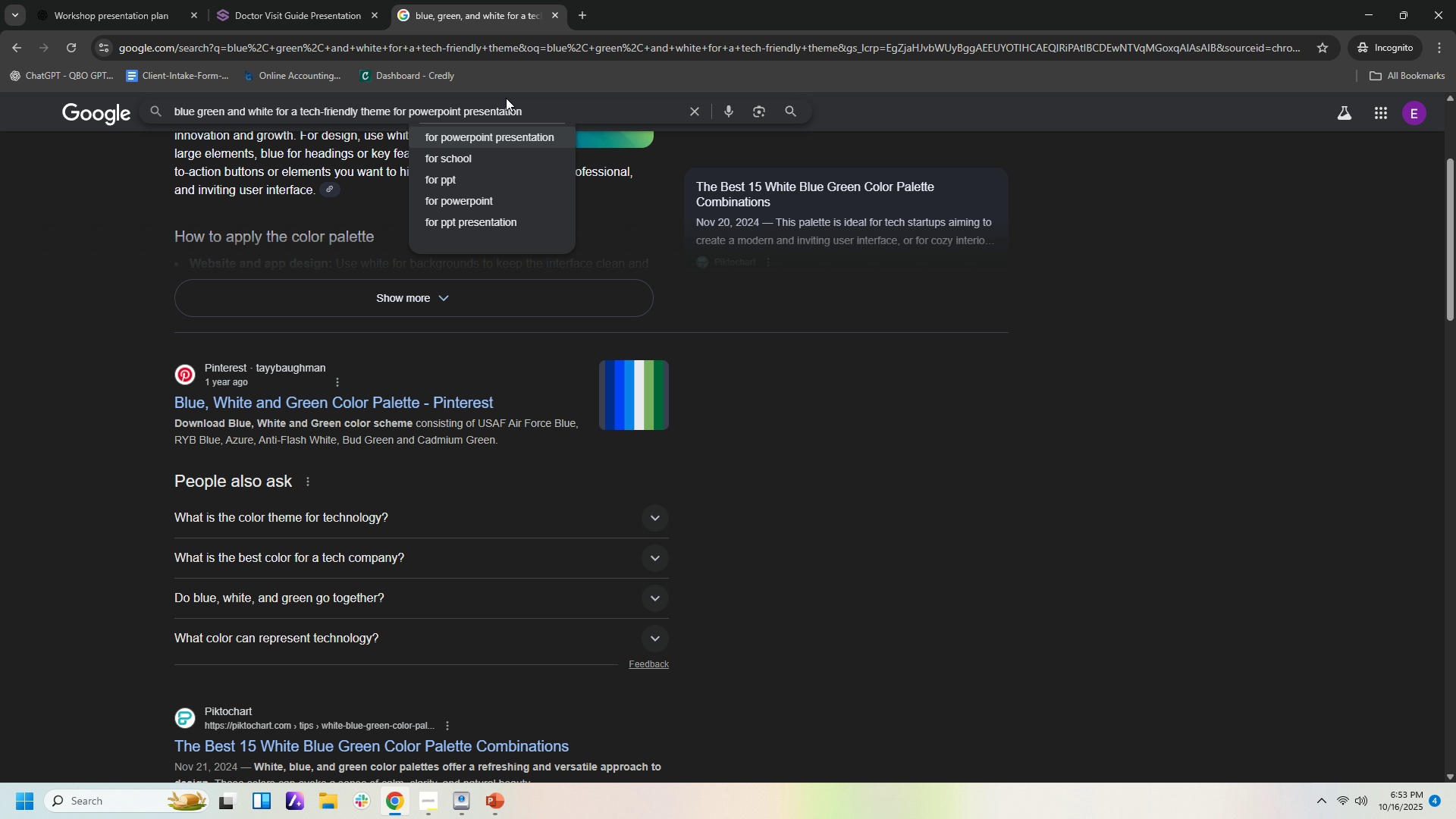 
key(Enter)
 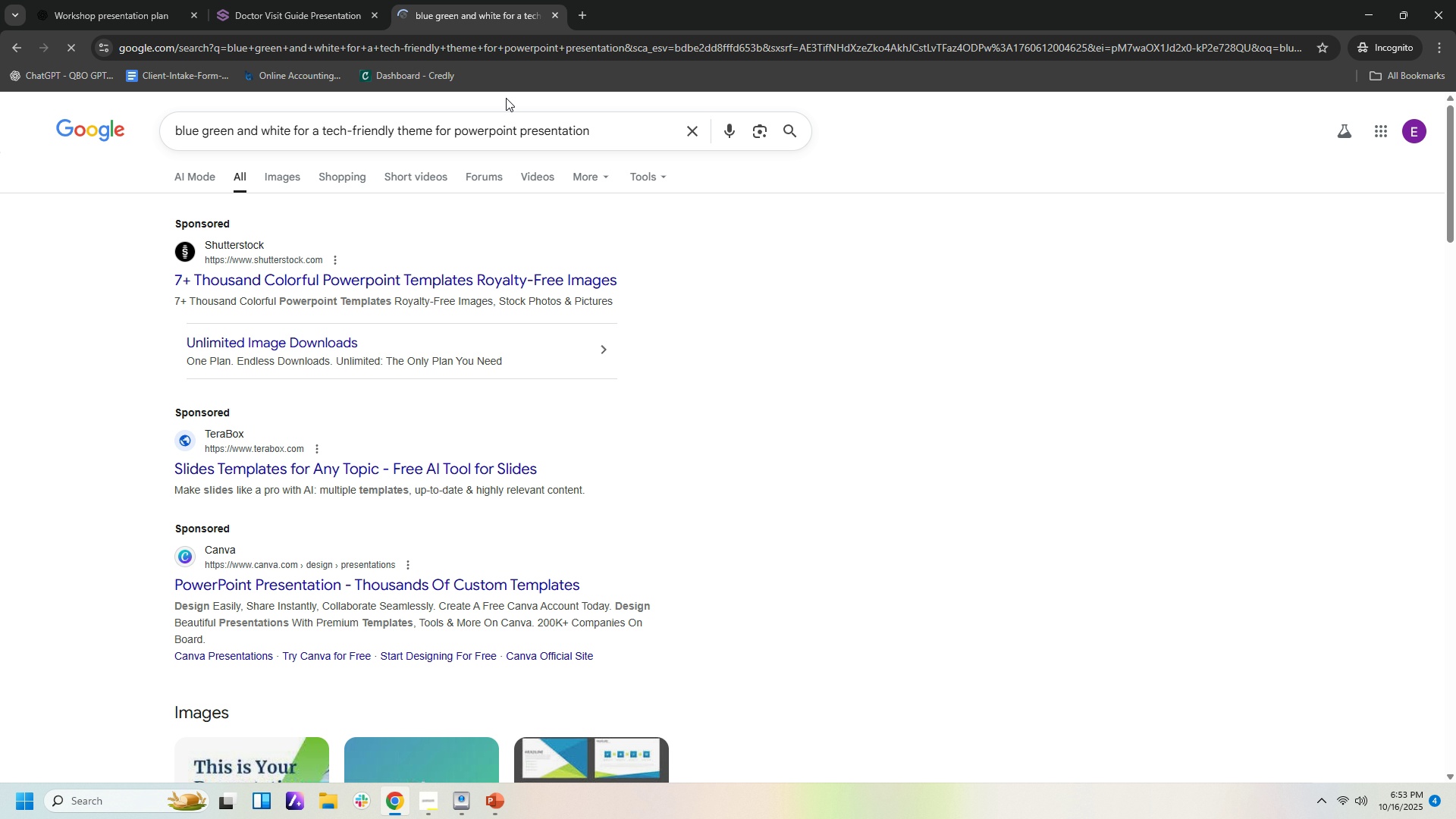 
scroll: coordinate [602, 309], scroll_direction: down, amount: 7.0
 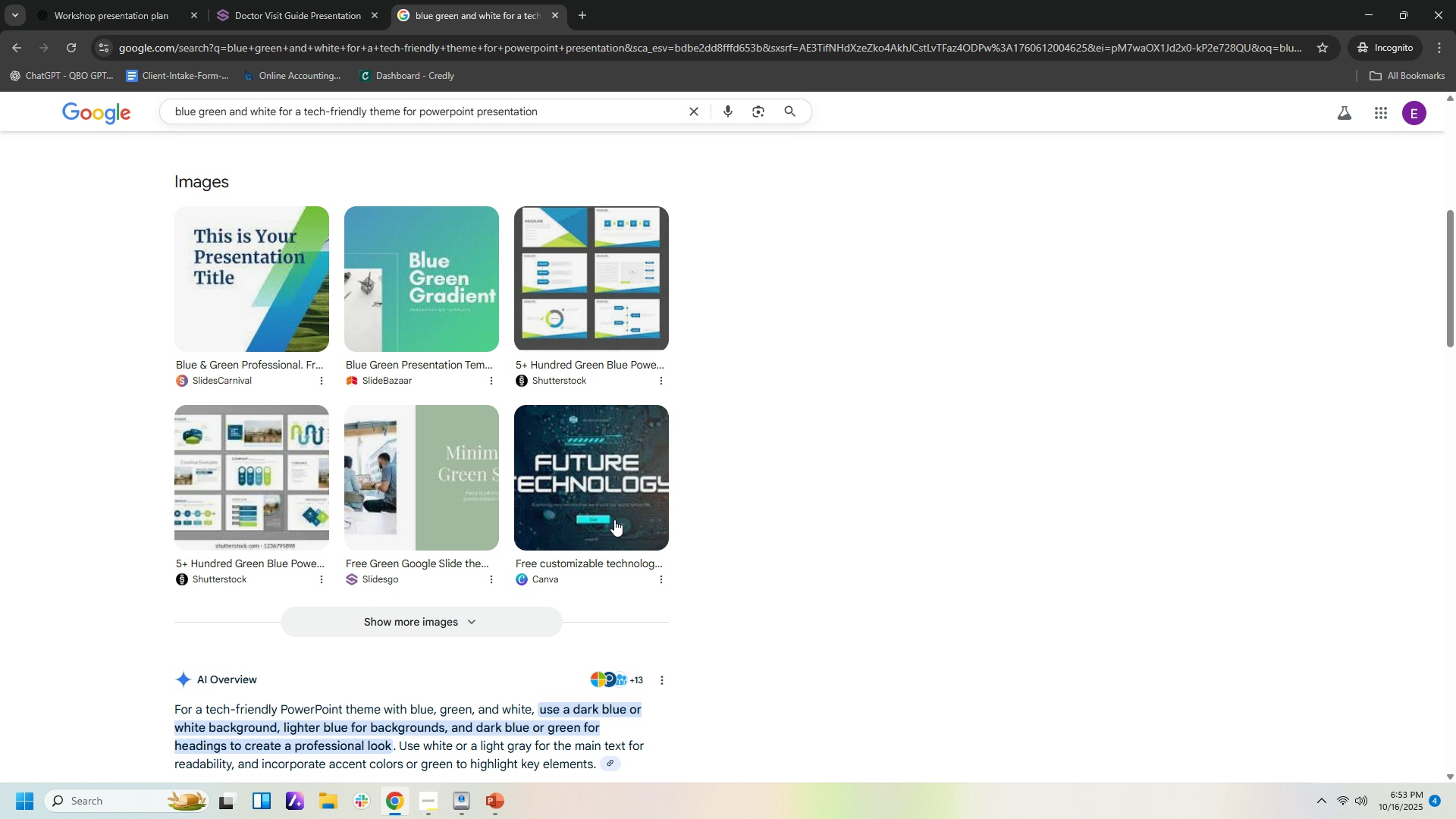 
left_click([615, 502])
 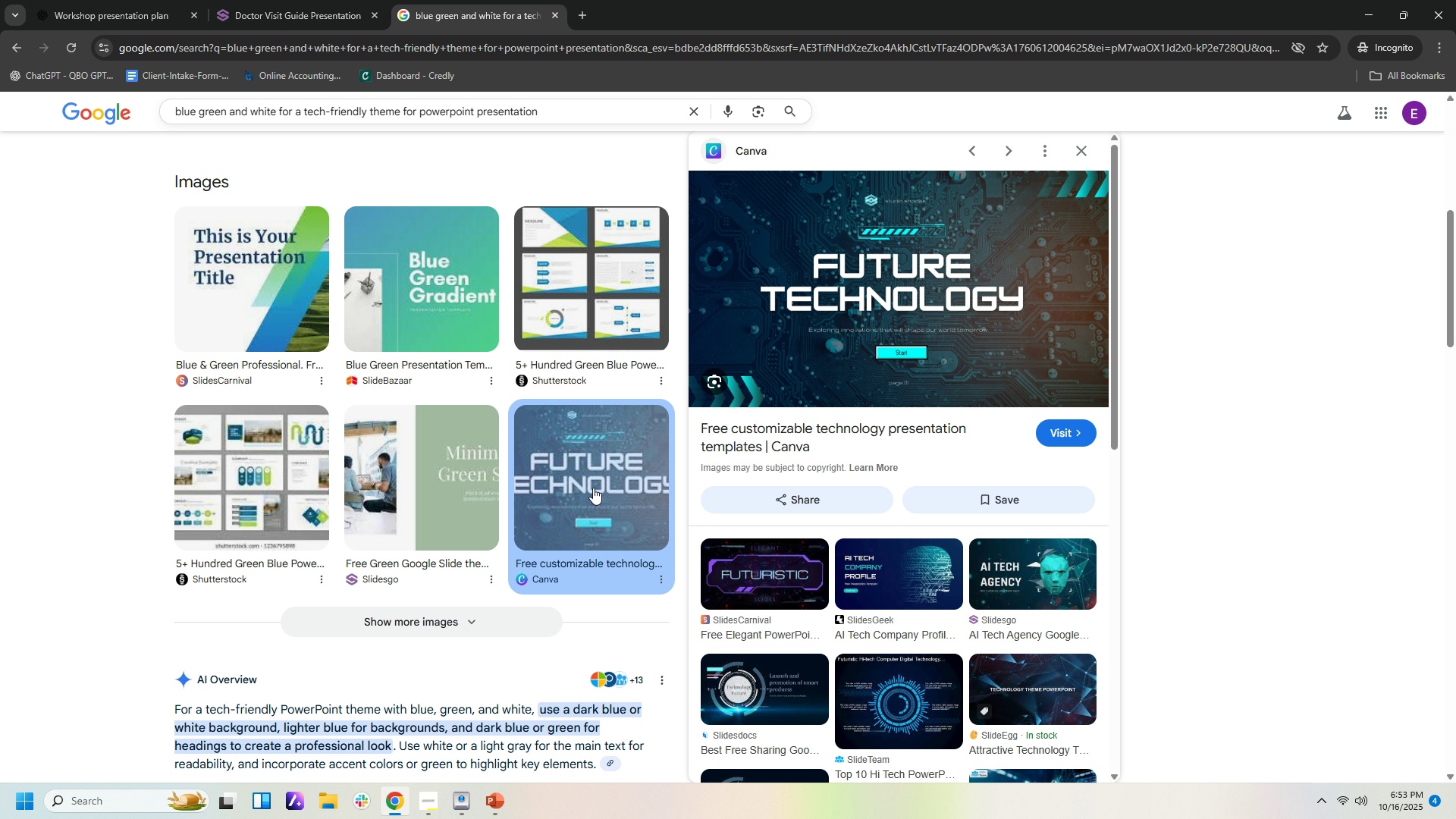 
scroll: coordinate [1147, 572], scroll_direction: down, amount: 2.0
 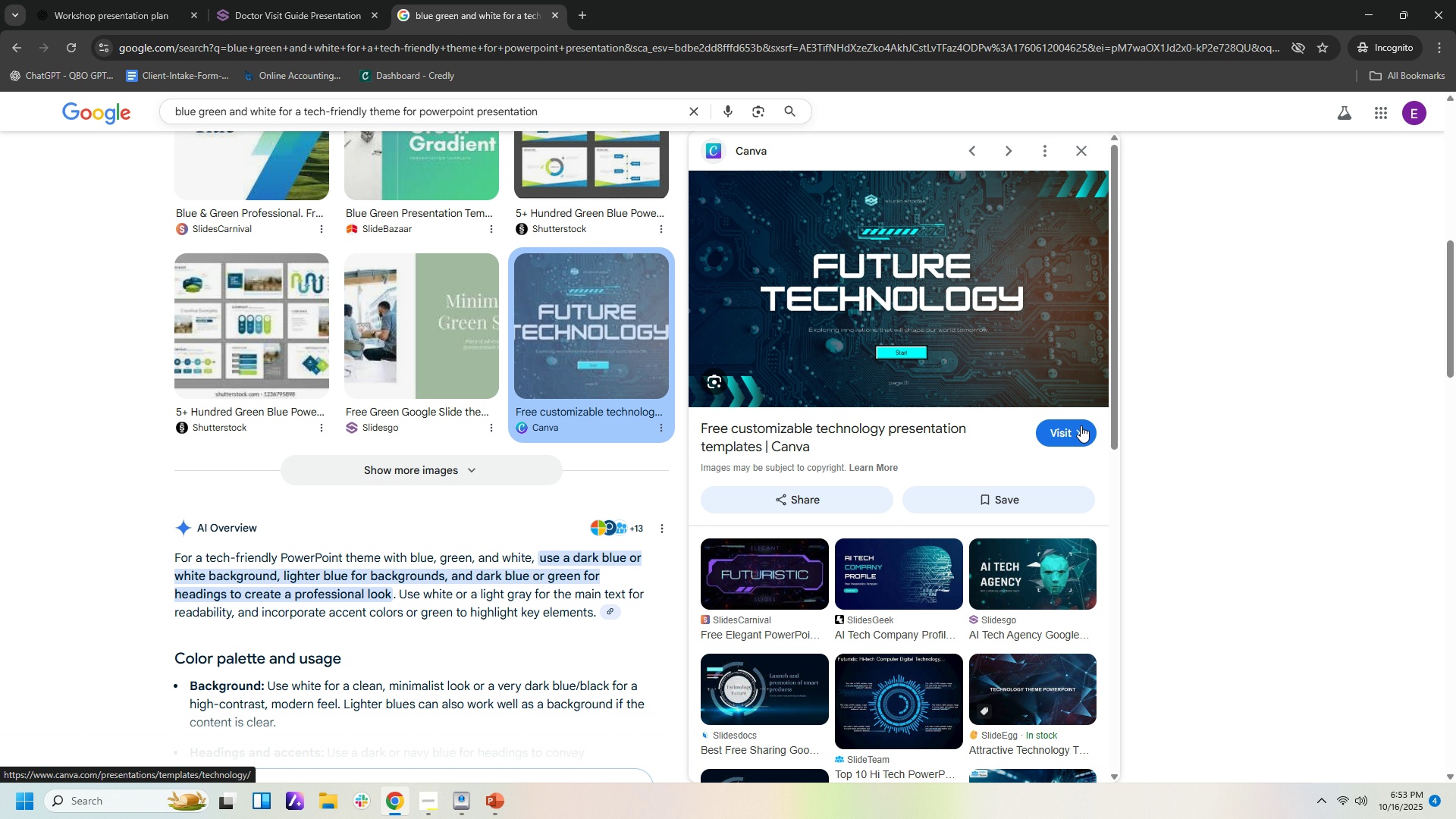 
left_click([1081, 425])
 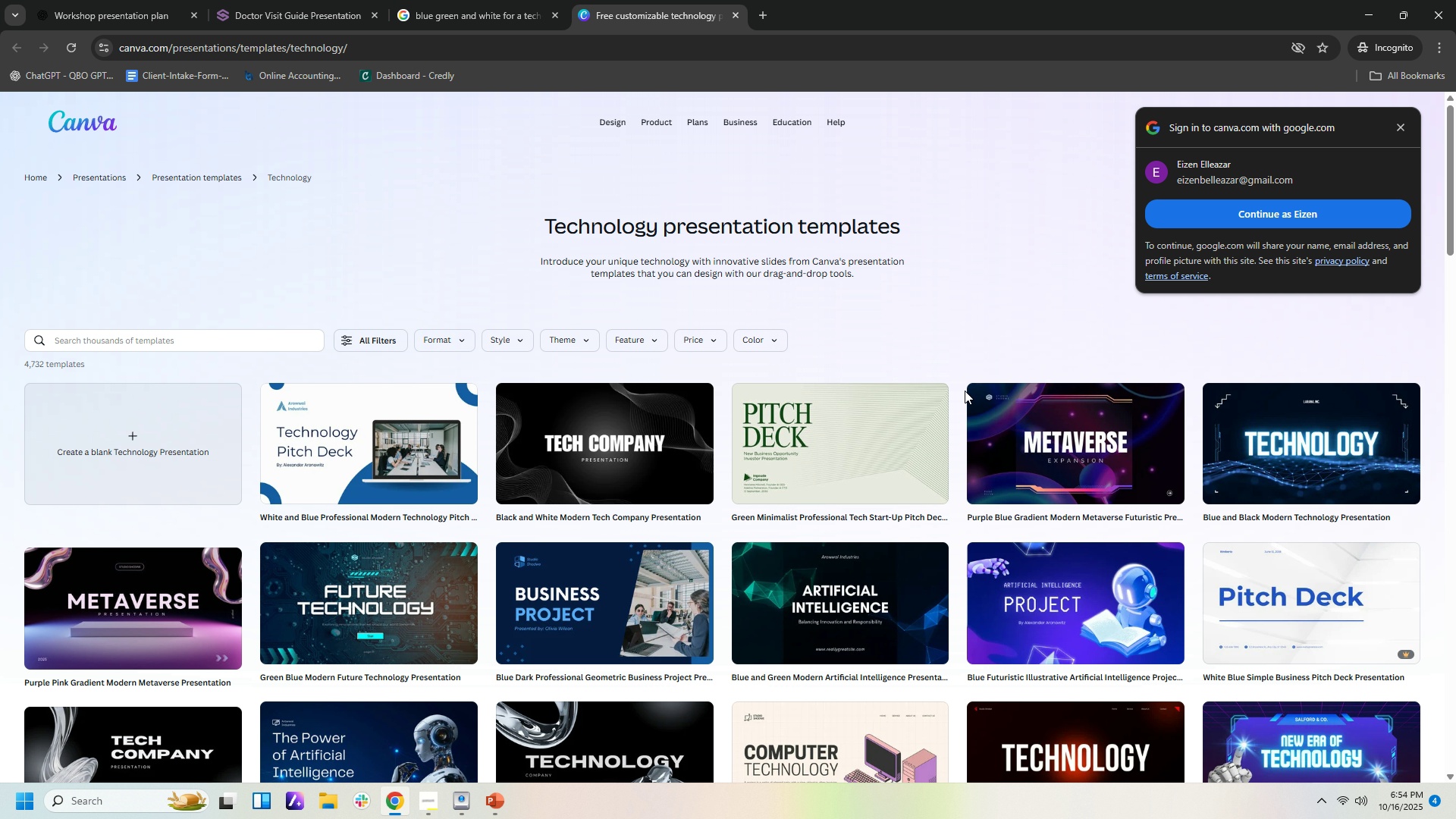 
wait(24.67)
 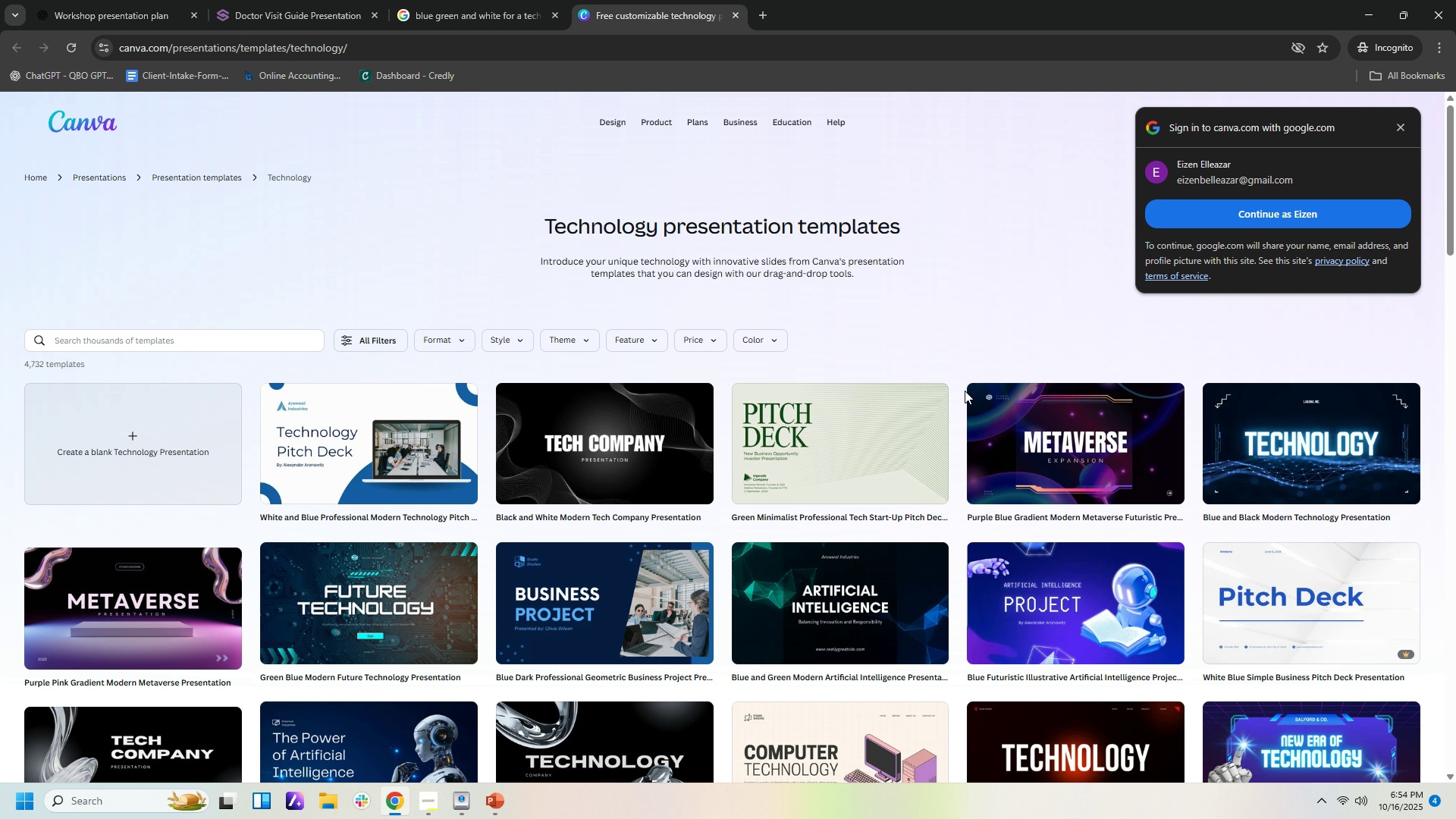 
scroll: coordinate [1282, 513], scroll_direction: down, amount: 14.0
 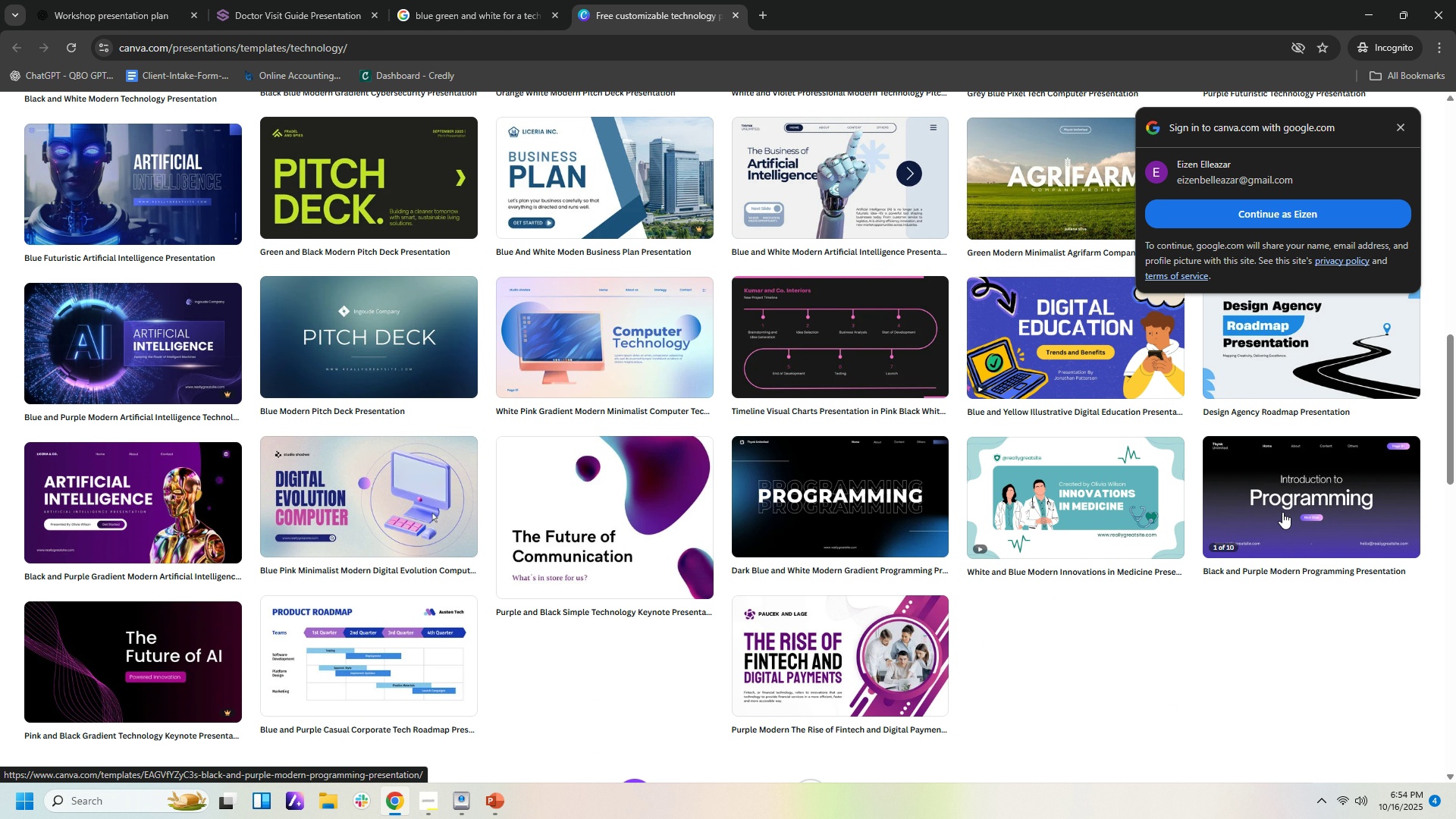 
scroll: coordinate [1254, 475], scroll_direction: up, amount: 26.0
 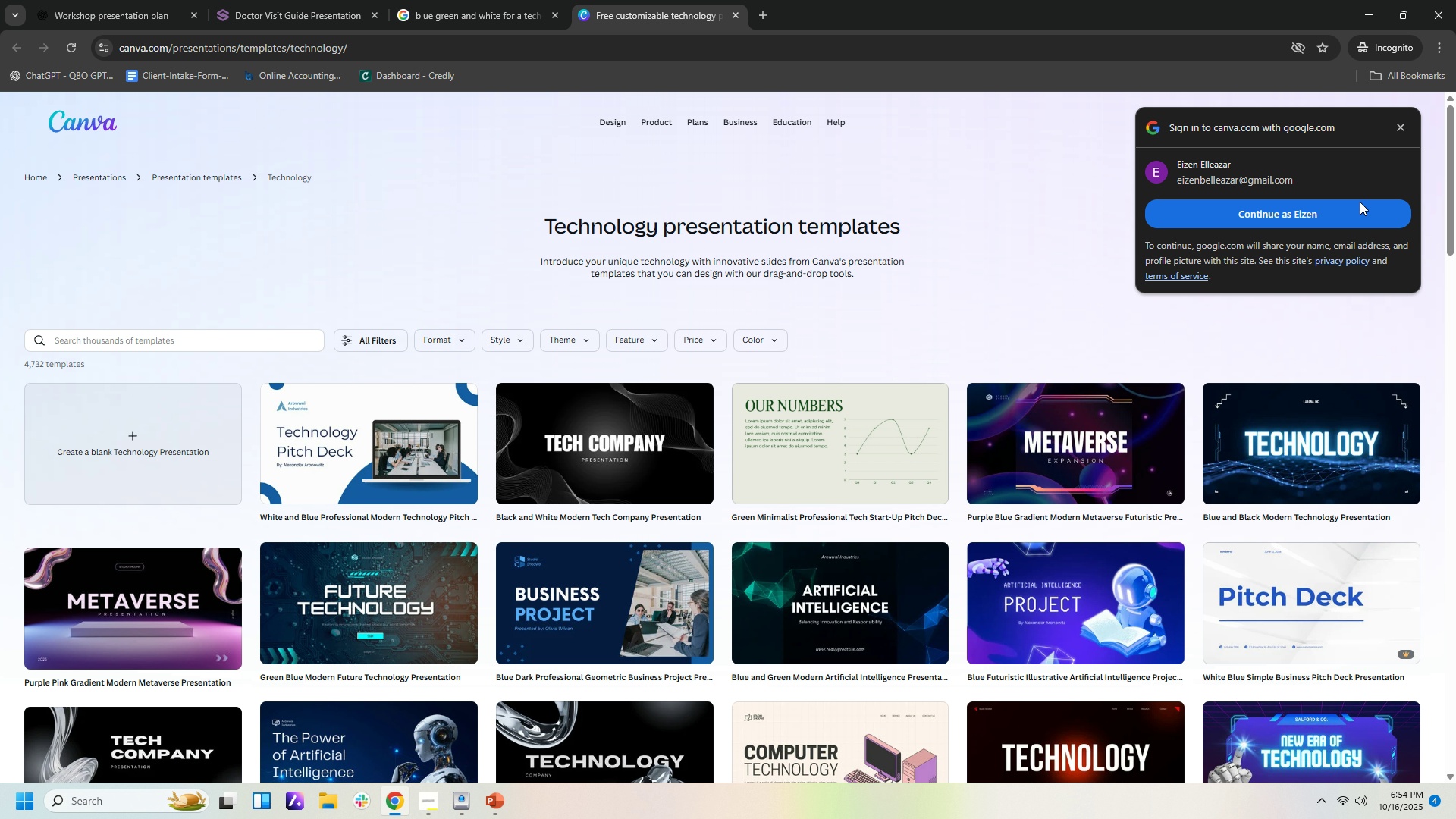 
left_click([1360, 202])
 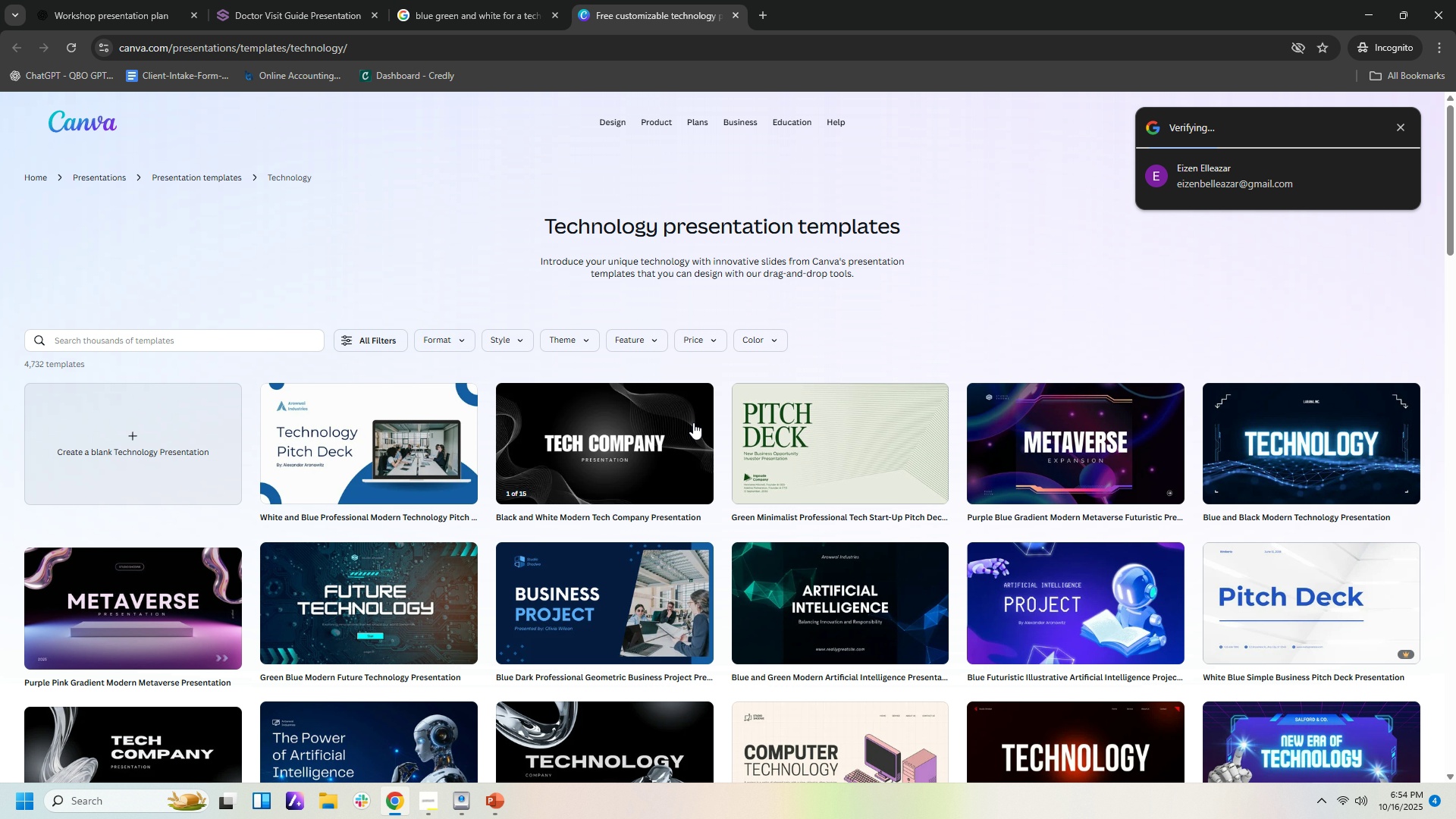 
left_click([693, 422])
 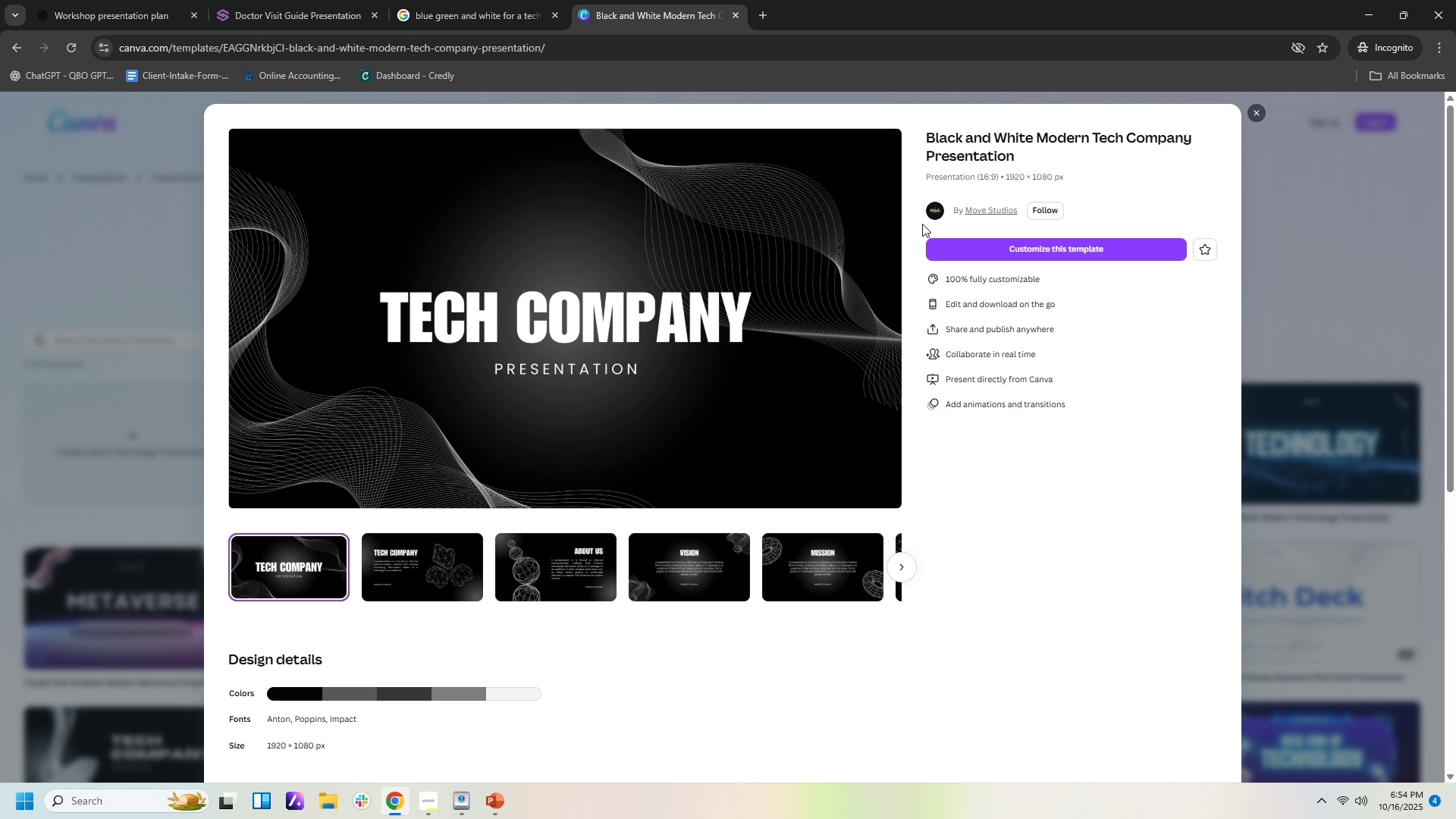 
scroll: coordinate [886, 509], scroll_direction: down, amount: 5.0
 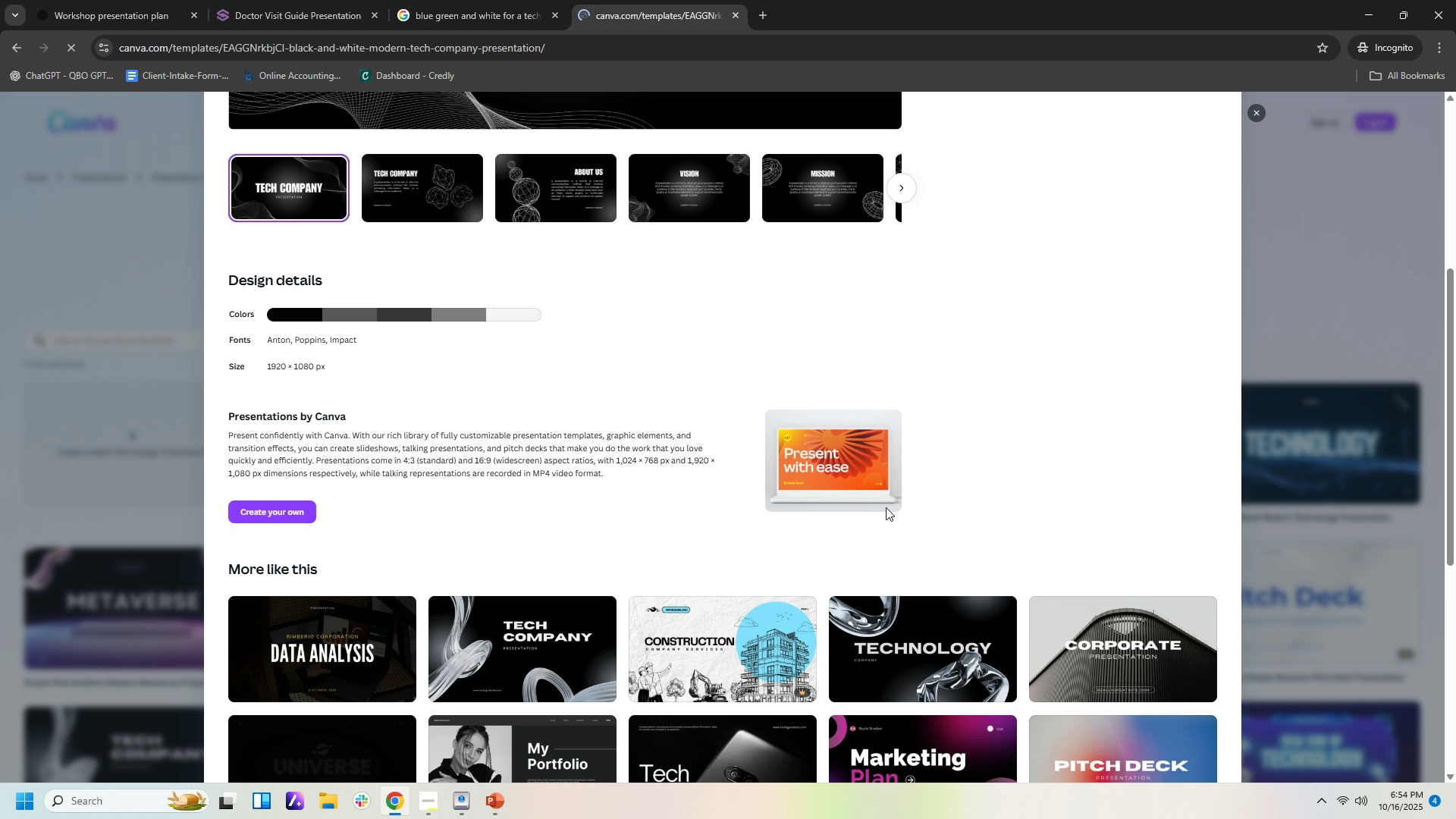 
scroll: coordinate [918, 463], scroll_direction: up, amount: 8.0
 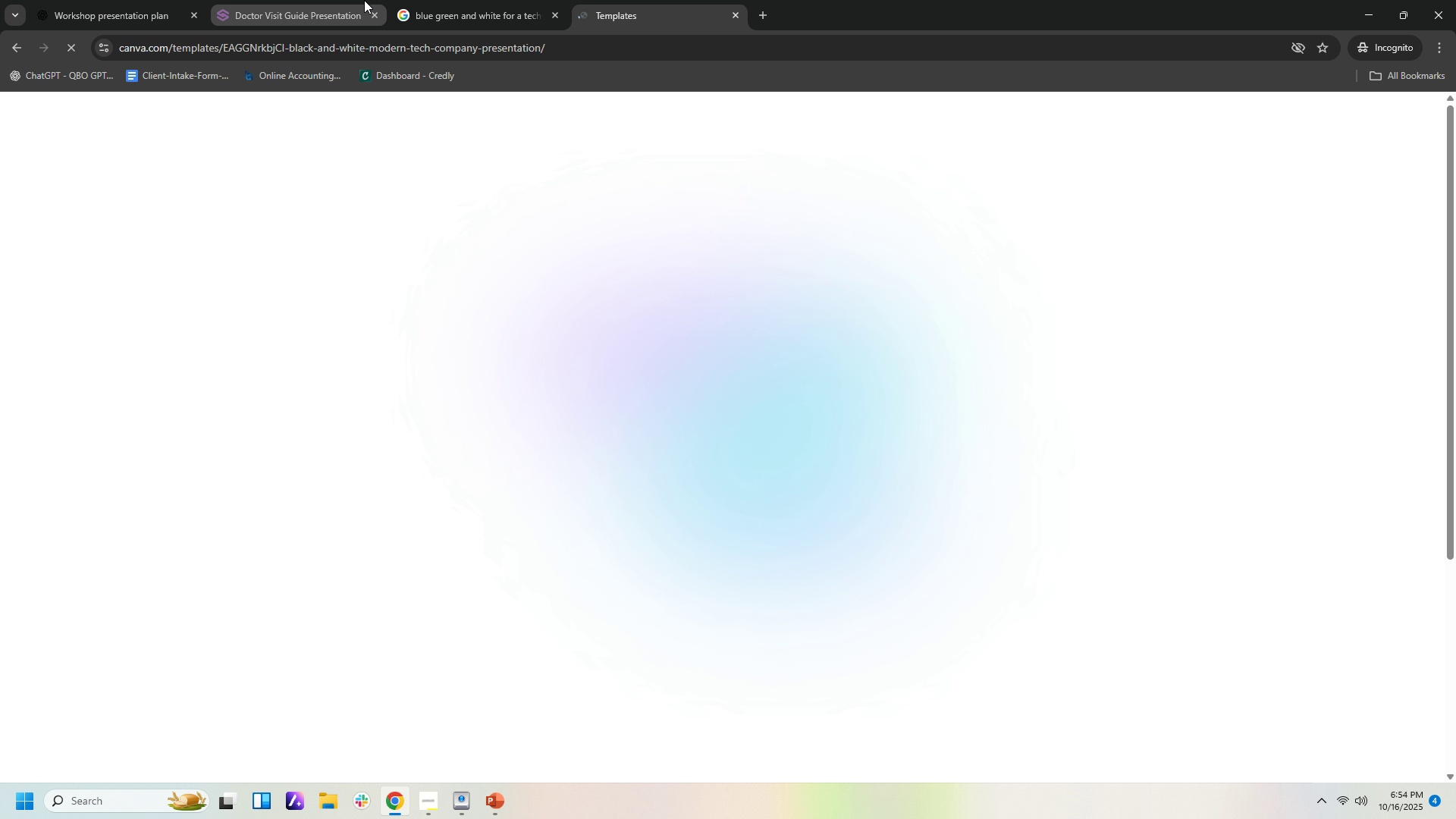 
left_click([456, 7])
 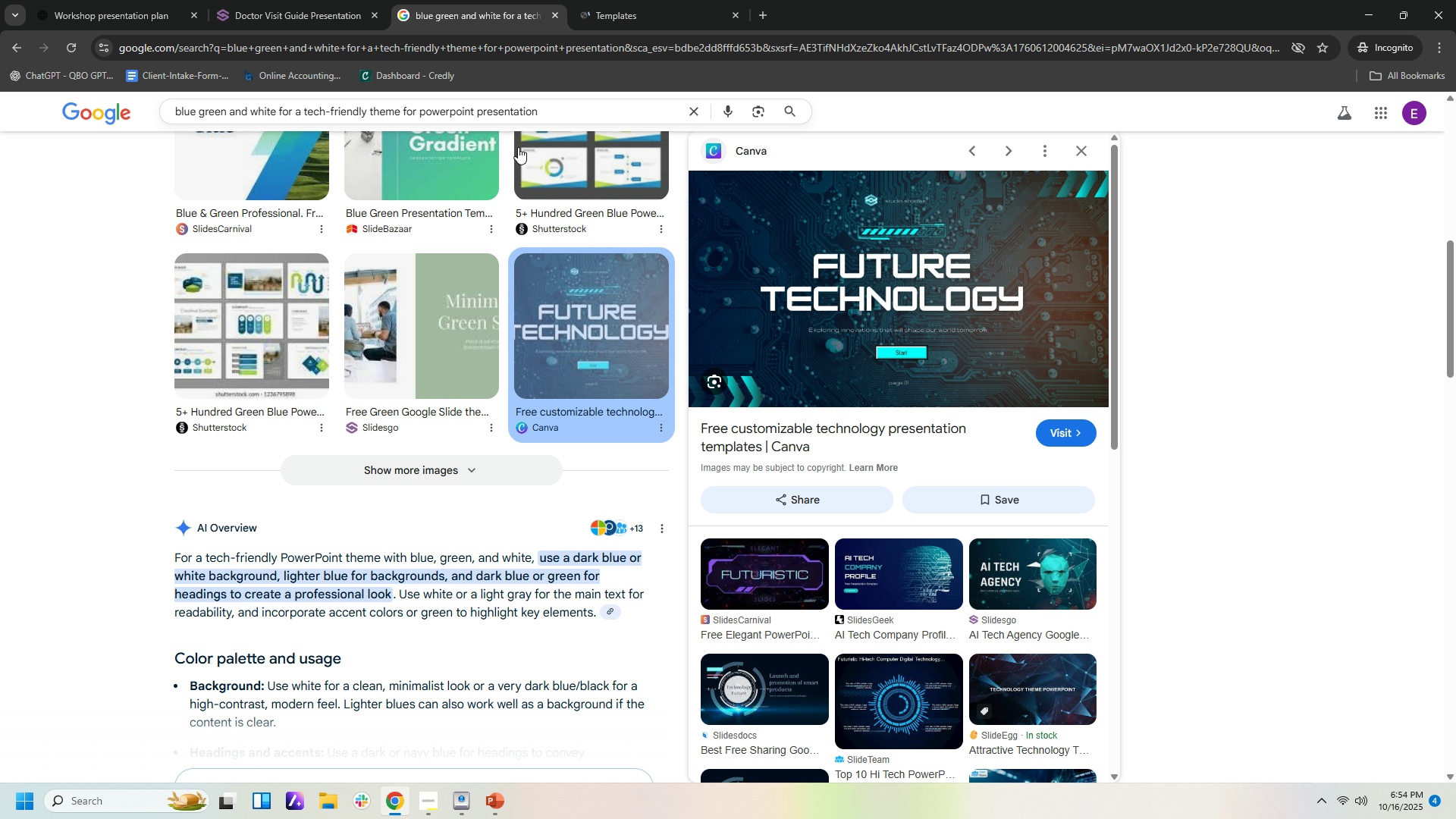 
scroll: coordinate [522, 147], scroll_direction: up, amount: 2.0
 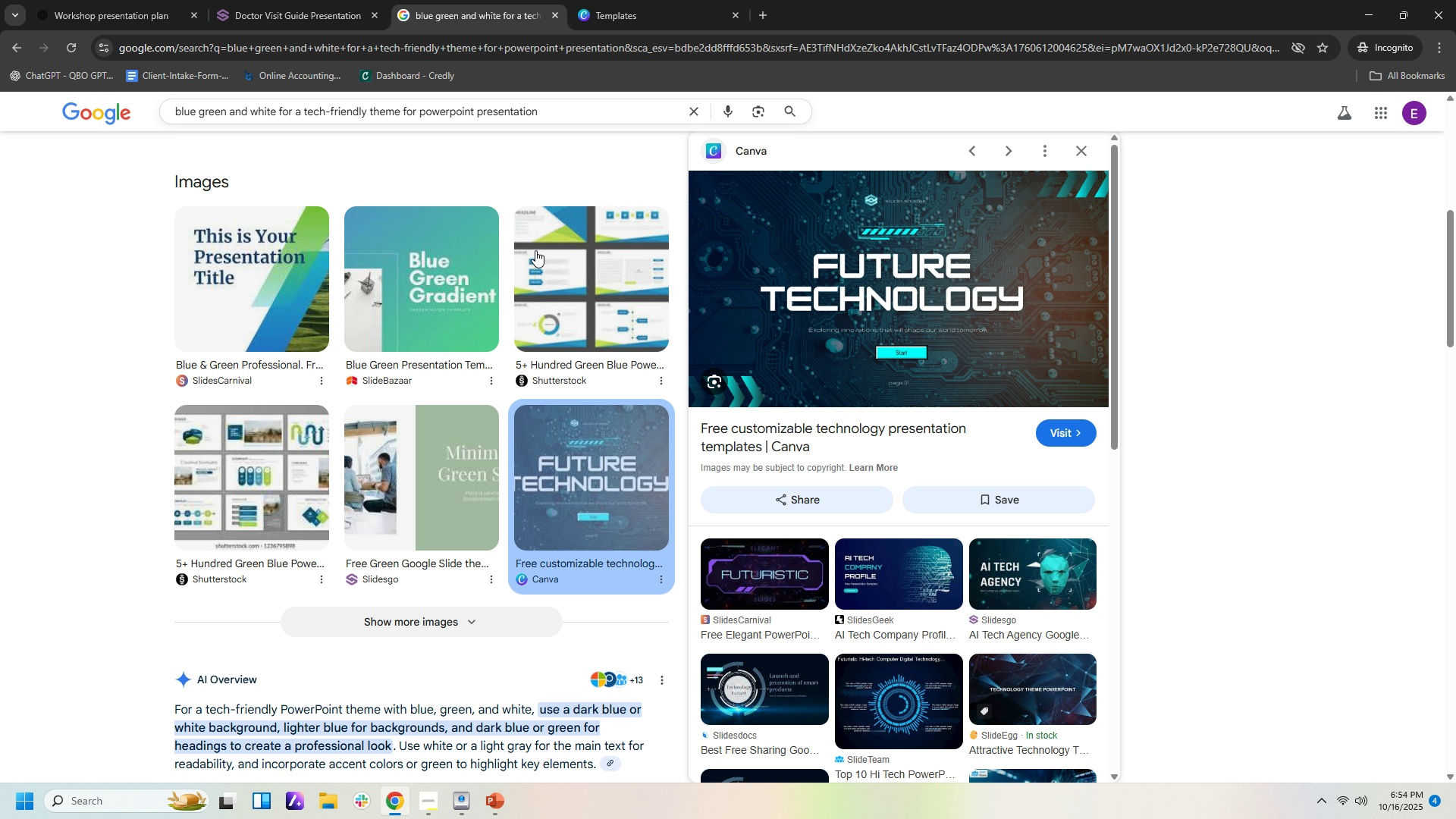 
left_click([441, 265])
 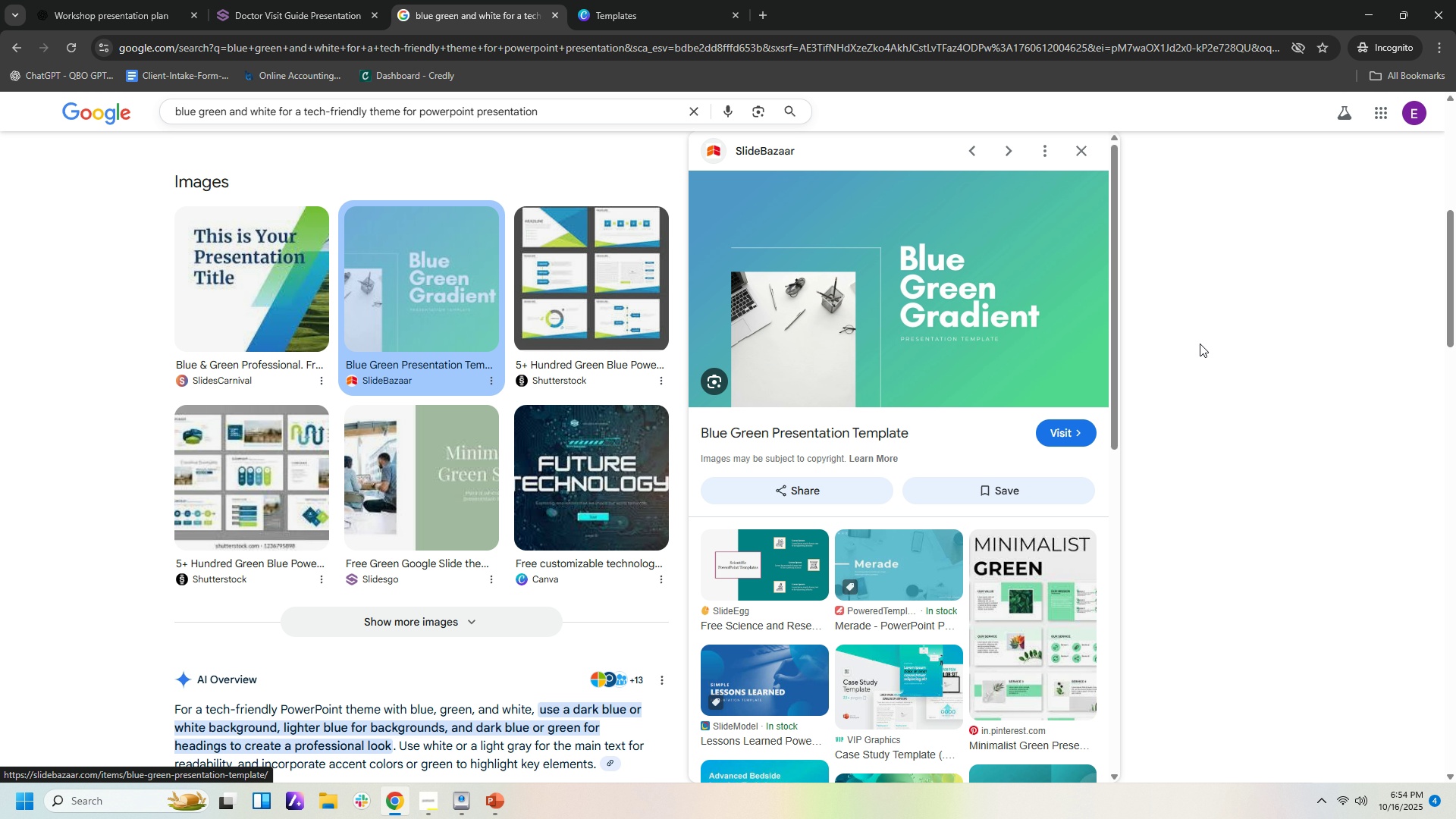 
scroll: coordinate [1029, 409], scroll_direction: down, amount: 10.0
 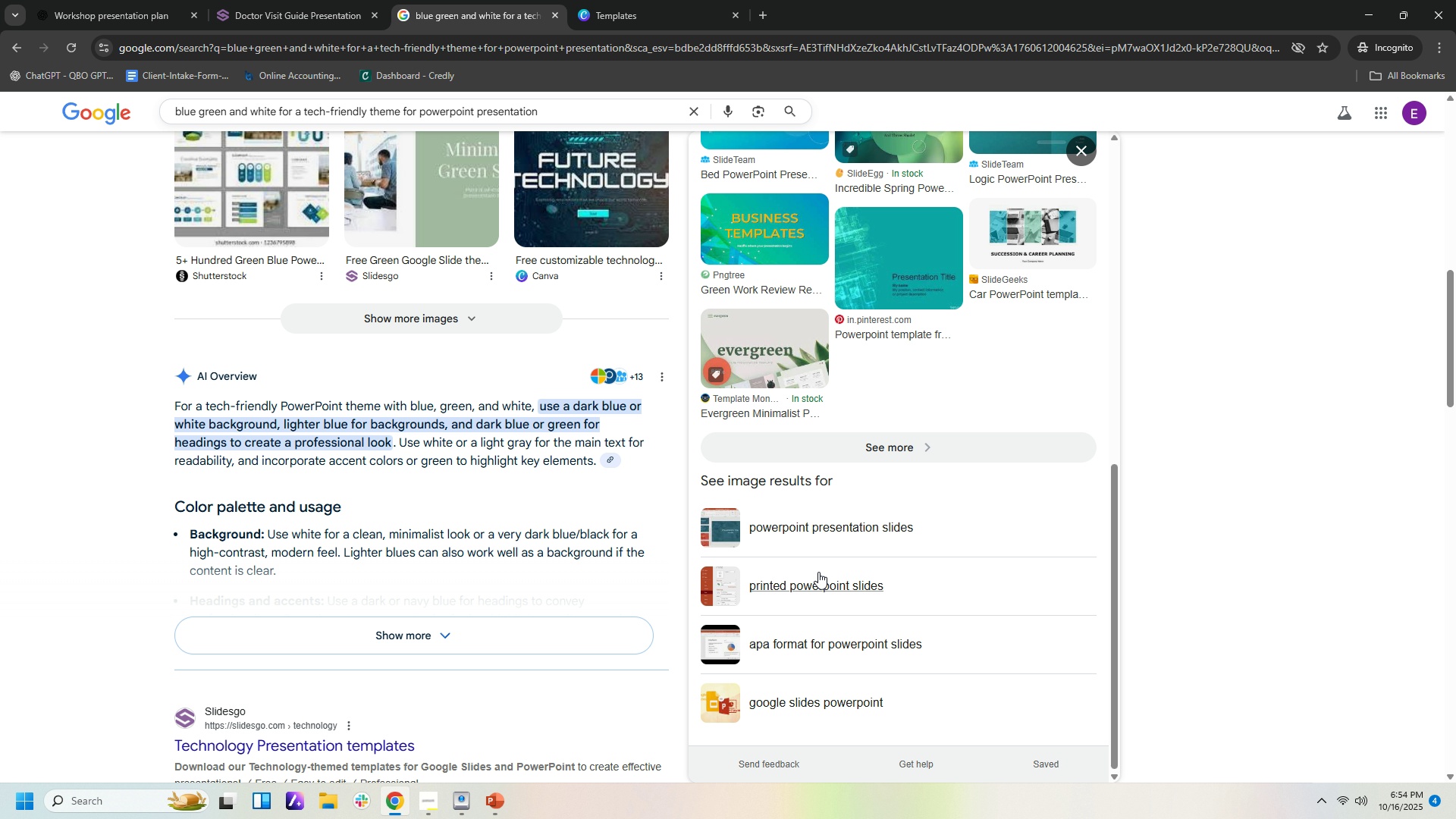 
left_click([884, 526])
 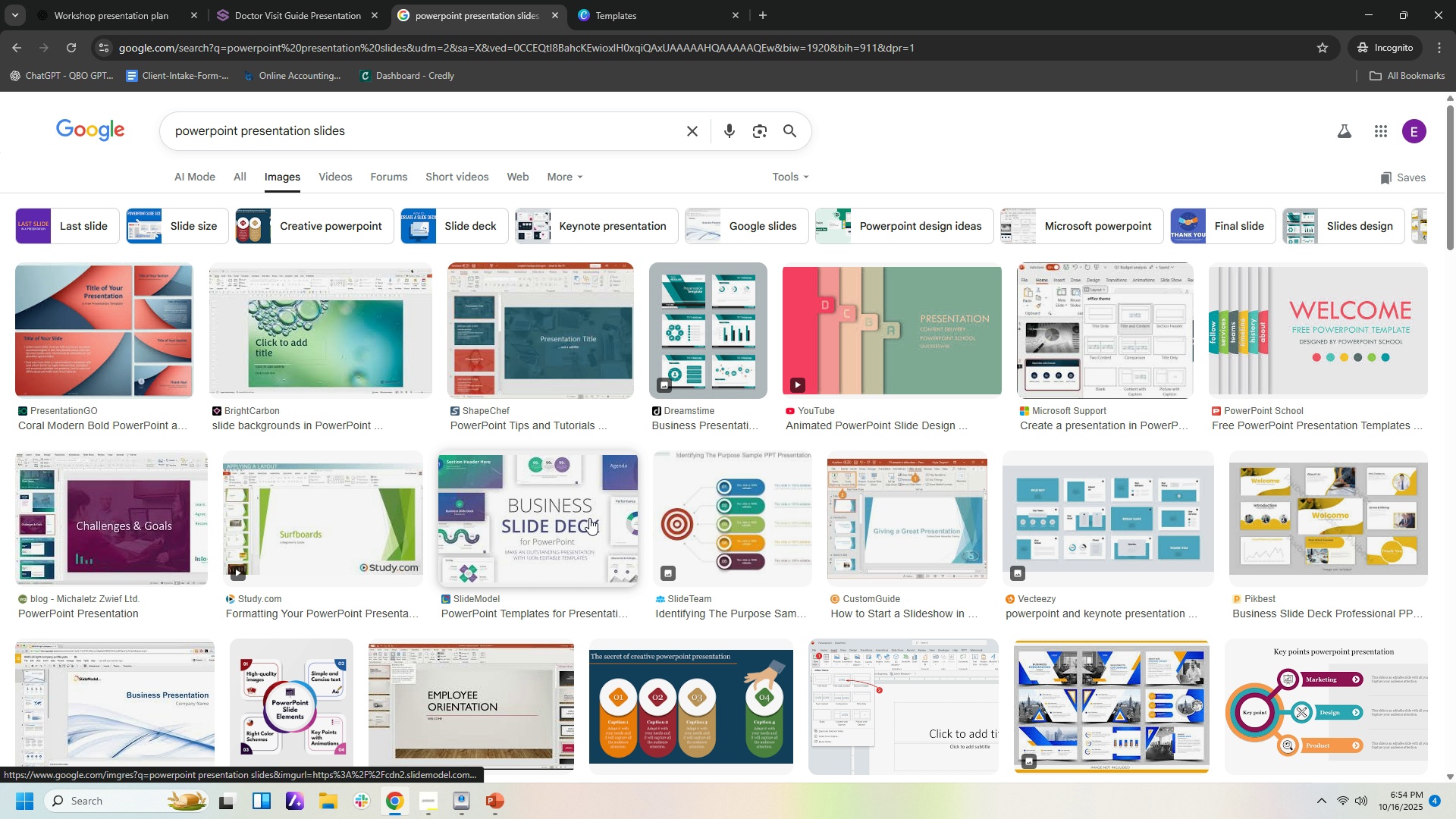 
scroll: coordinate [560, 497], scroll_direction: down, amount: 11.0
 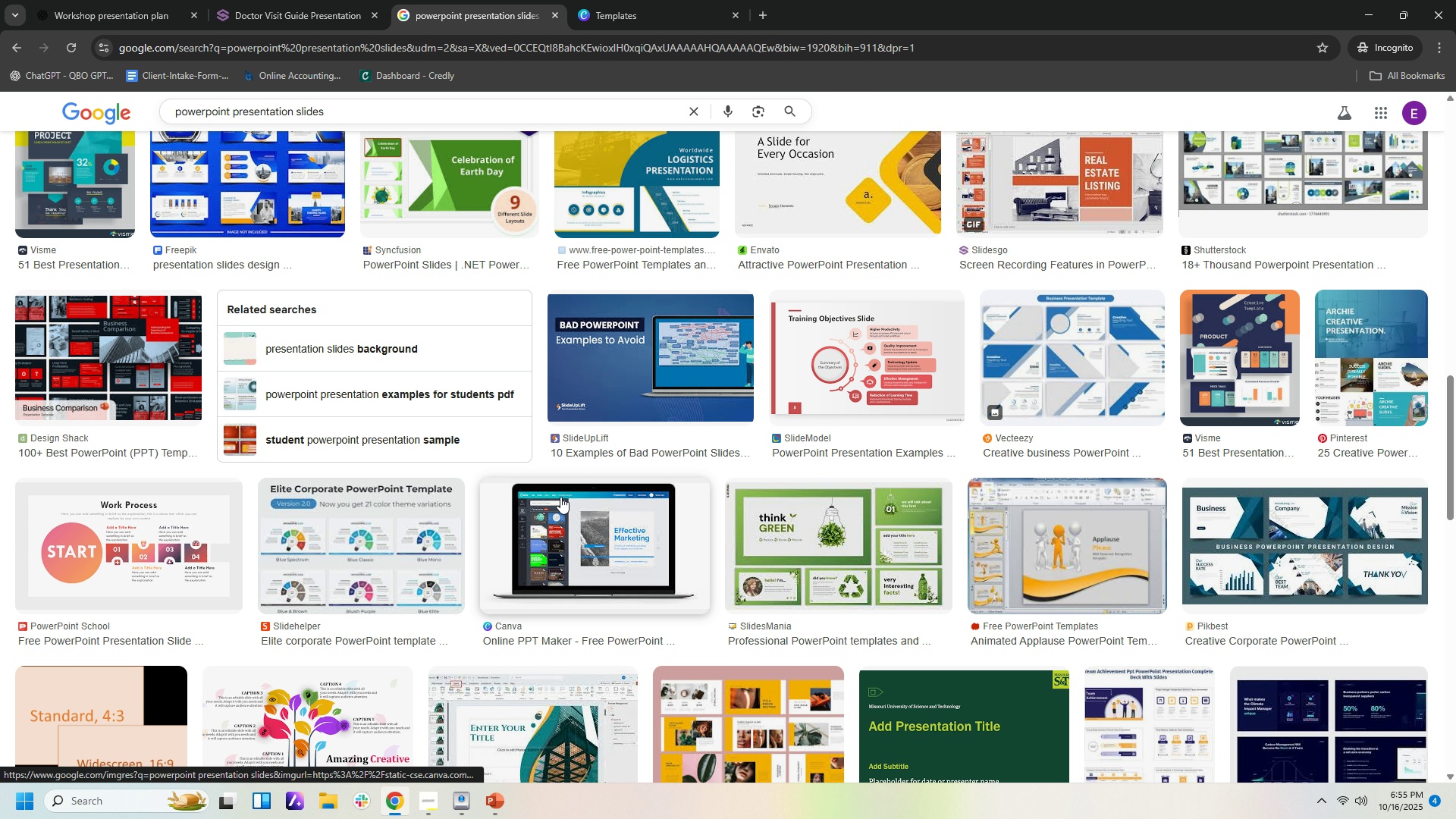 
scroll: coordinate [720, 399], scroll_direction: down, amount: 11.0
 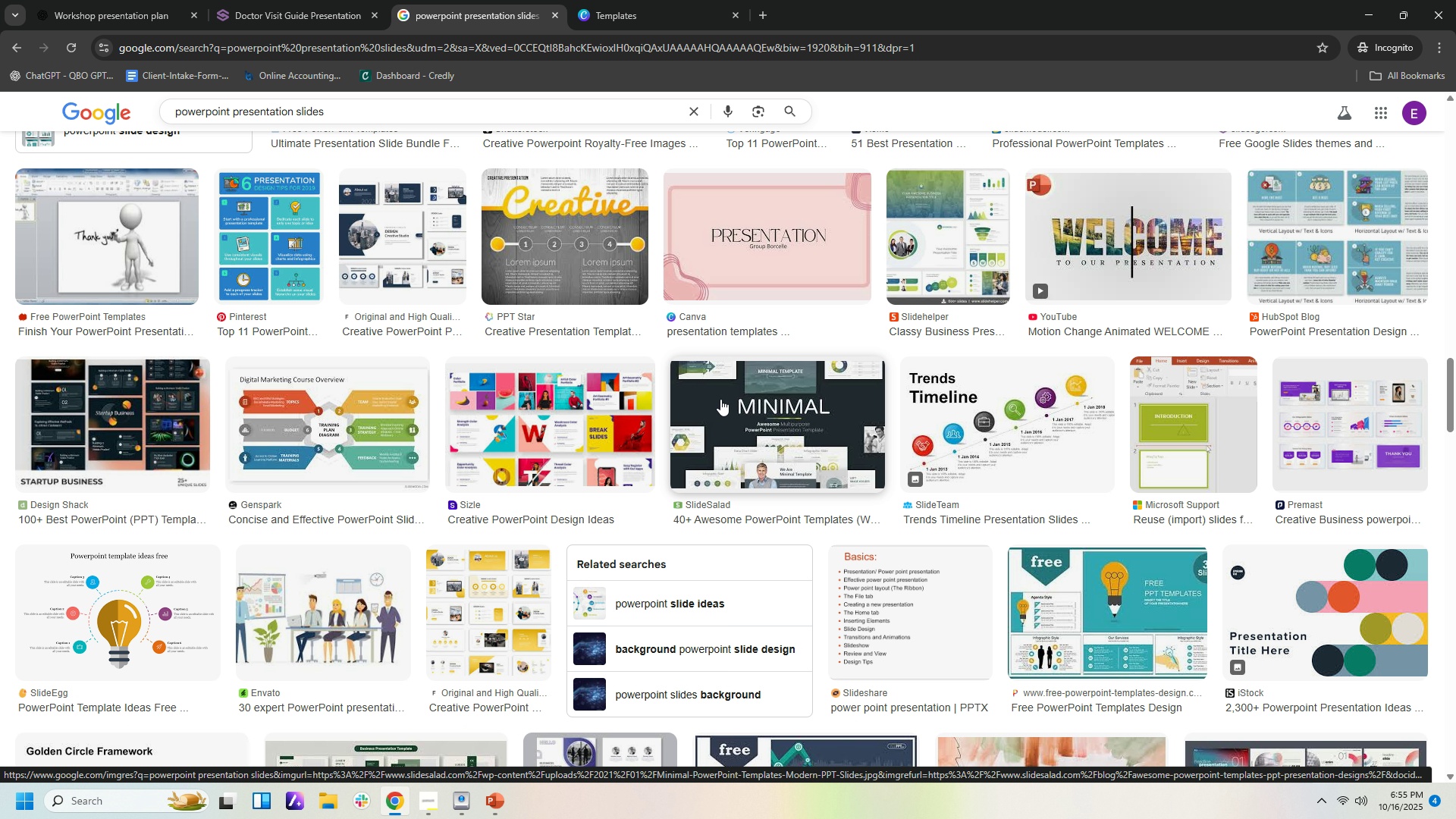 
scroll: coordinate [726, 397], scroll_direction: down, amount: 14.0
 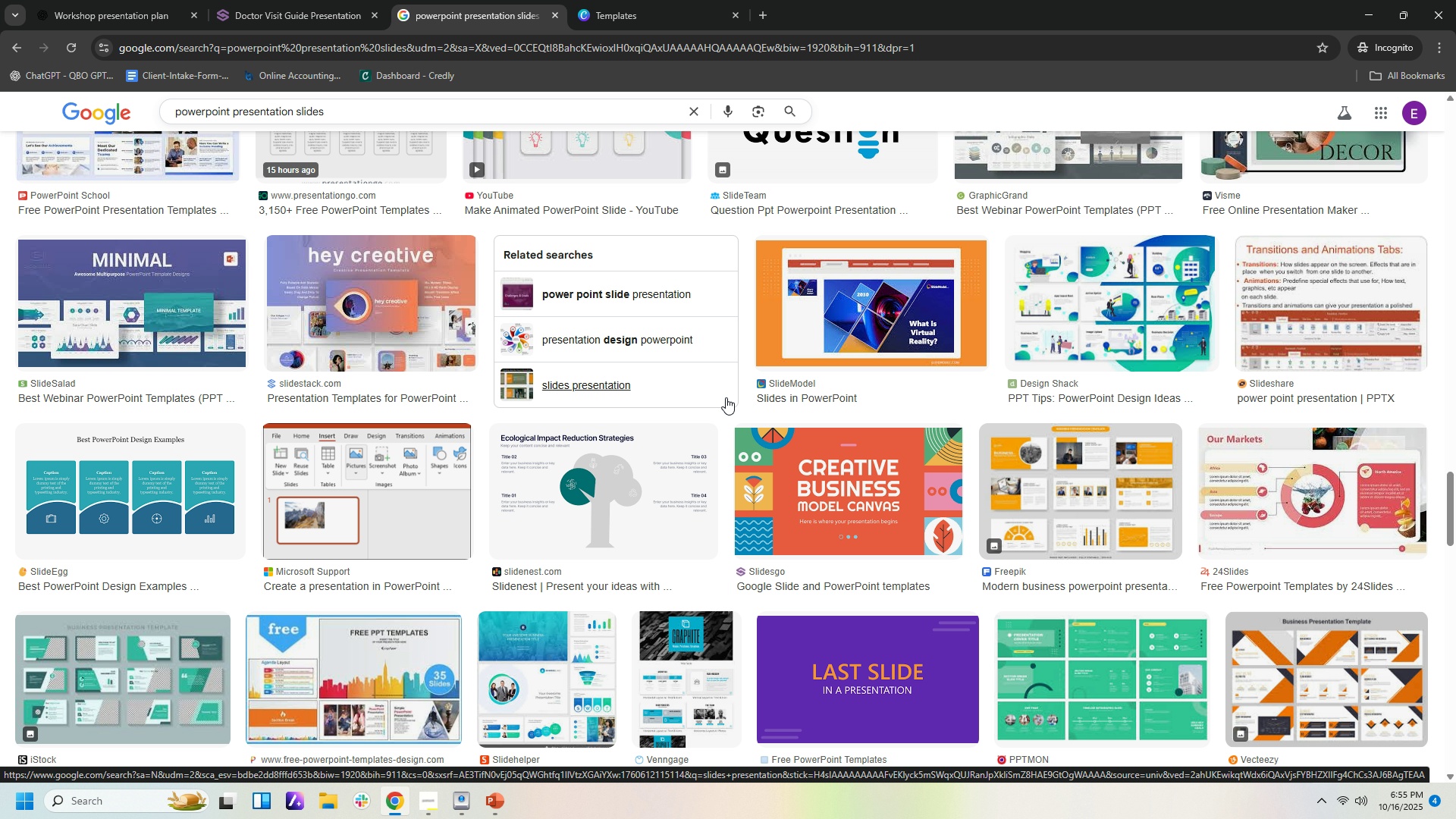 
scroll: coordinate [727, 410], scroll_direction: down, amount: 11.0
 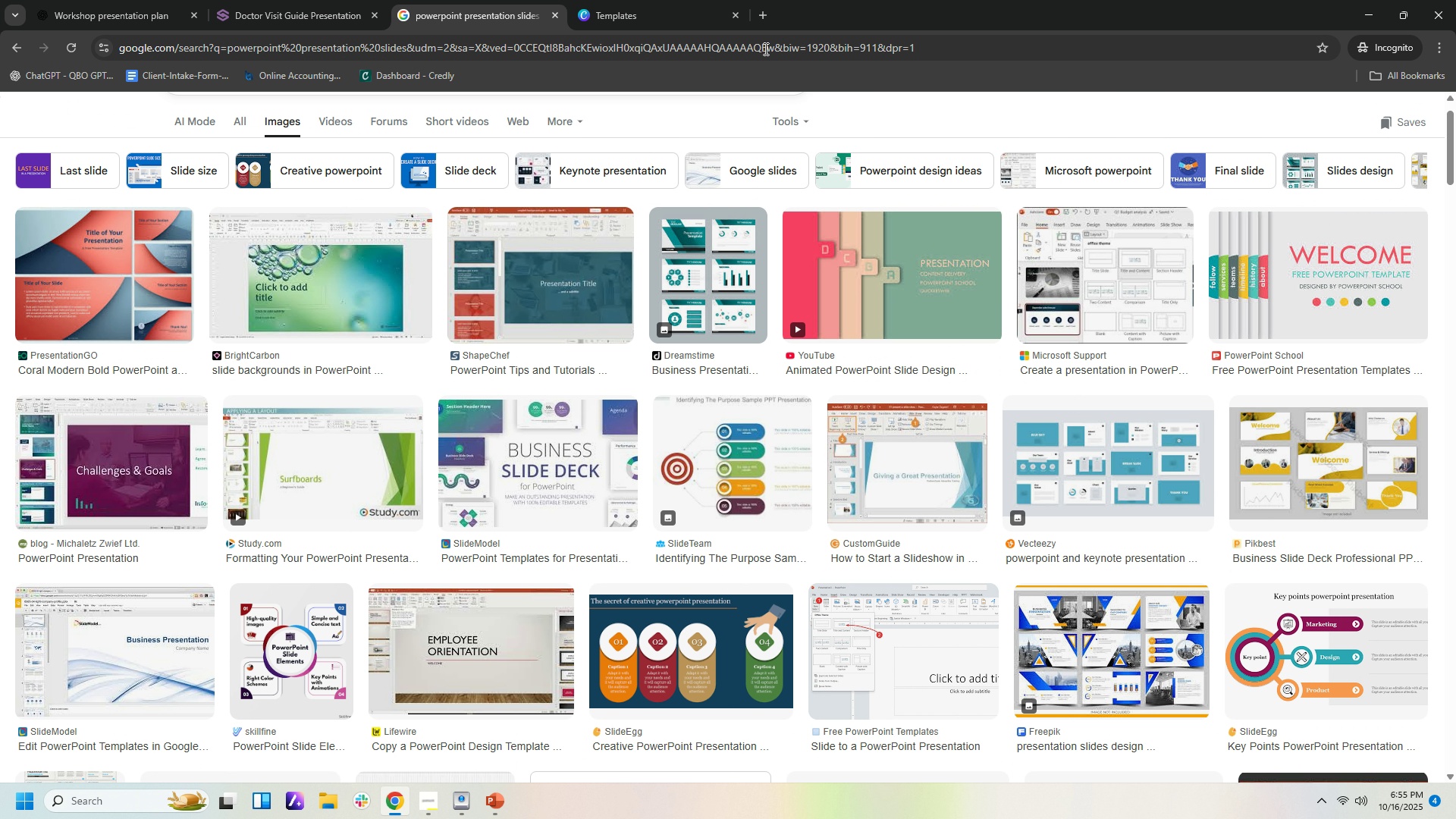 
left_click([308, 18])
 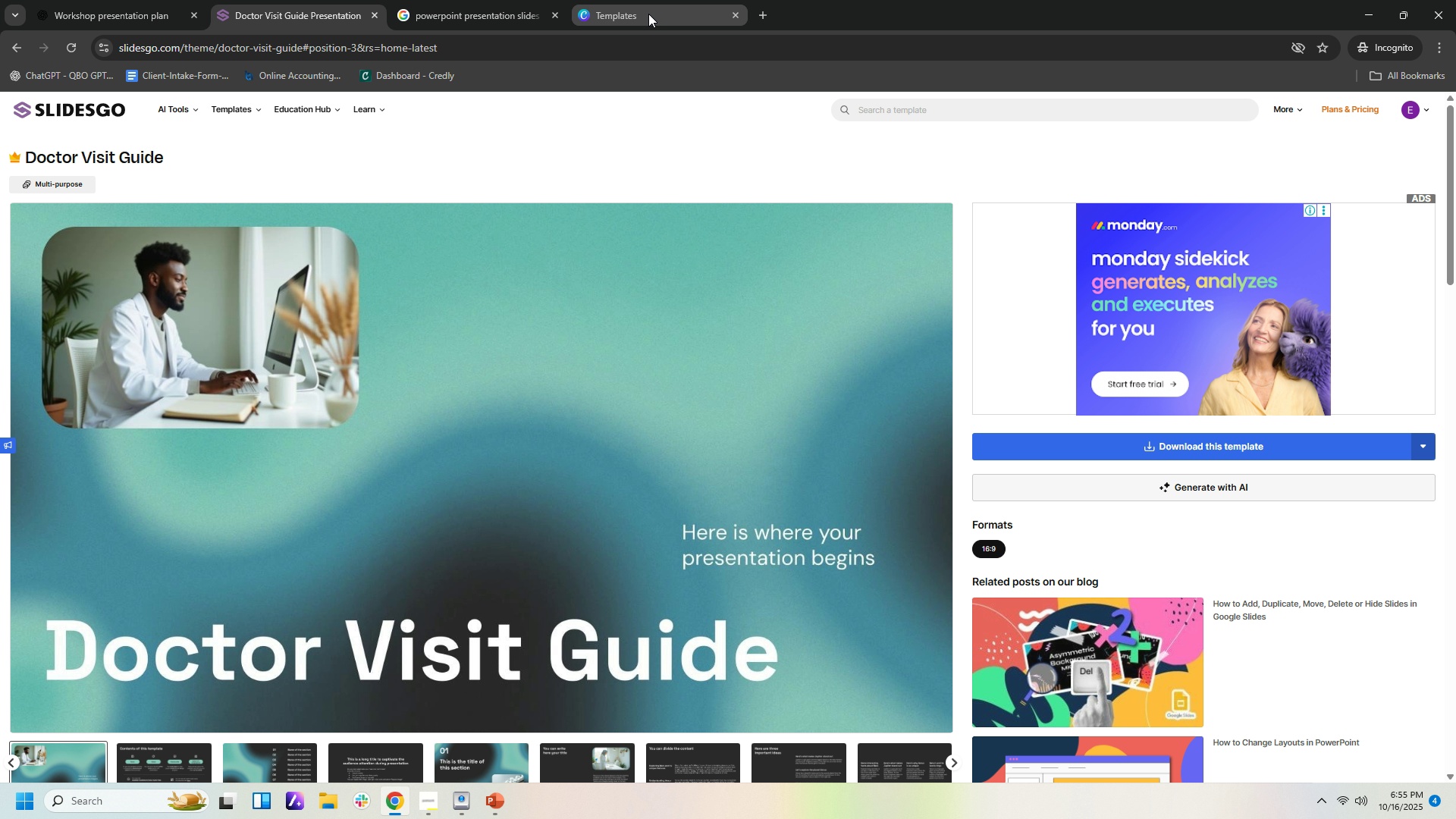 
left_click([648, 14])
 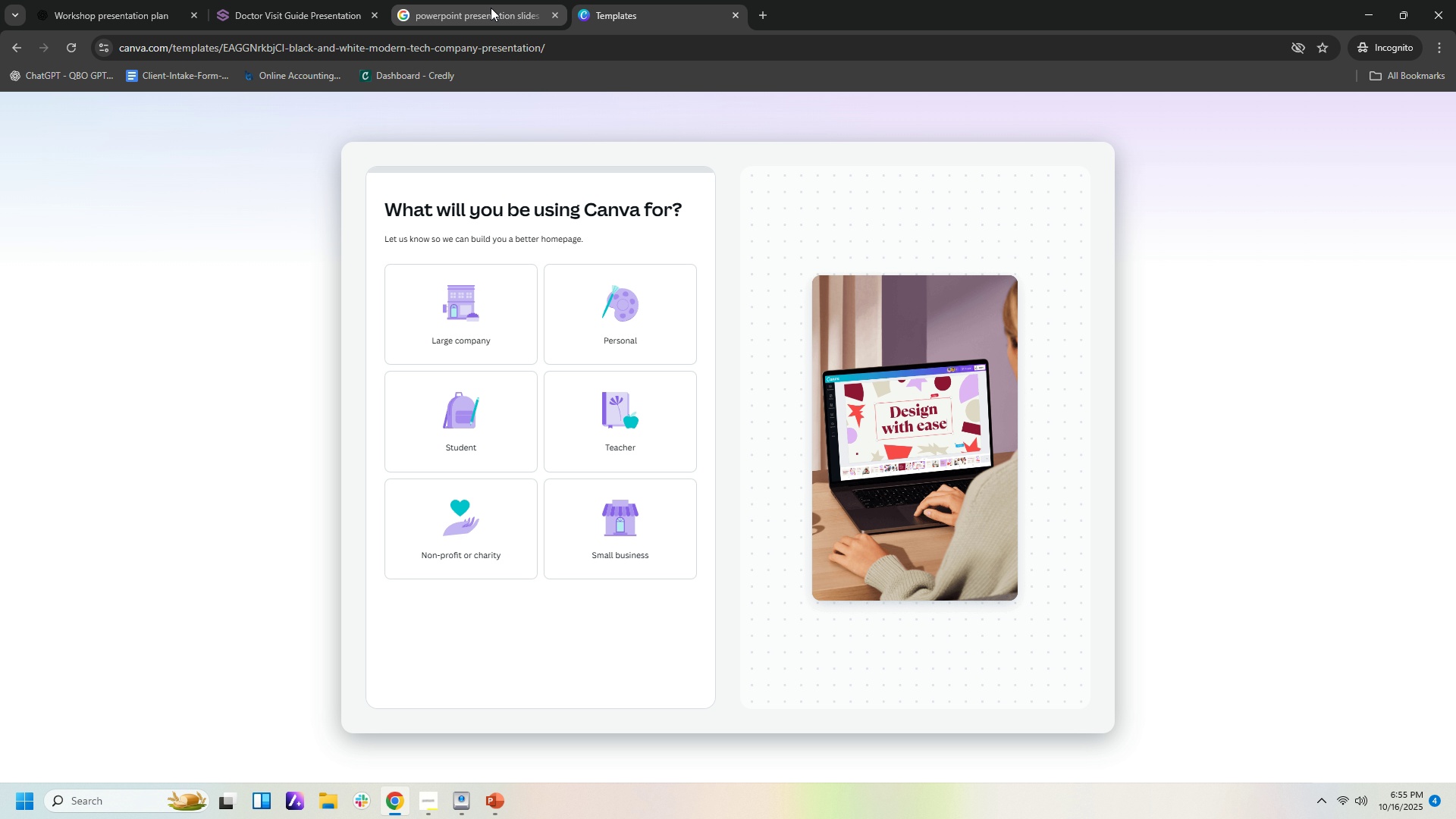 
left_click([491, 8])
 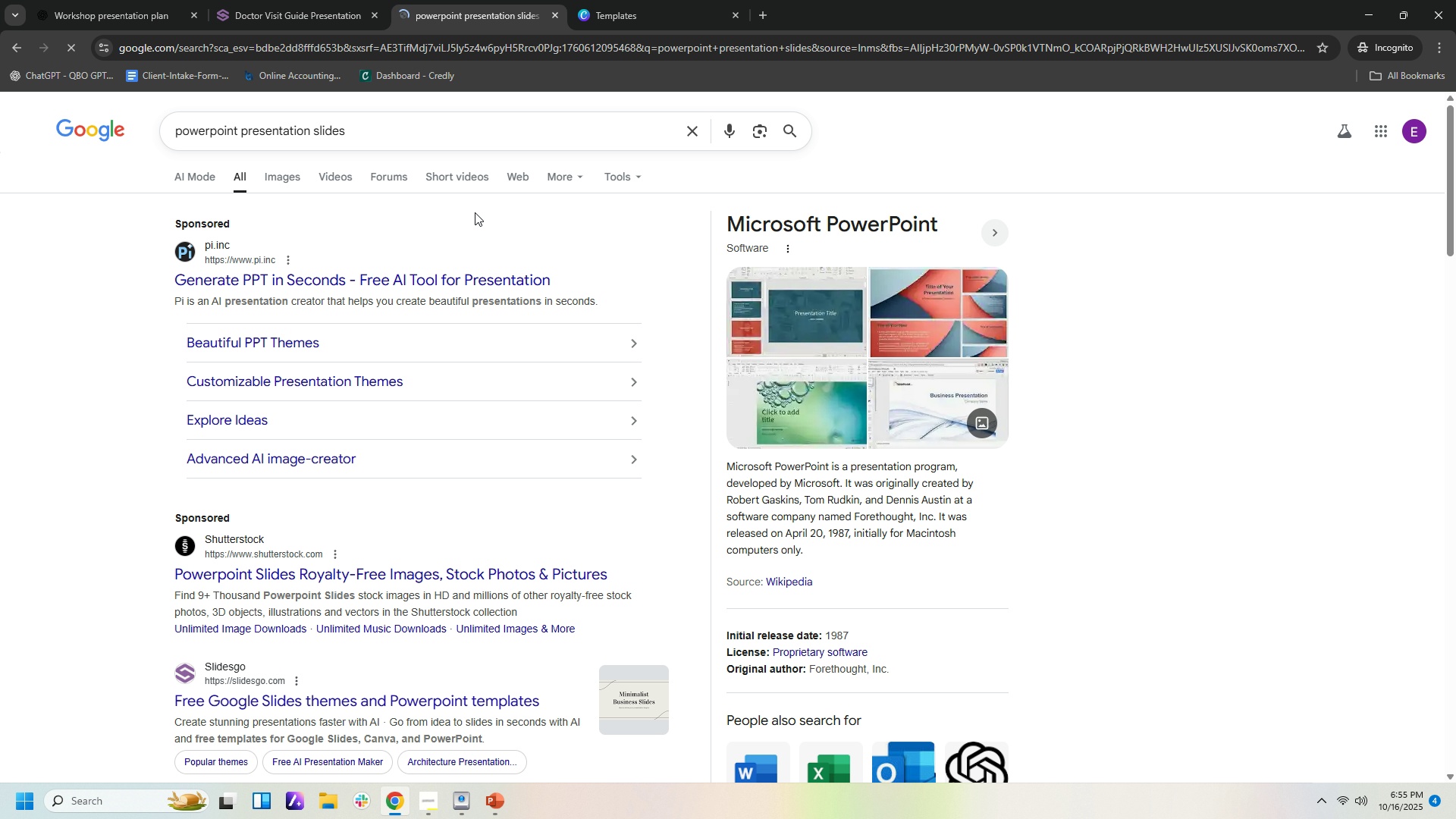 
scroll: coordinate [631, 336], scroll_direction: down, amount: 9.0
 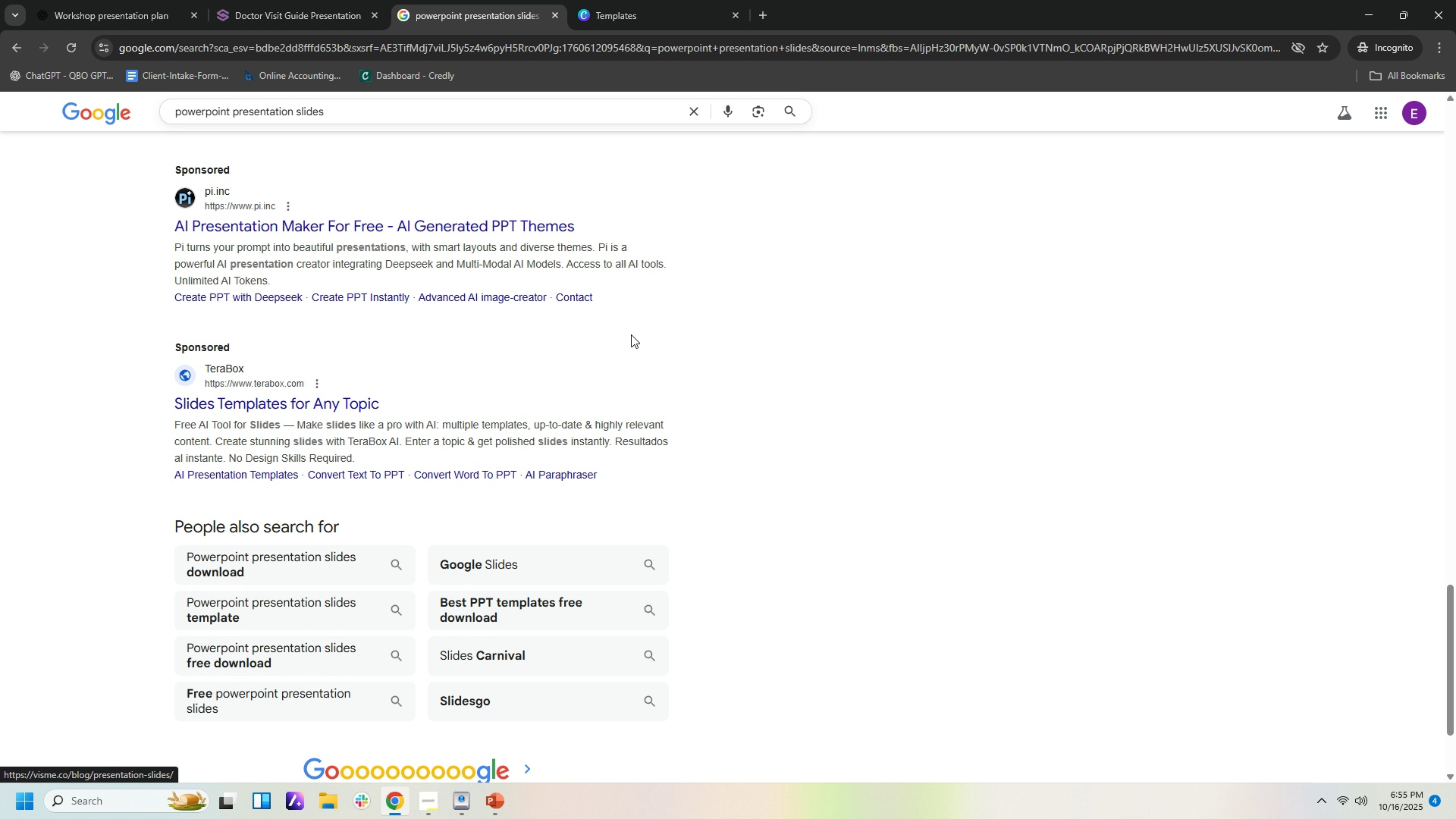 
scroll: coordinate [526, 248], scroll_direction: up, amount: 32.0
 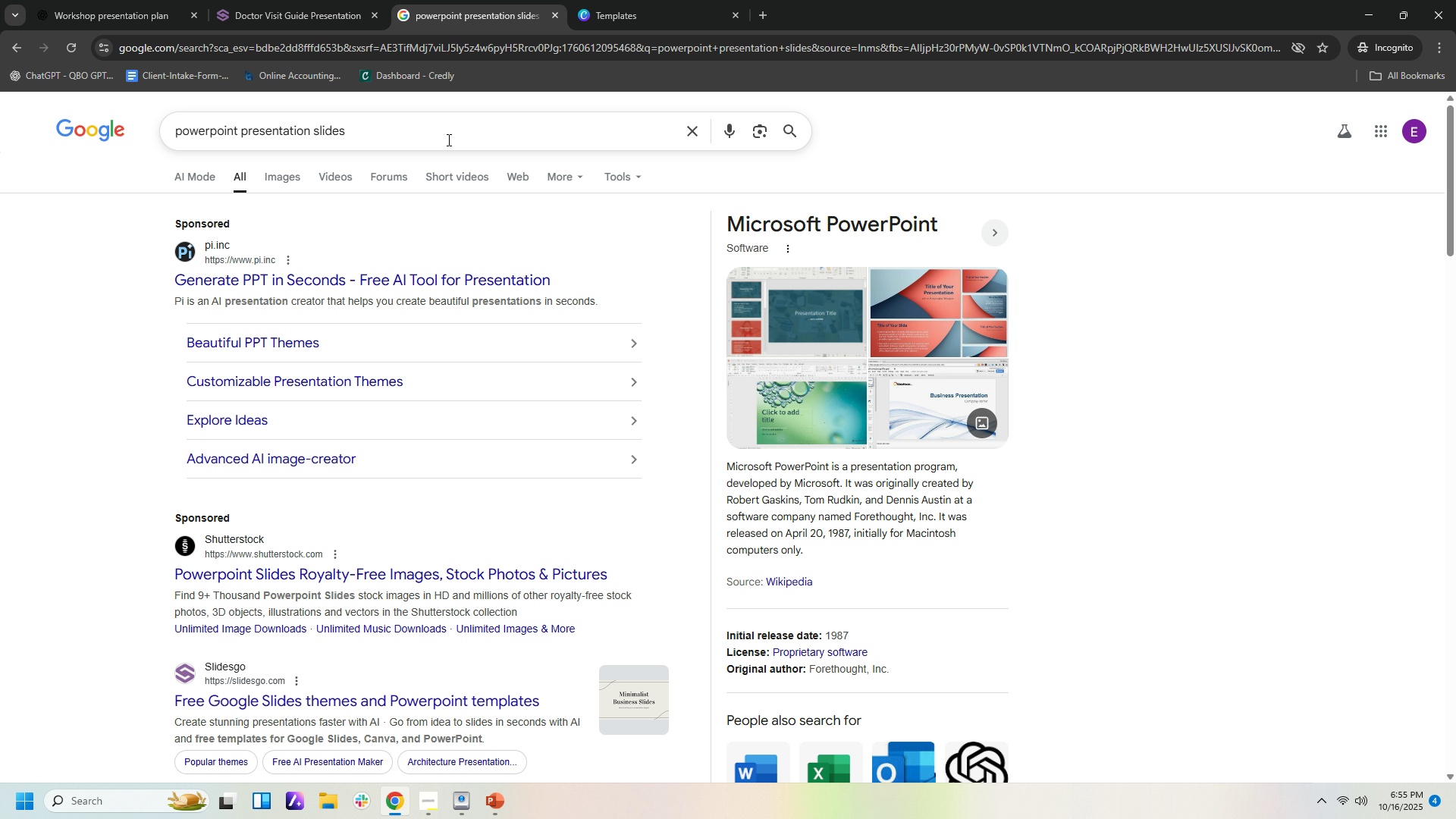 
left_click([346, 21])
 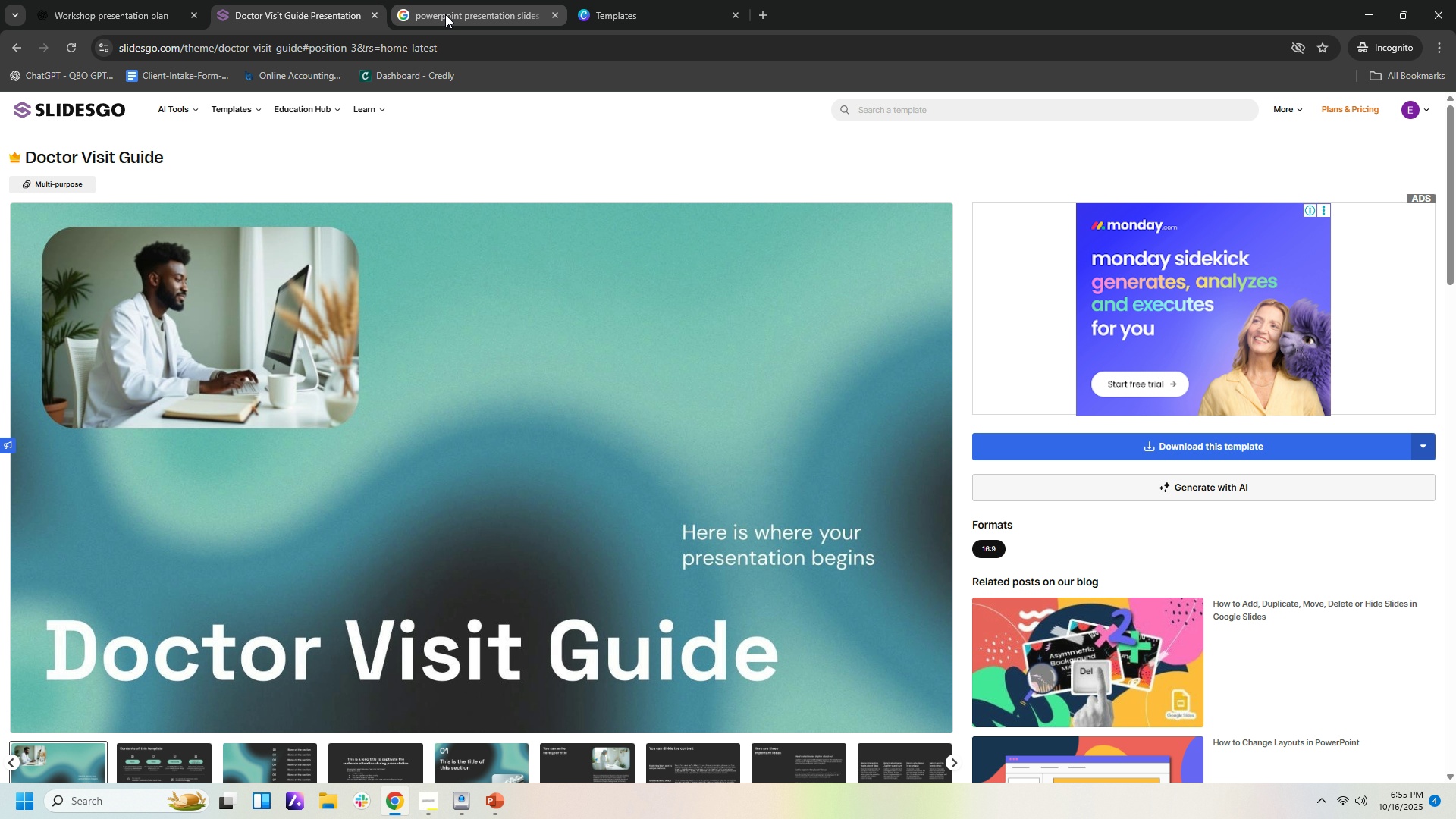 
left_click([465, 14])
 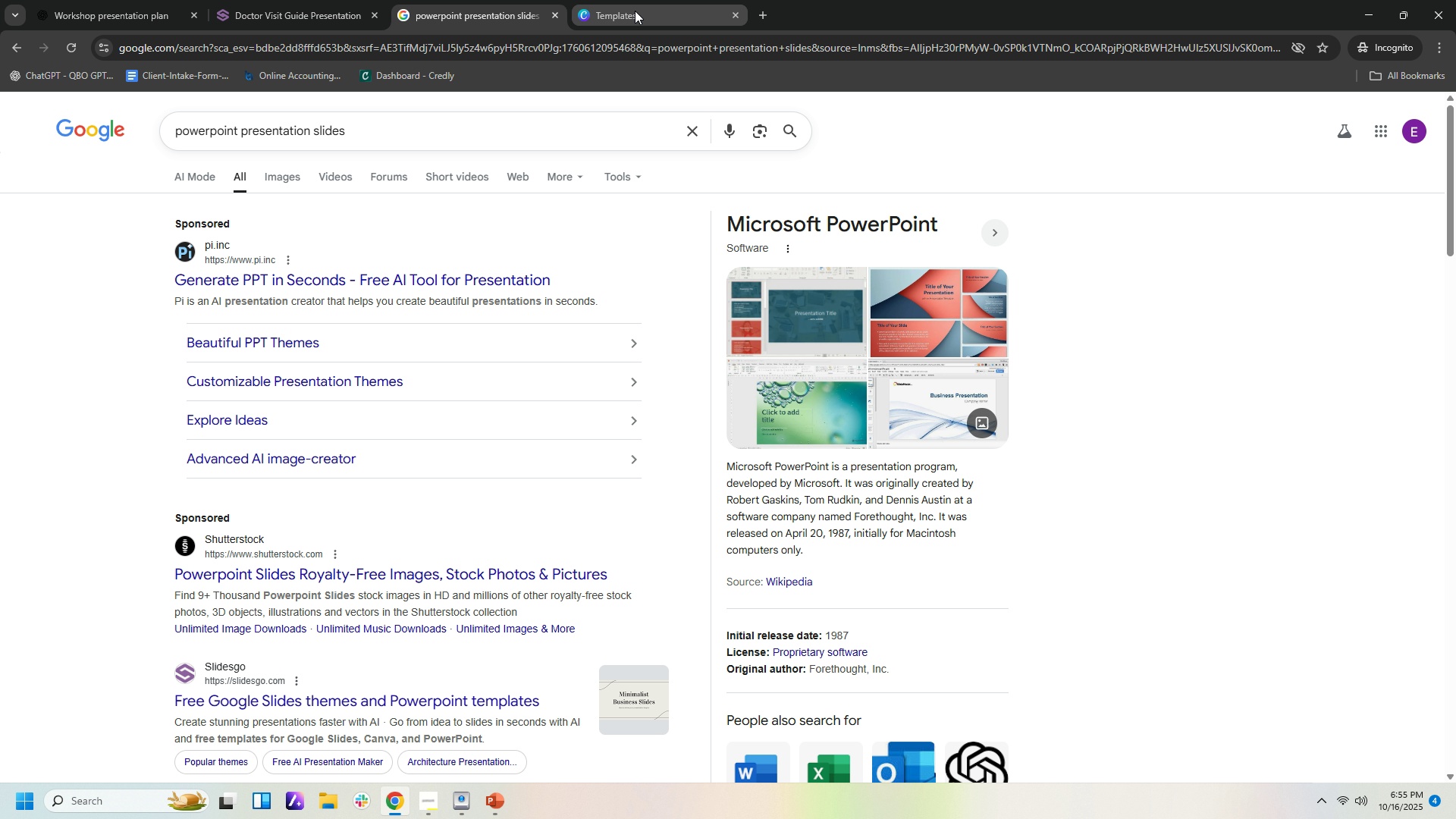 
left_click([636, 17])
 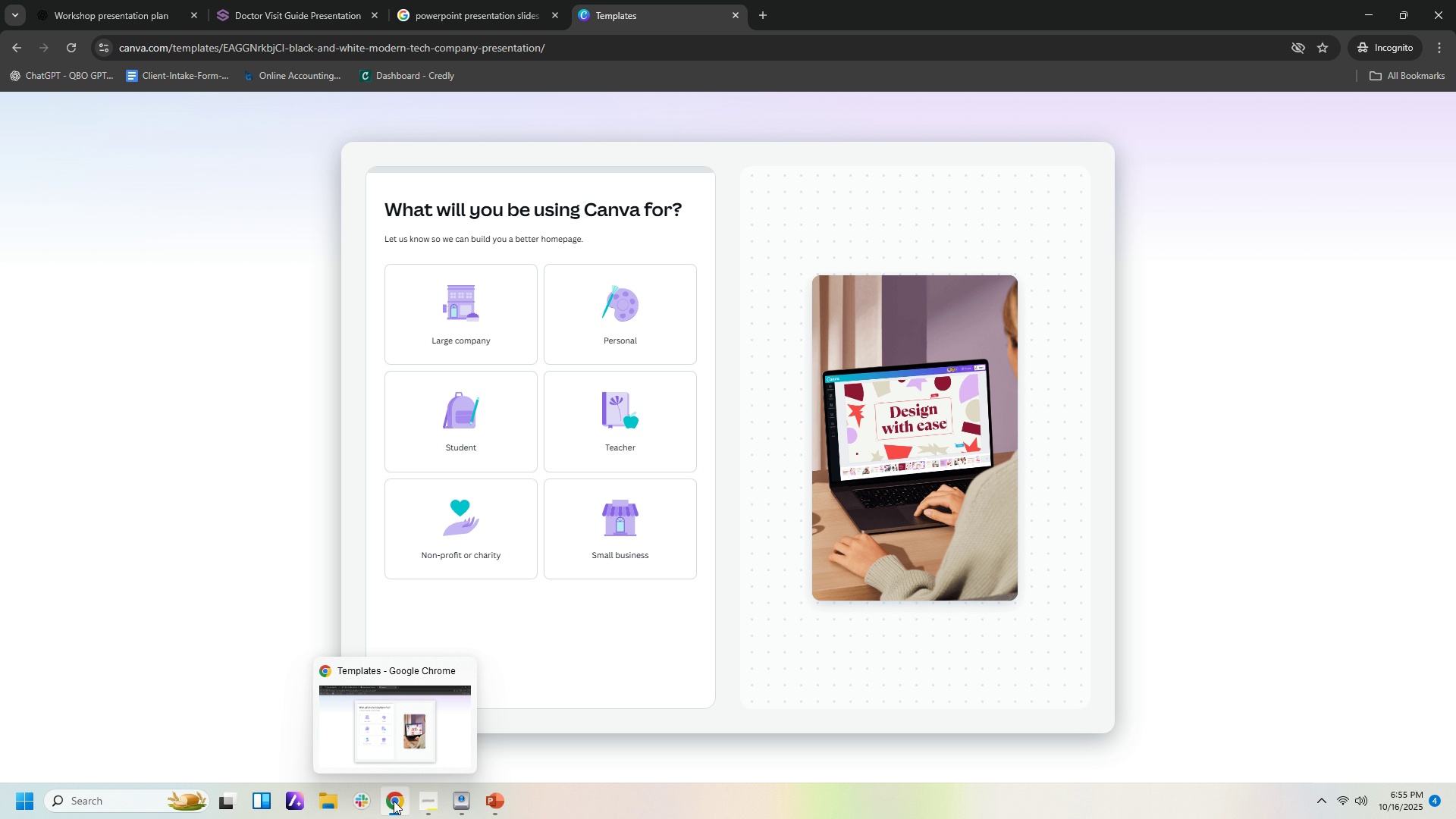 
left_click([96, 22])
 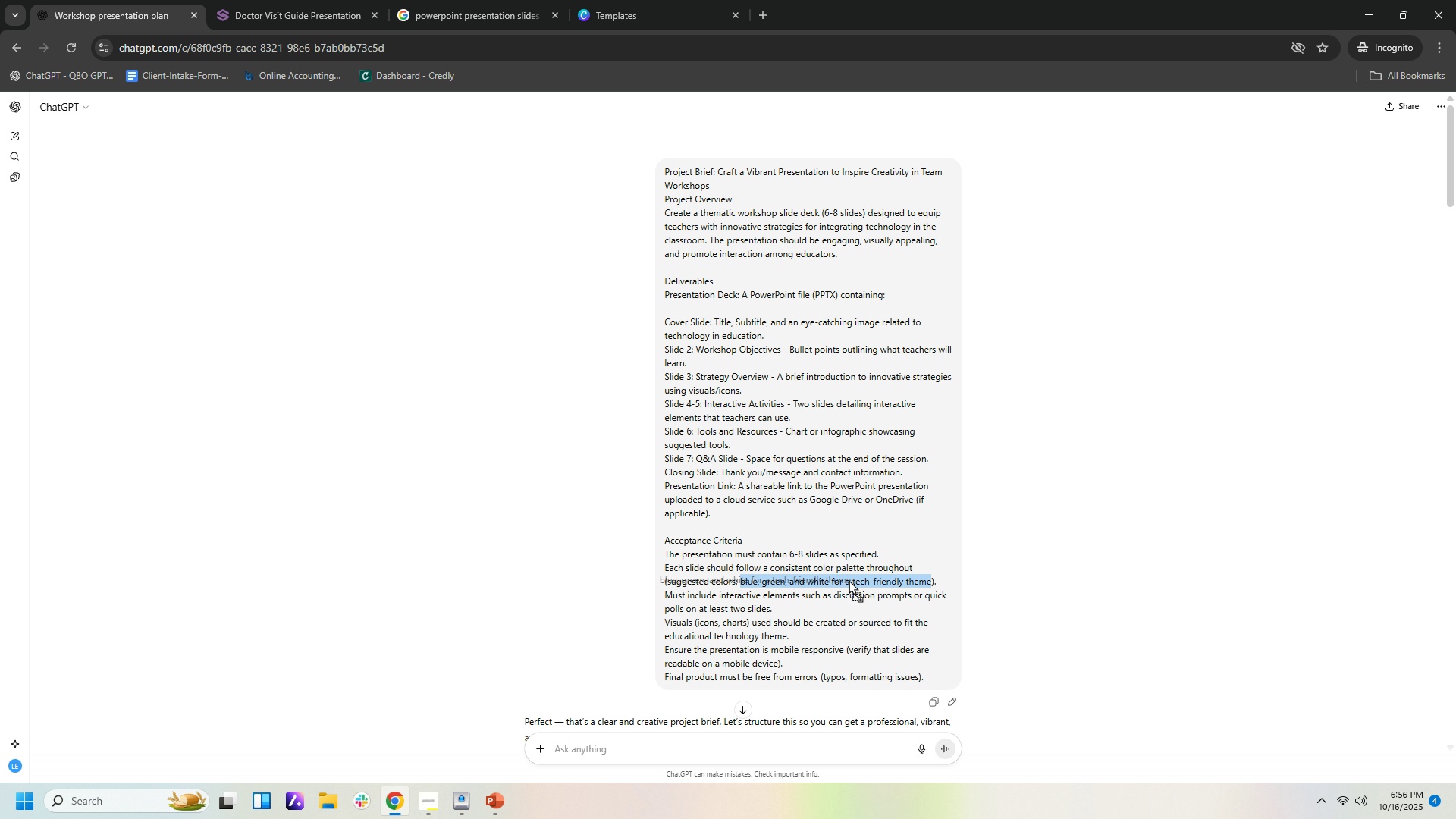 
right_click([862, 577])
 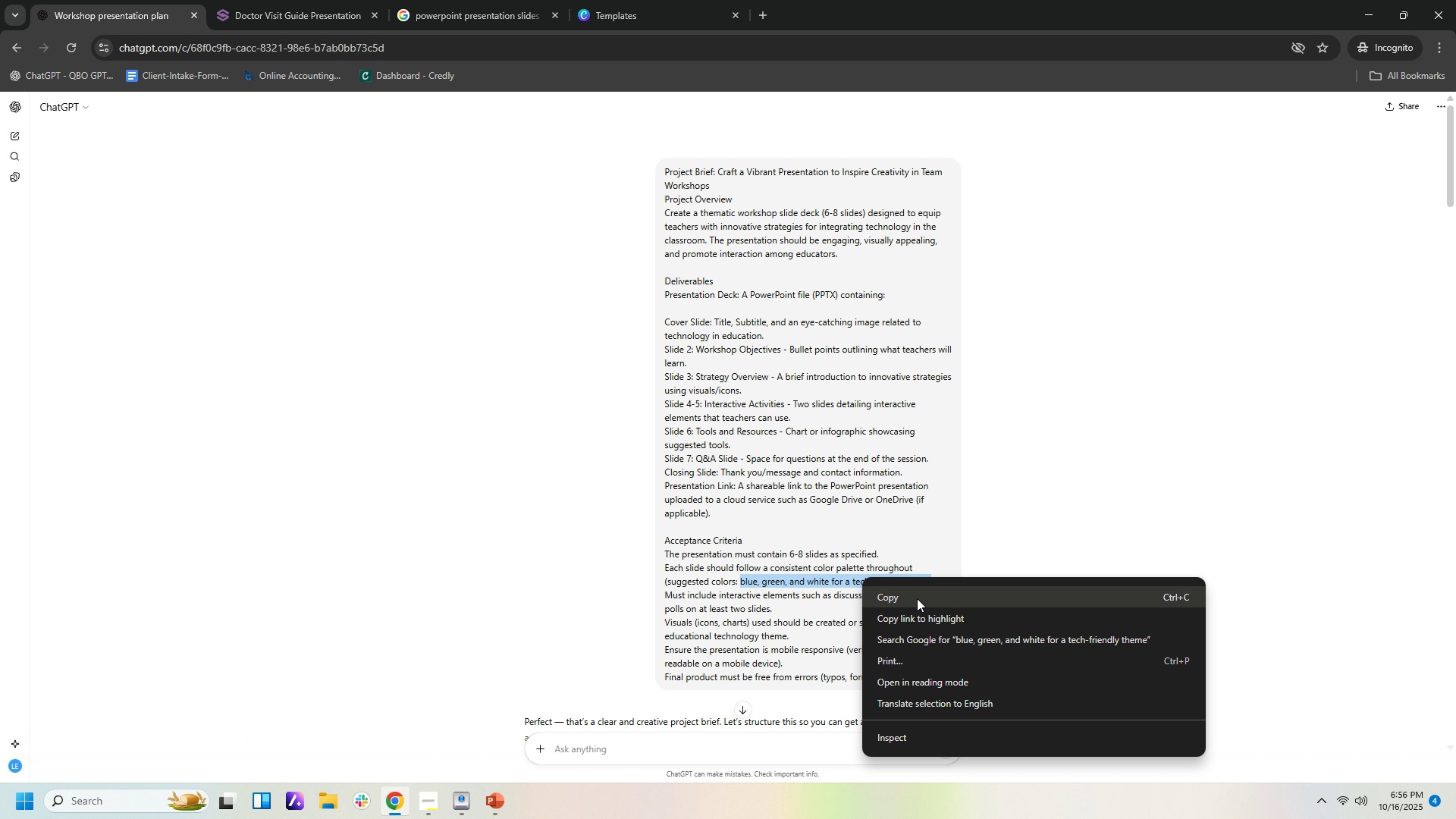 
left_click([917, 598])
 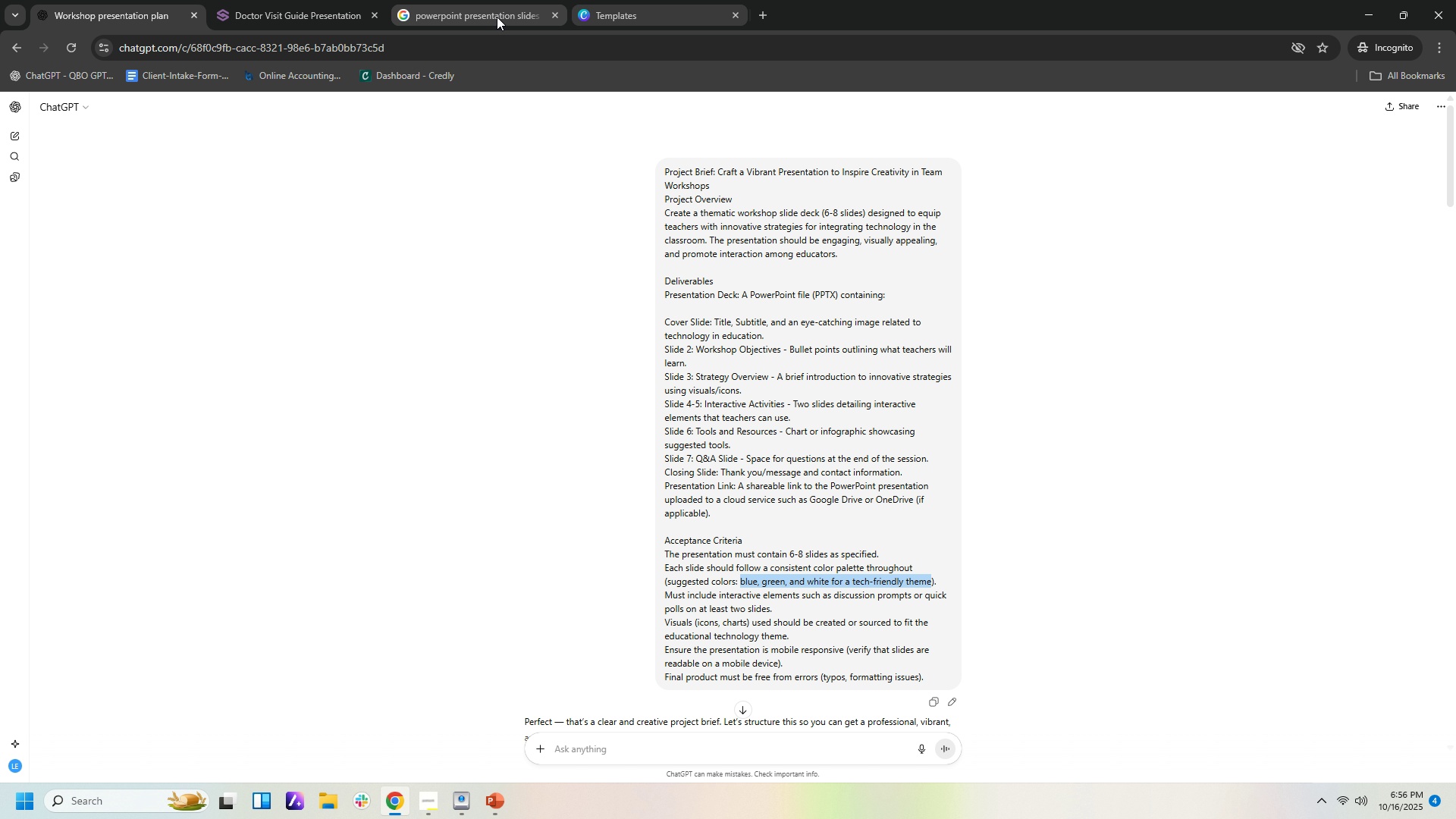 
left_click([497, 17])
 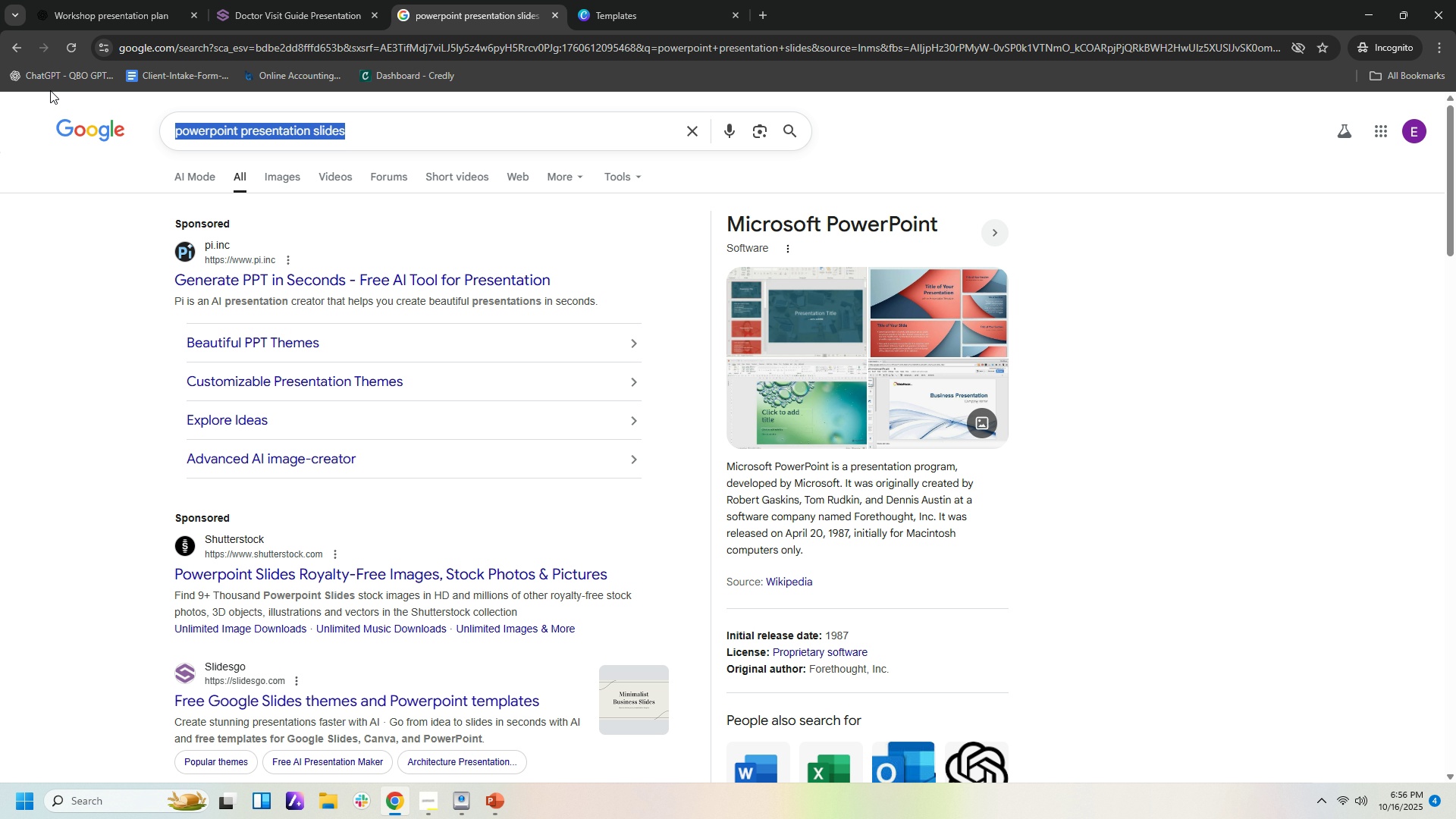 
key(Control+V)
 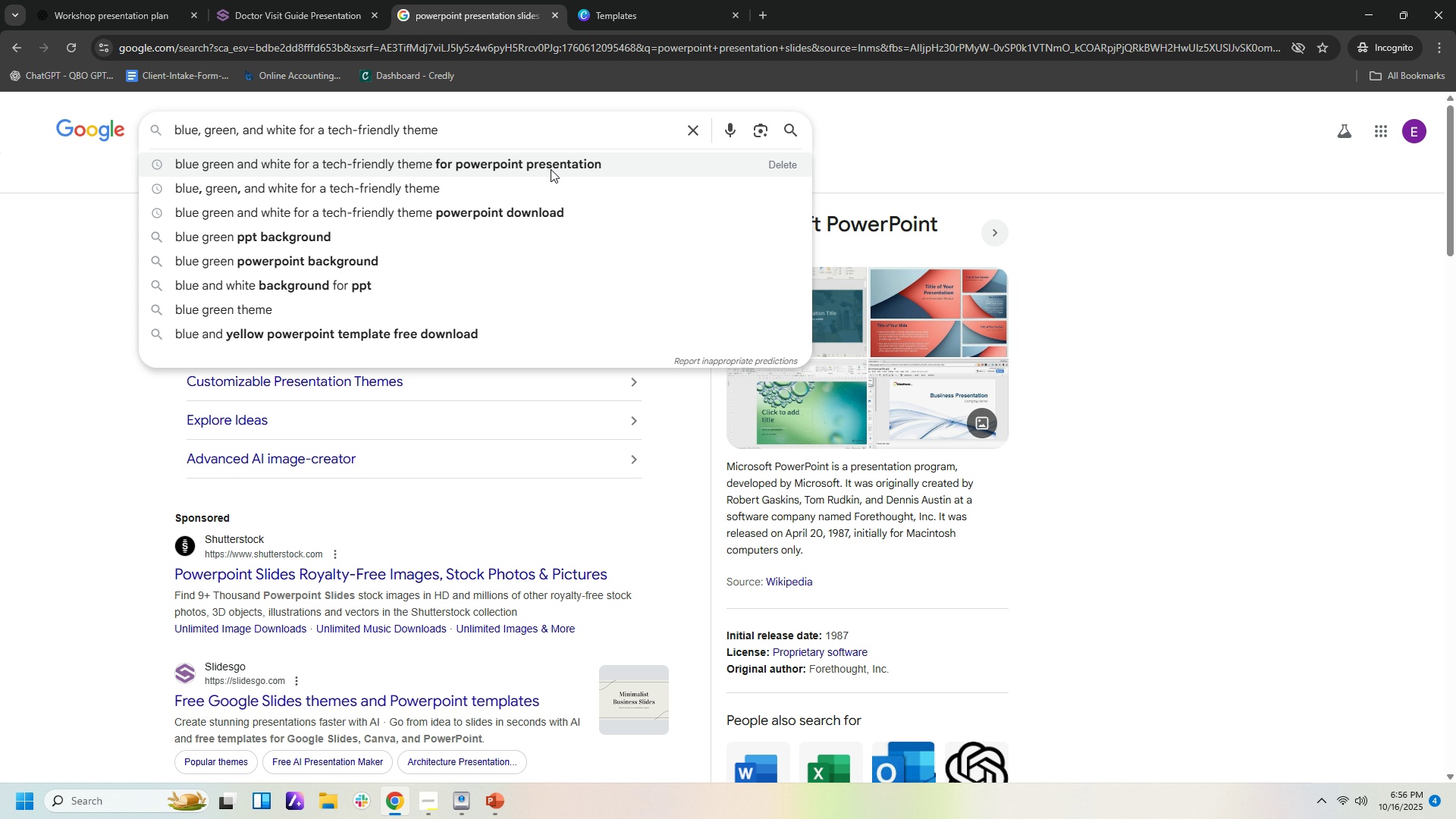 
left_click([551, 169])
 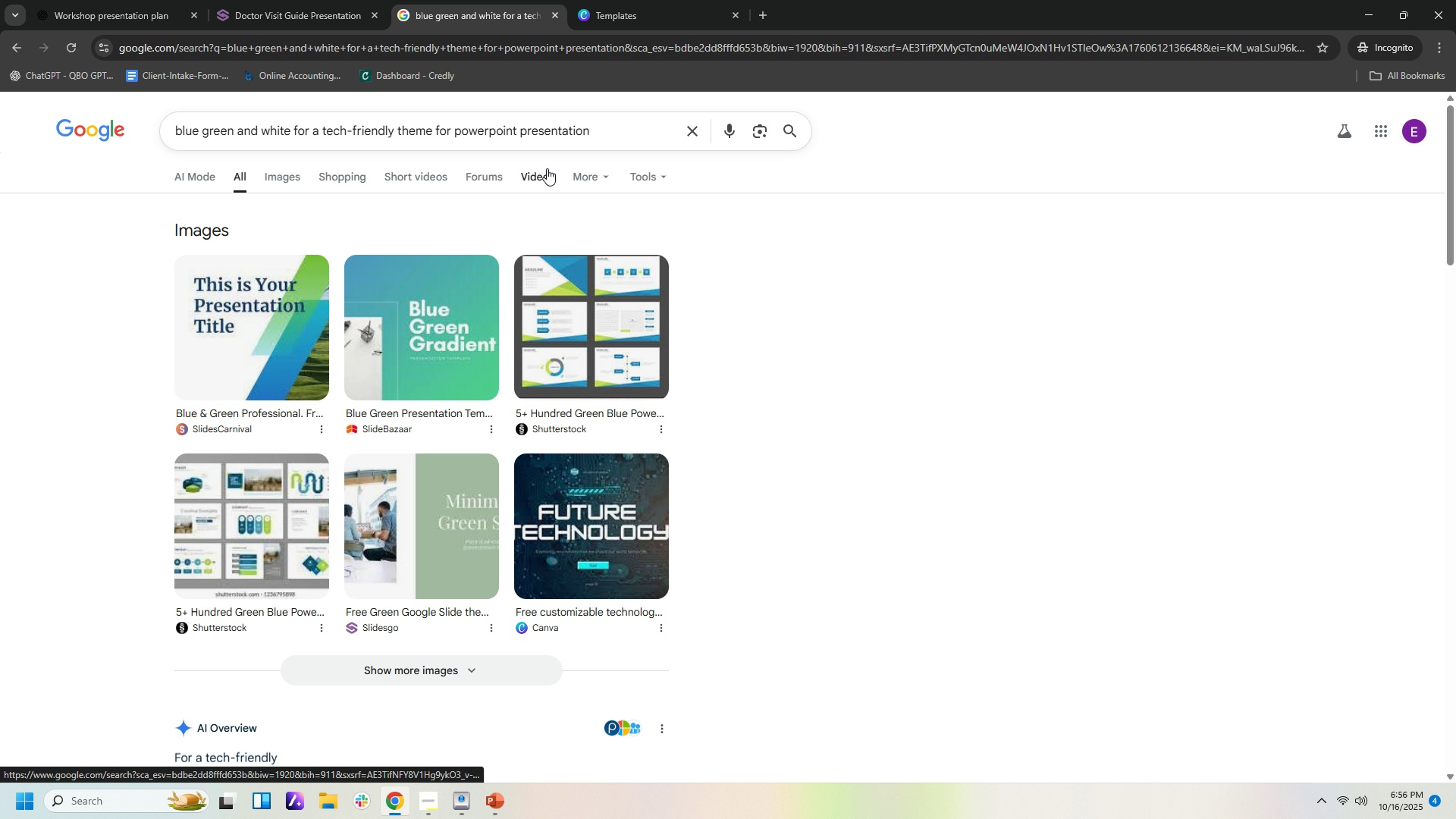 
scroll: coordinate [648, 221], scroll_direction: down, amount: 10.0
 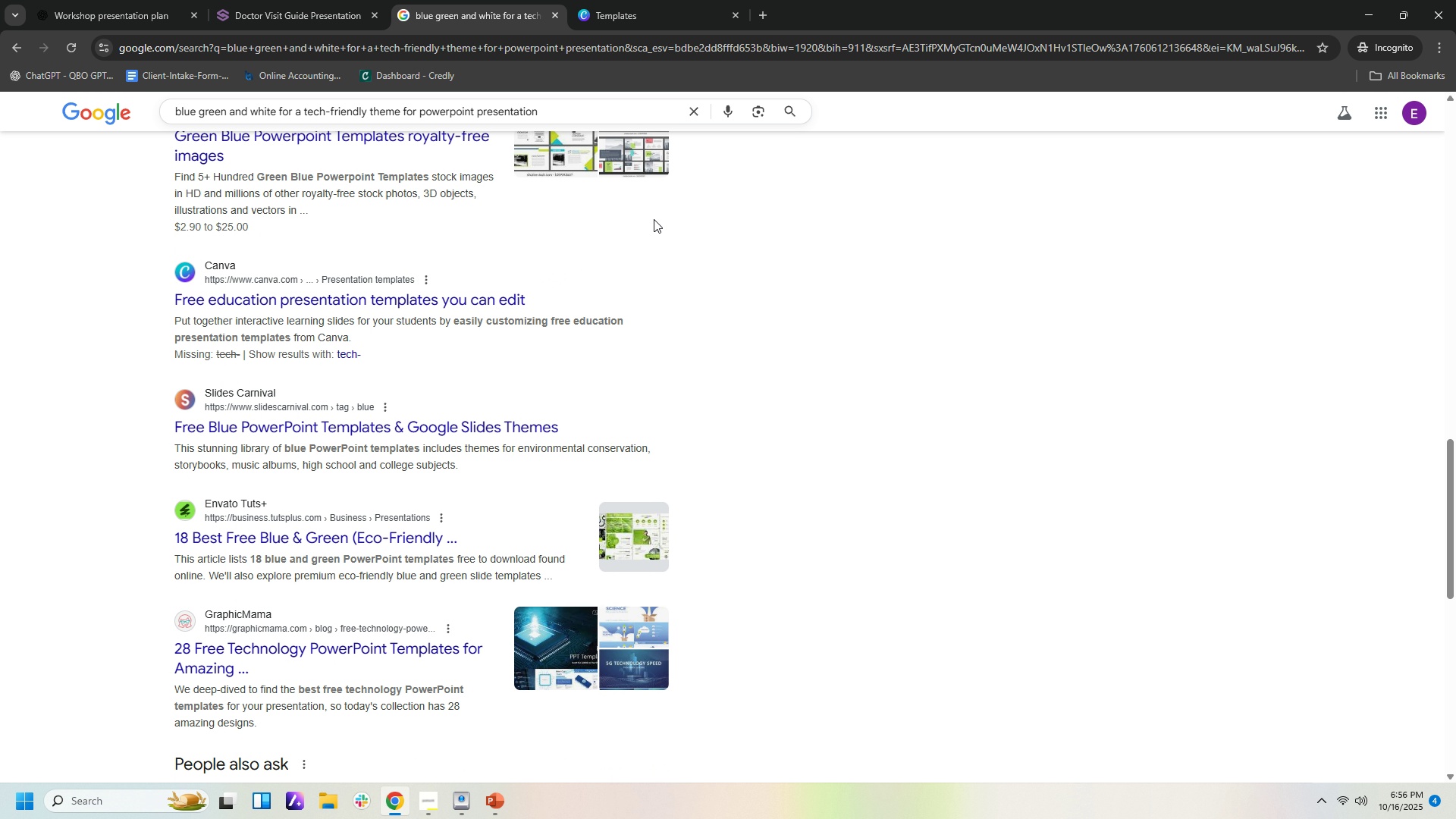 
scroll: coordinate [652, 199], scroll_direction: up, amount: 10.0
 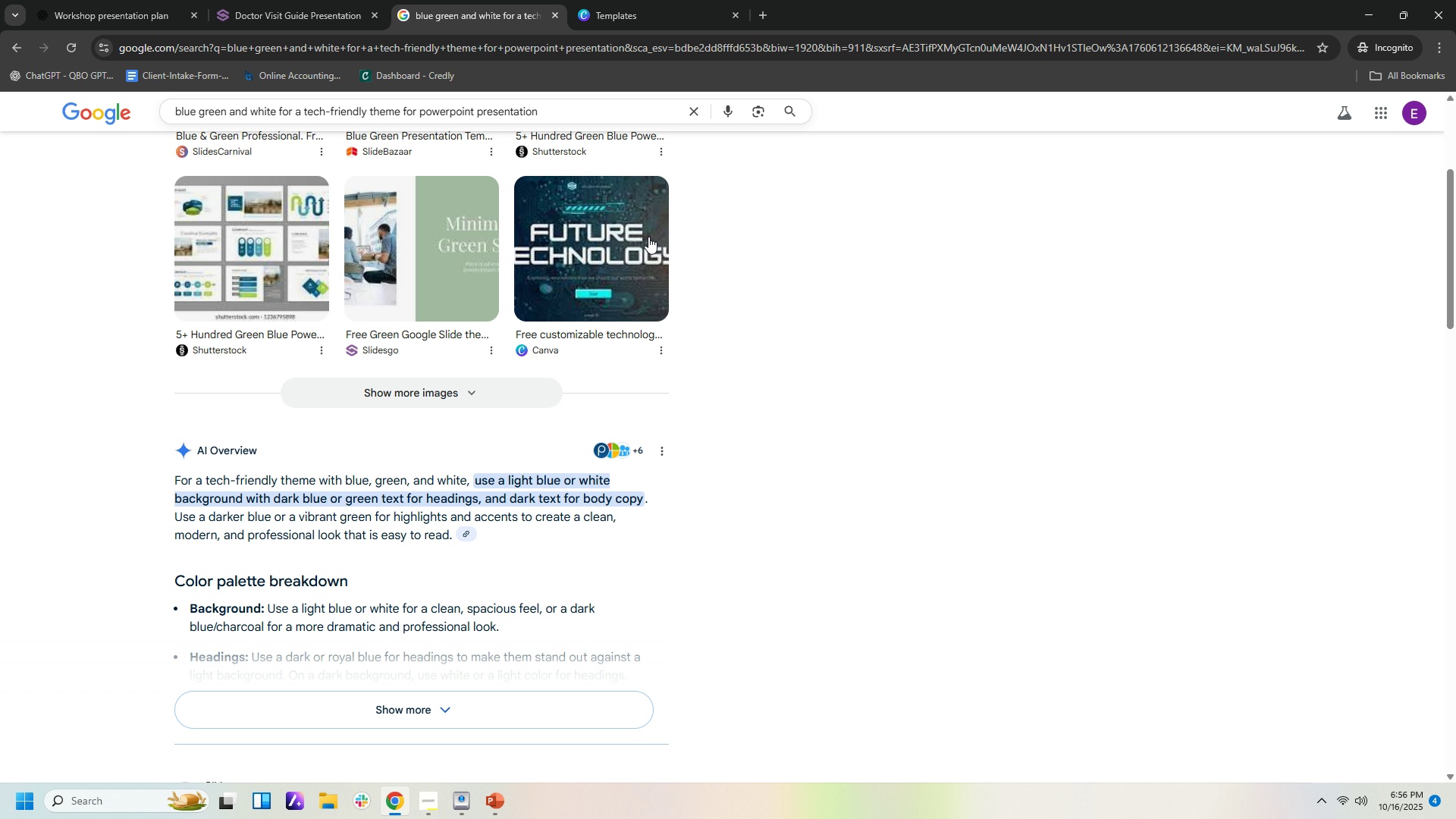 
left_click([648, 237])
 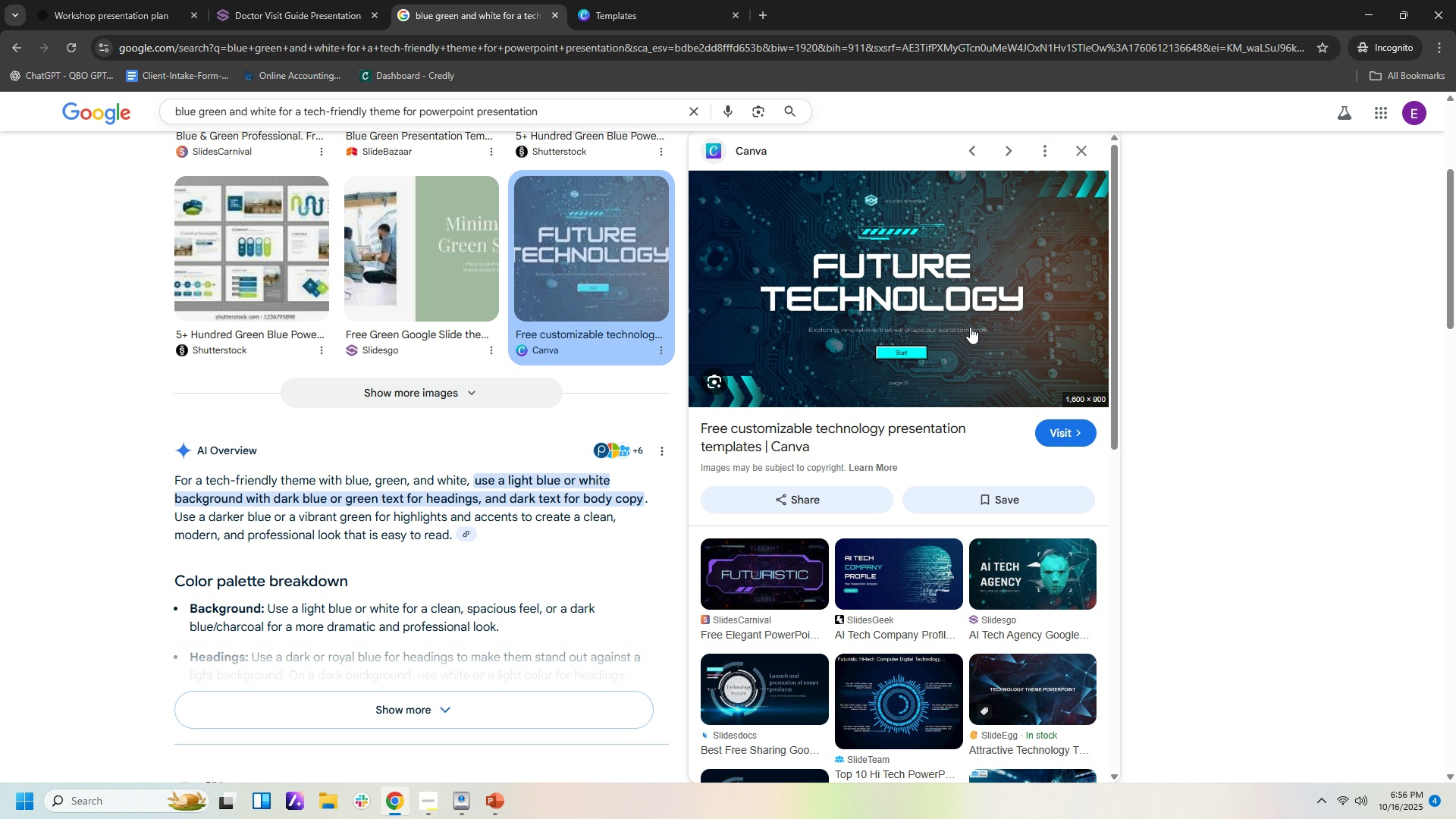 
left_click([1076, 420])
 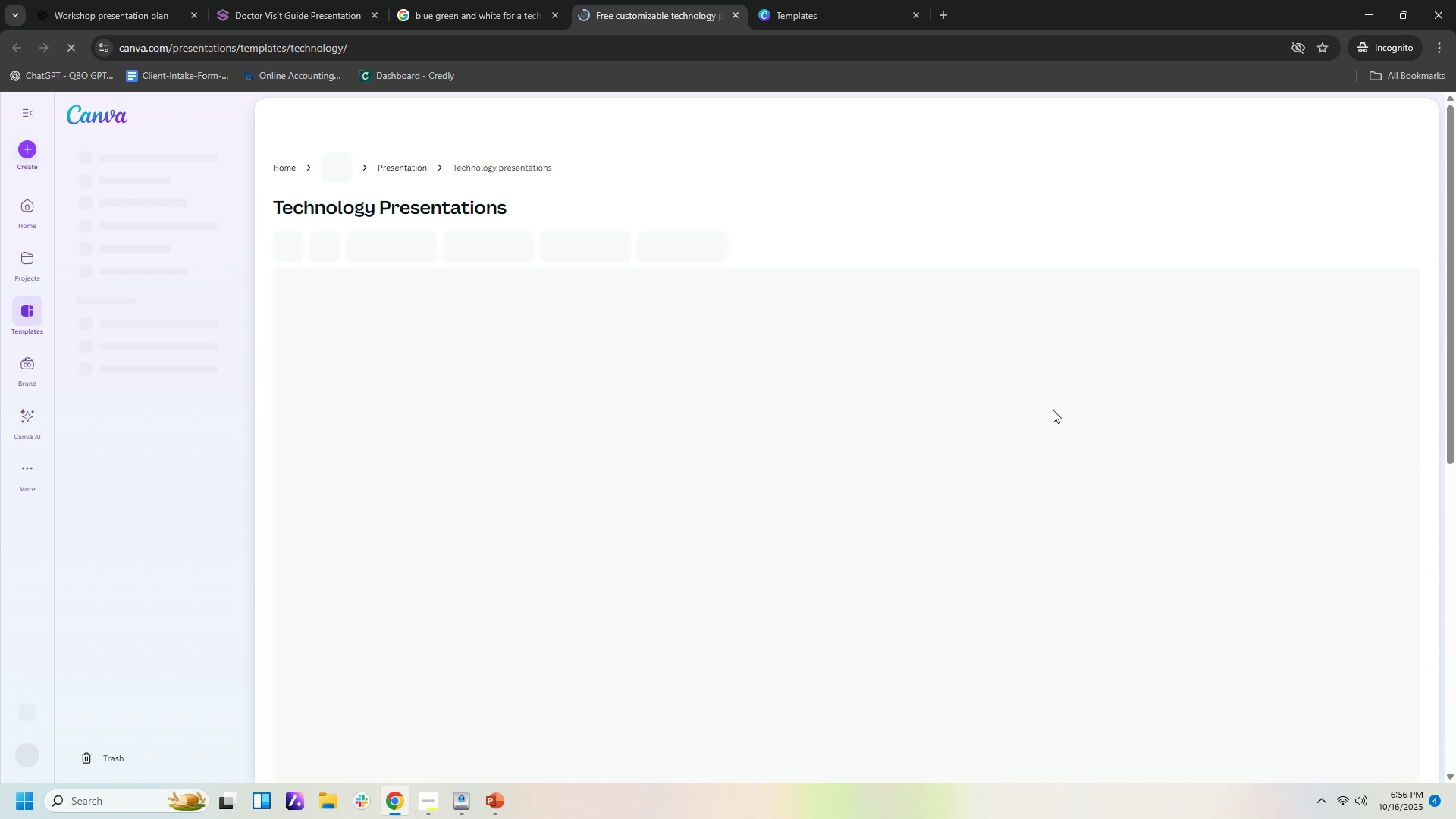 
mouse_move([808, 348])
 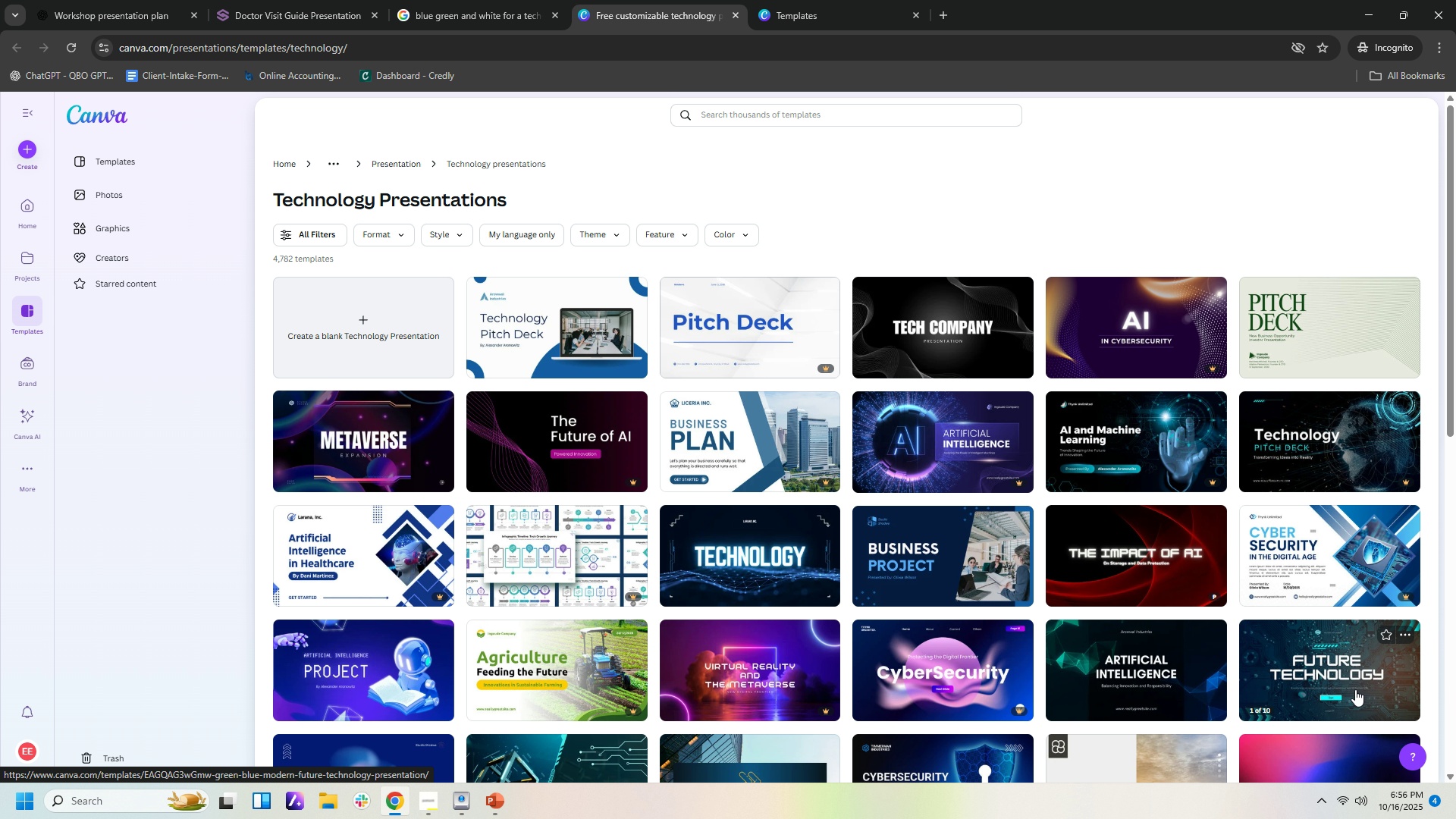 
left_click([1383, 689])
 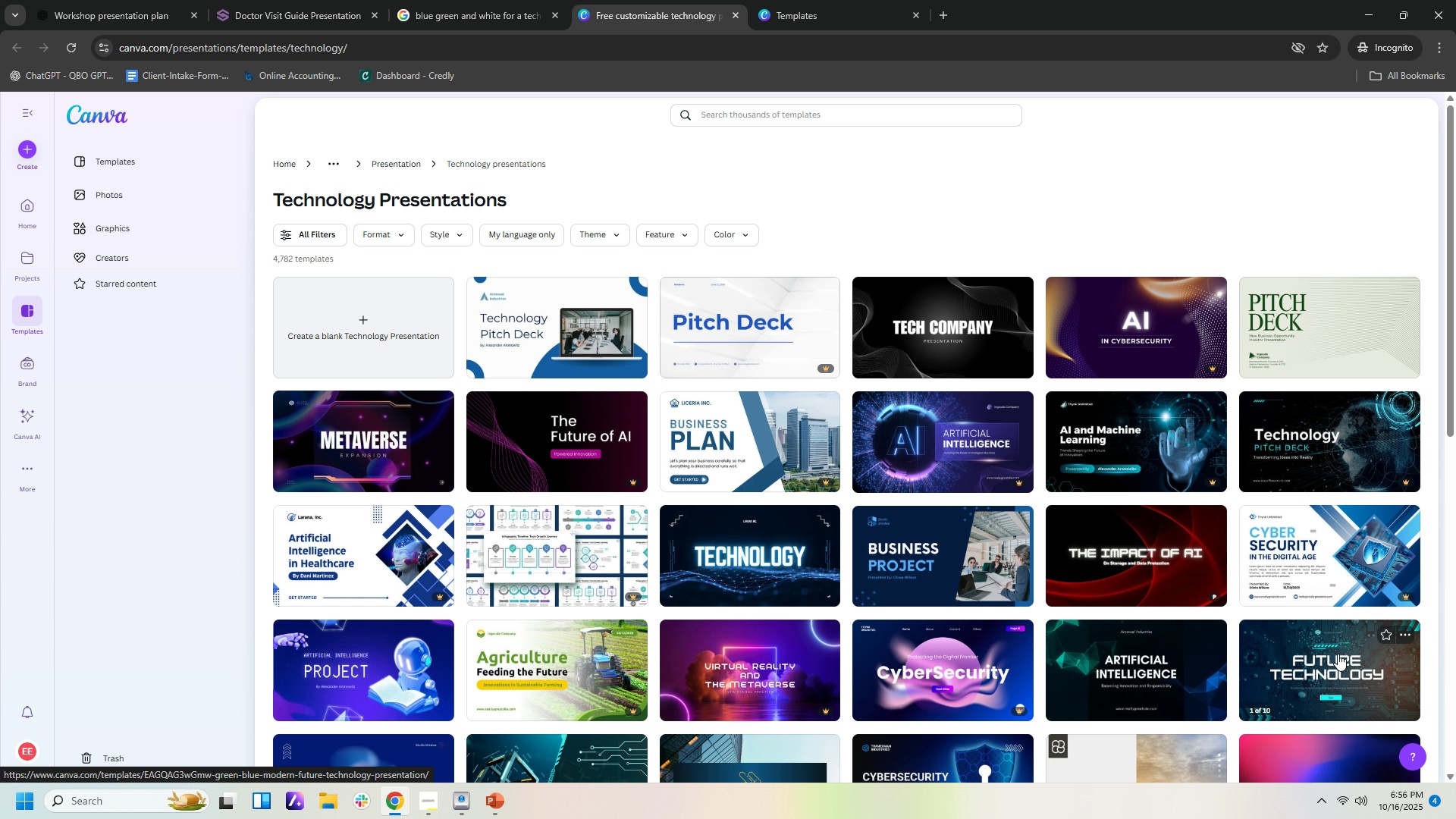 
left_click([1338, 654])
 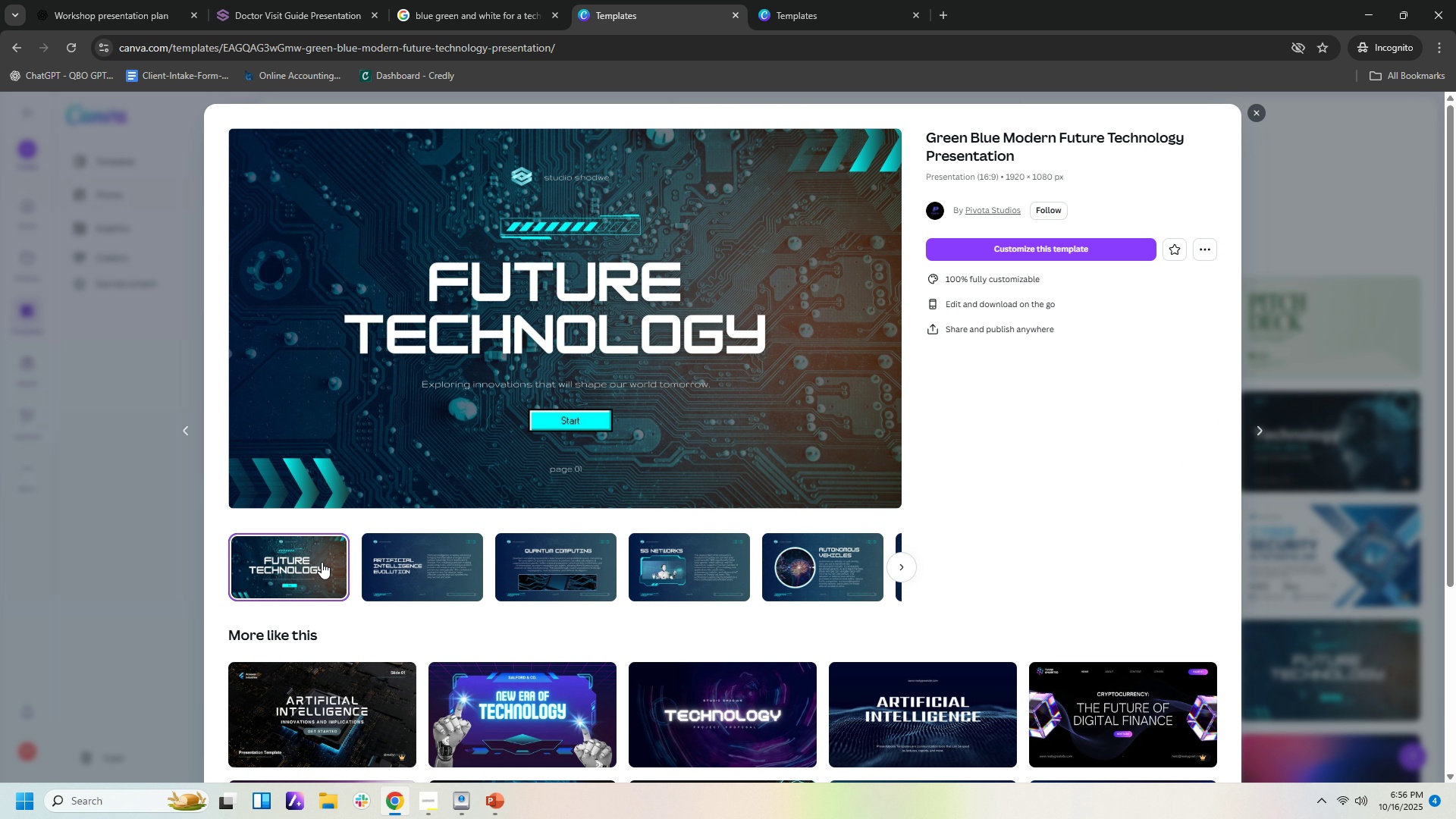 
double_click([387, 568])
 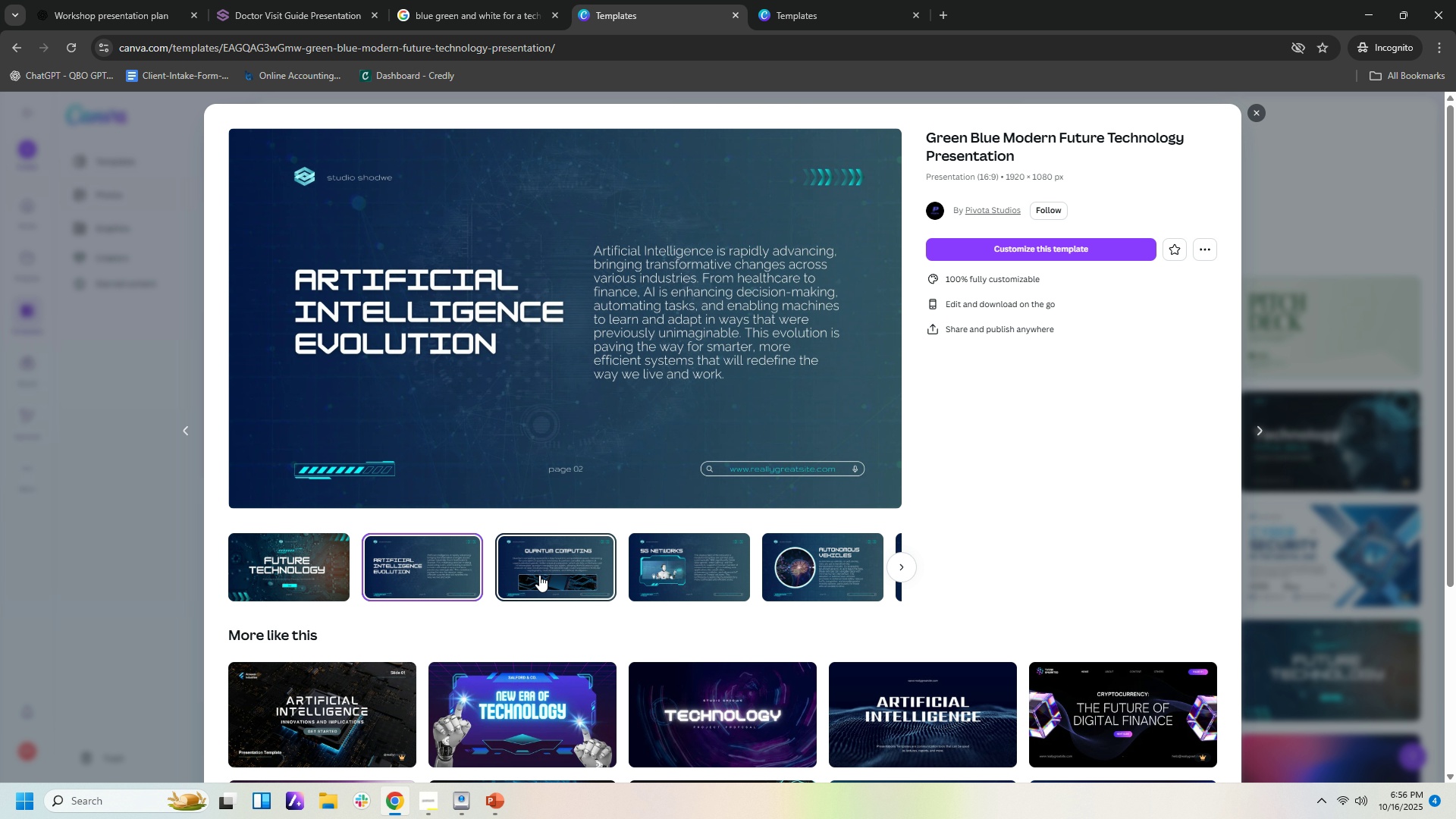 
left_click([540, 575])
 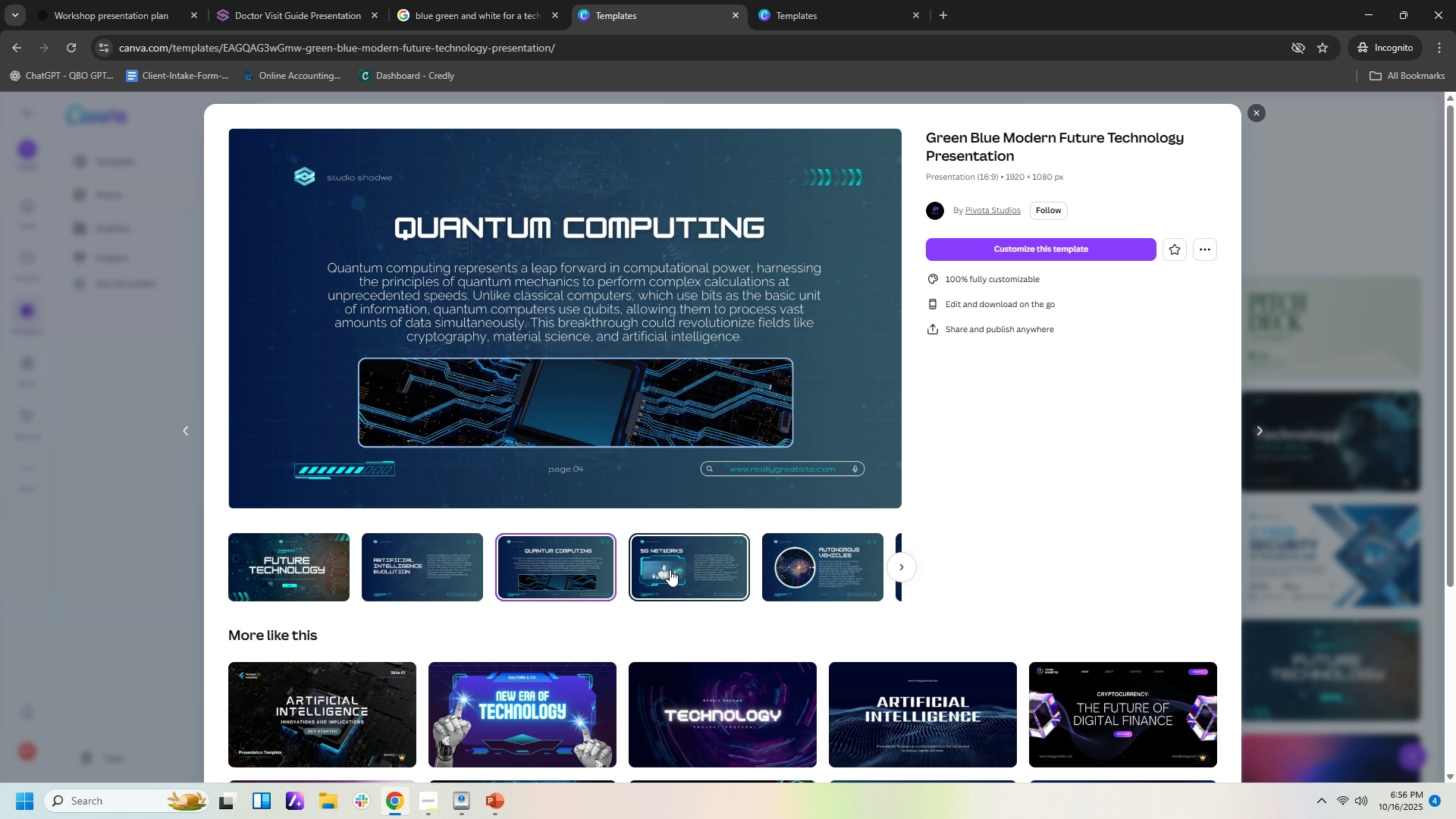 
left_click([670, 570])
 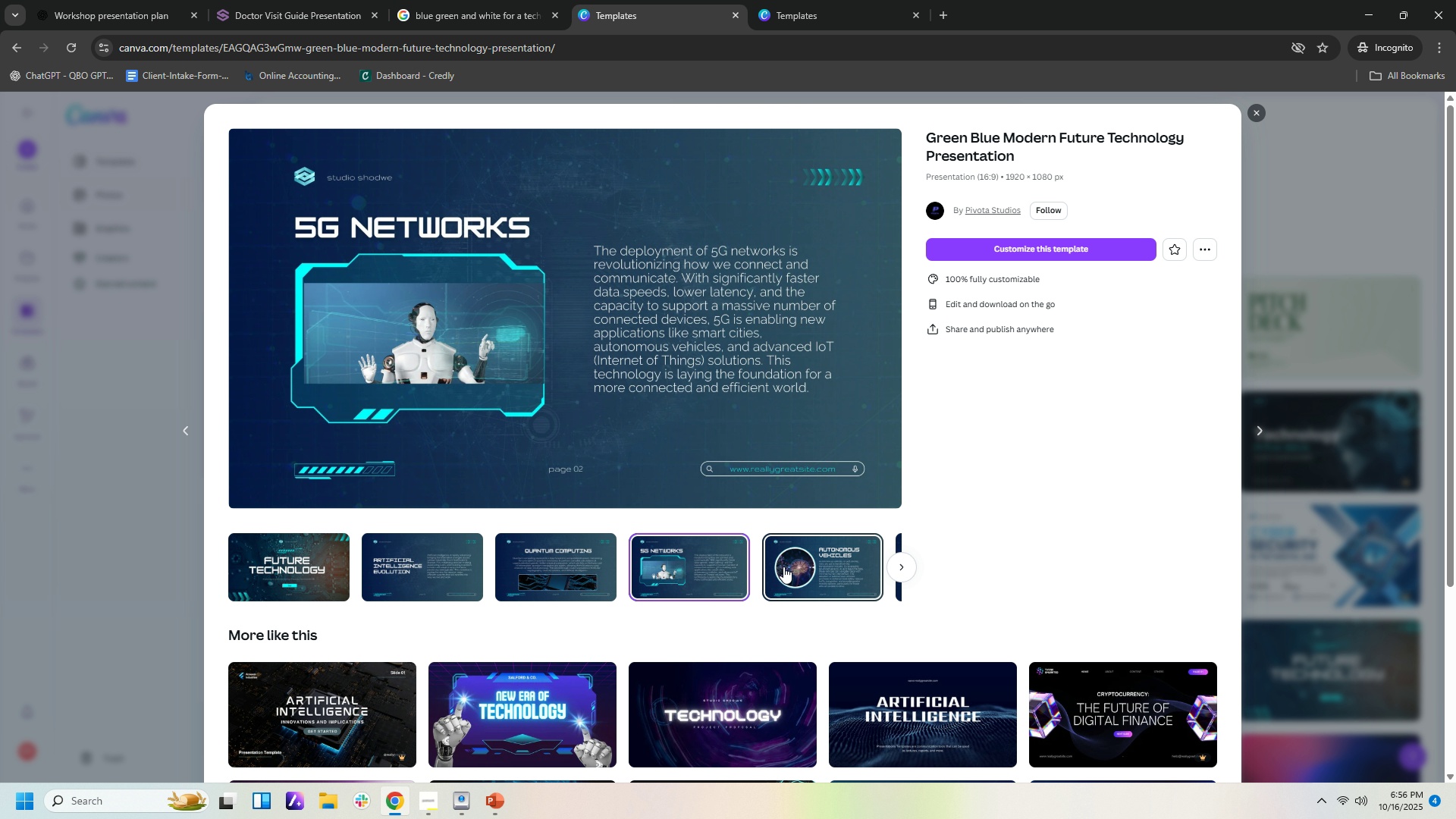 
left_click([783, 566])
 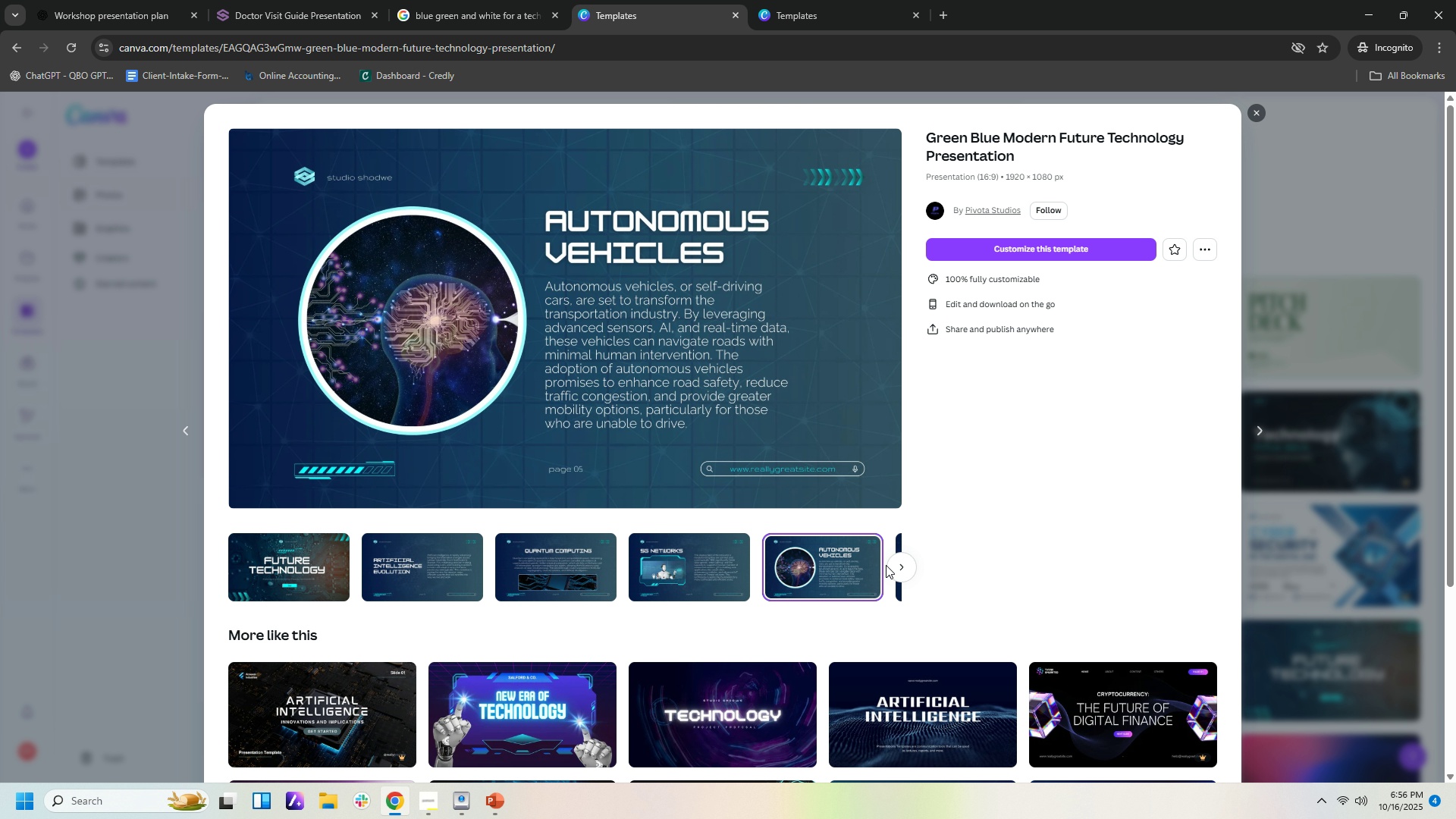 
left_click([899, 573])
 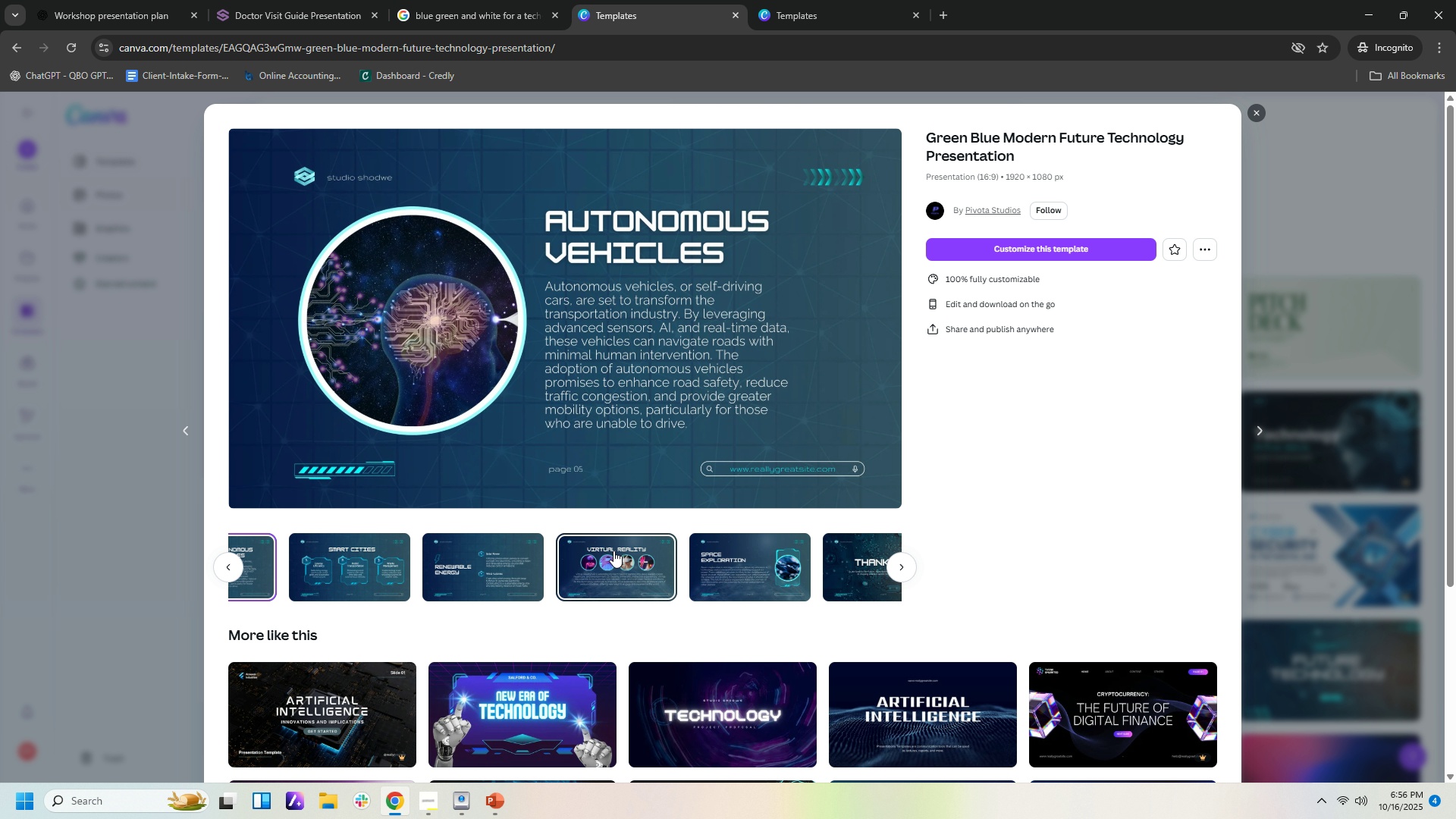 
left_click([617, 551])
 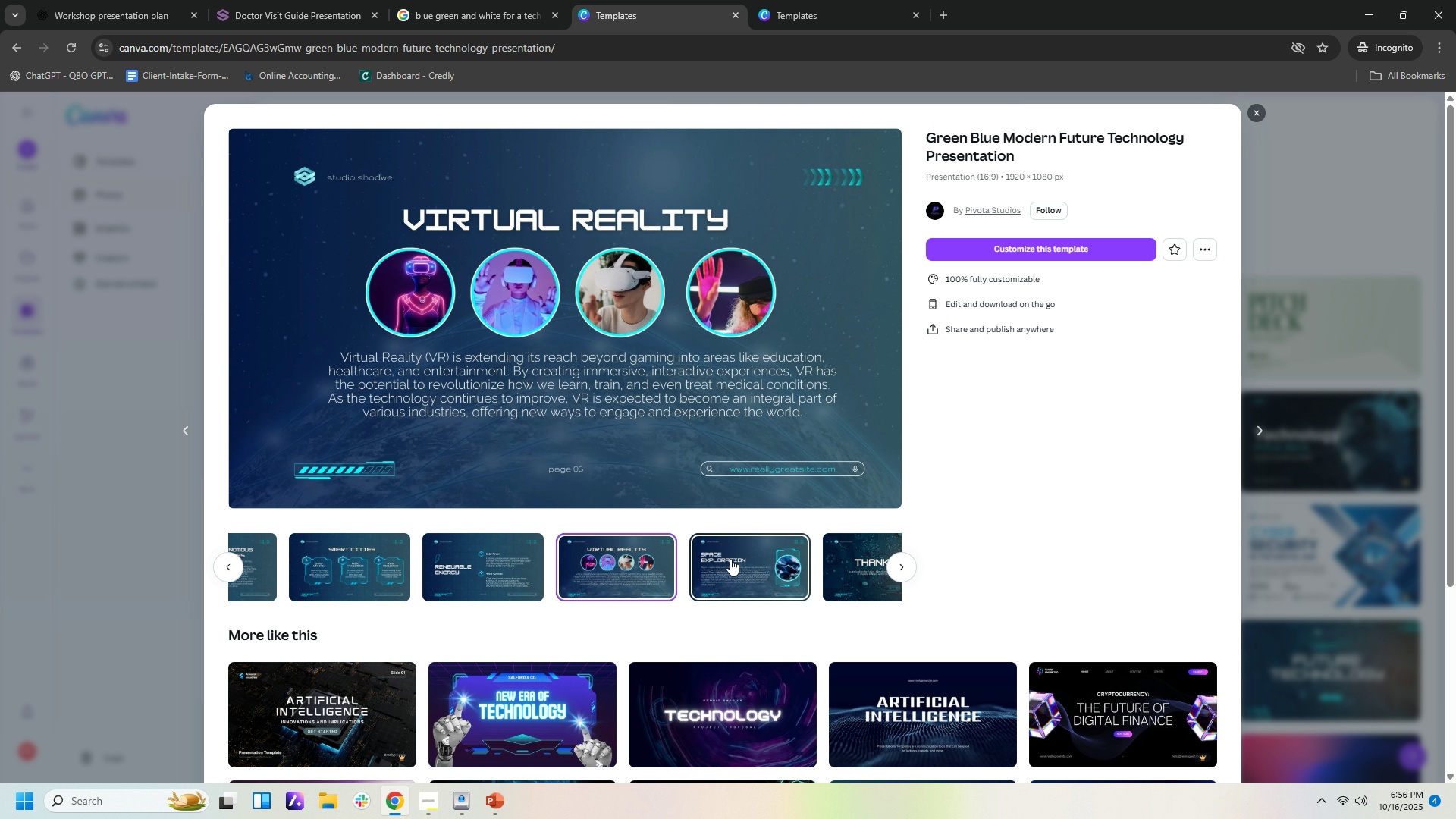 
left_click([730, 559])
 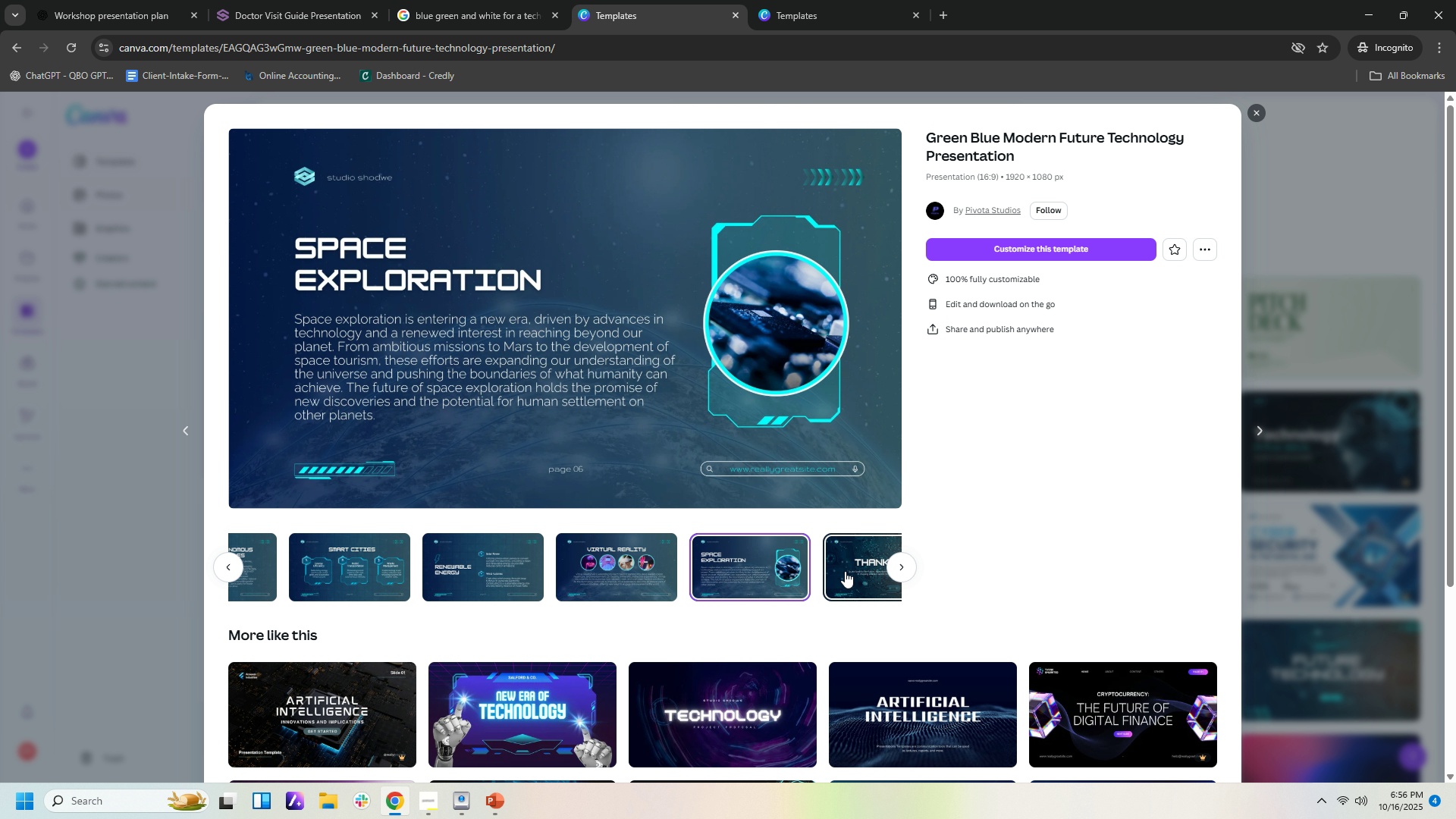 
left_click([845, 571])
 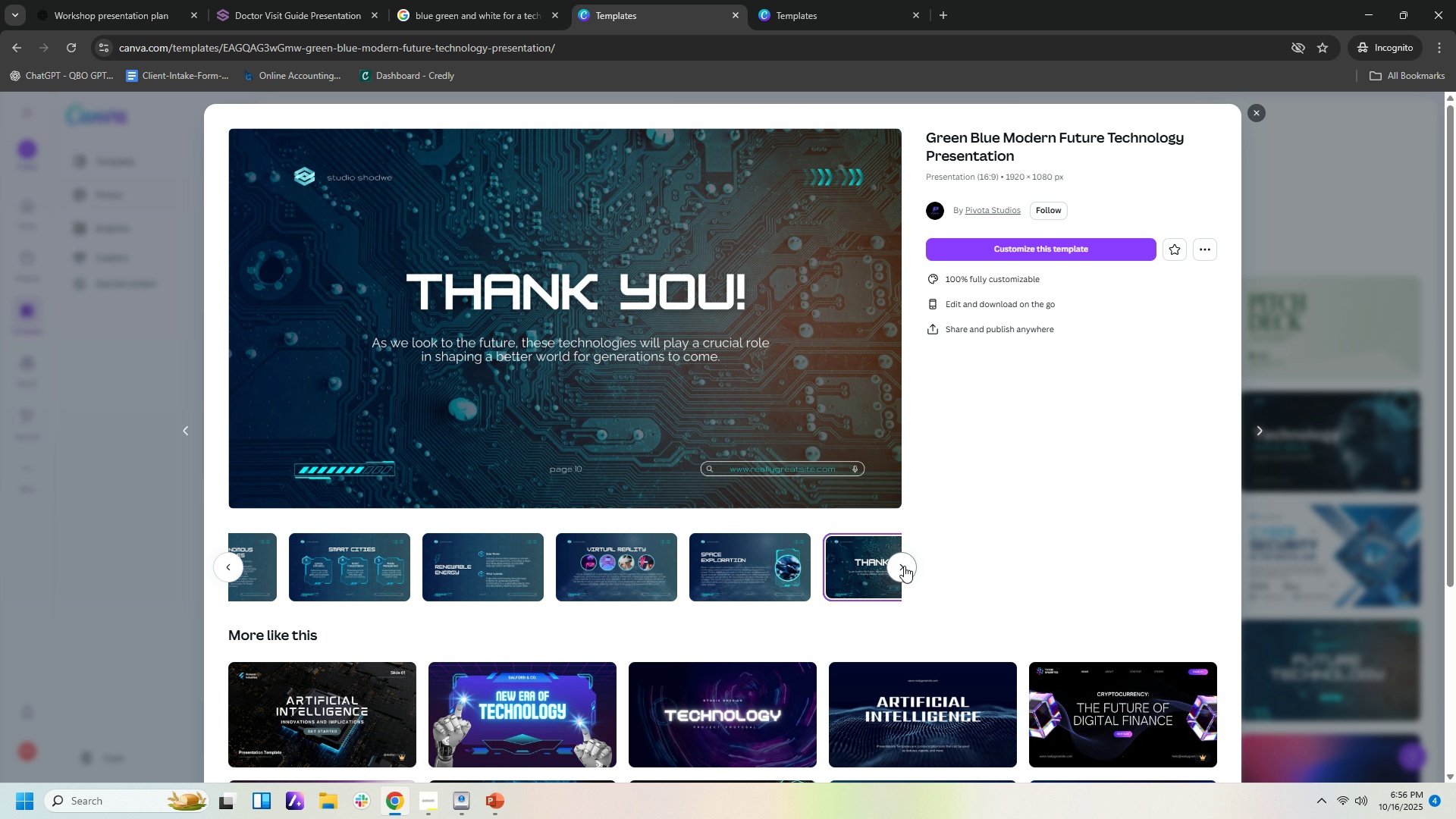 
left_click([904, 566])
 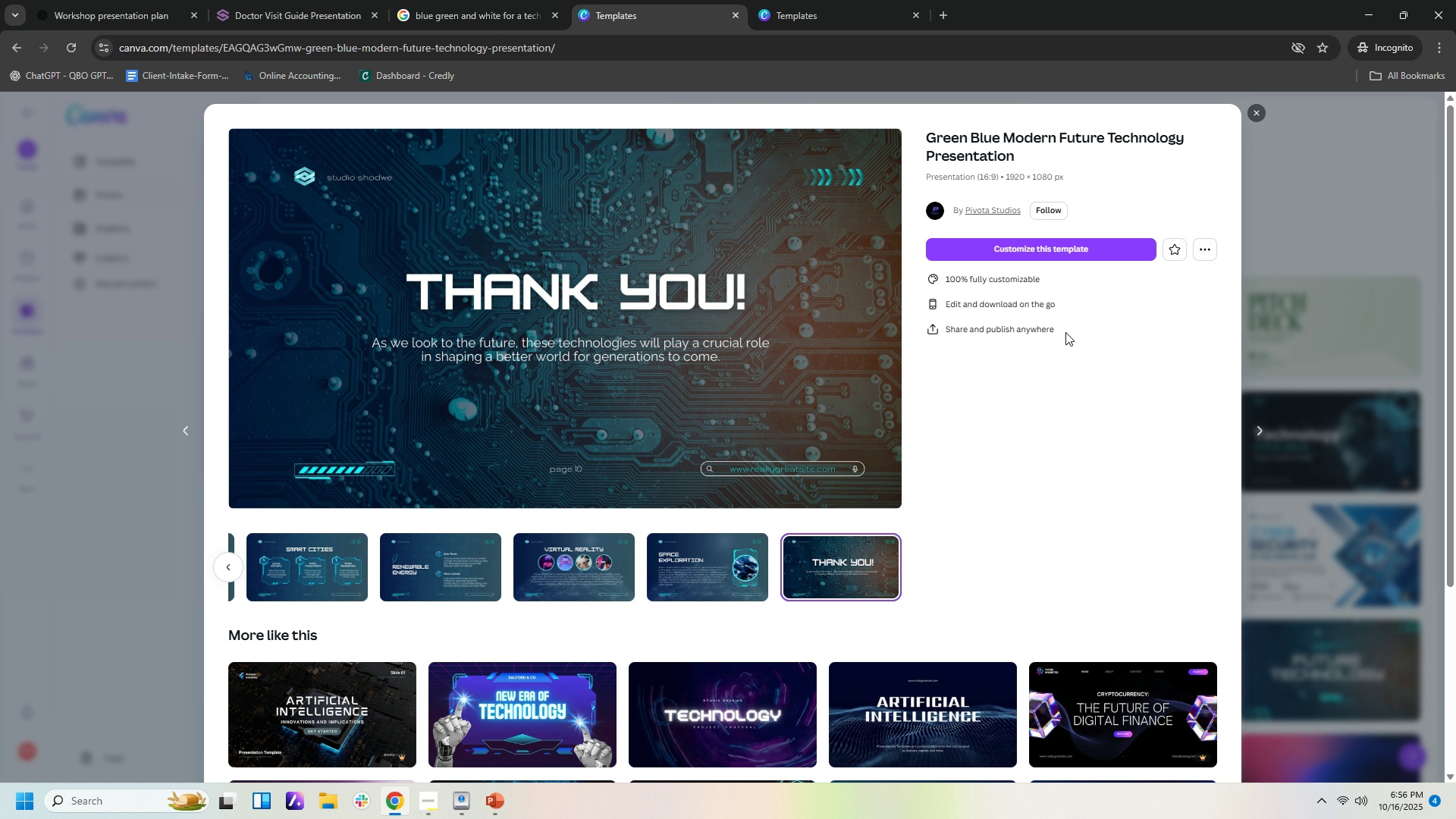 
scroll: coordinate [1100, 461], scroll_direction: down, amount: 5.0
 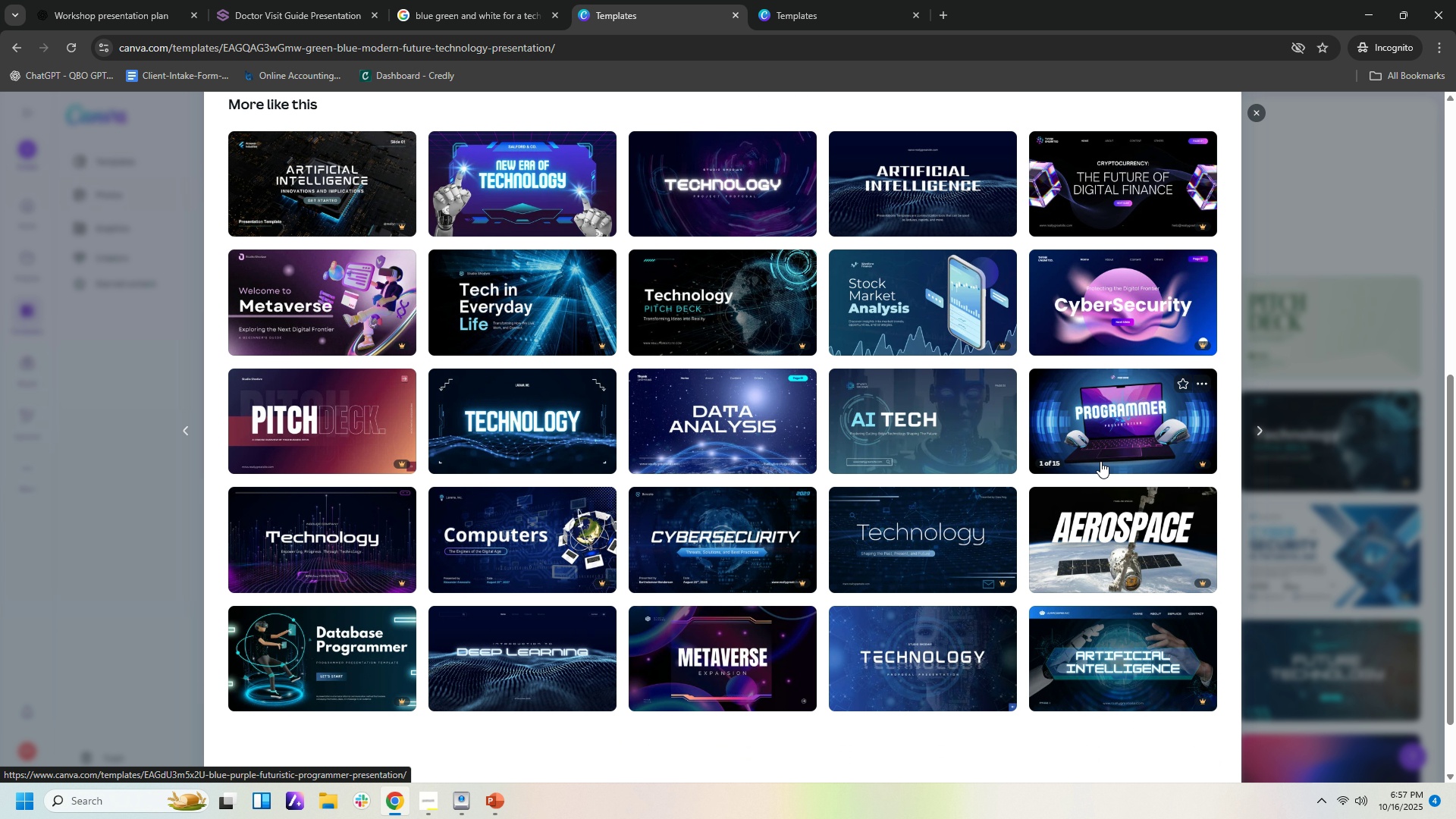 
scroll: coordinate [1090, 455], scroll_direction: up, amount: 8.0
 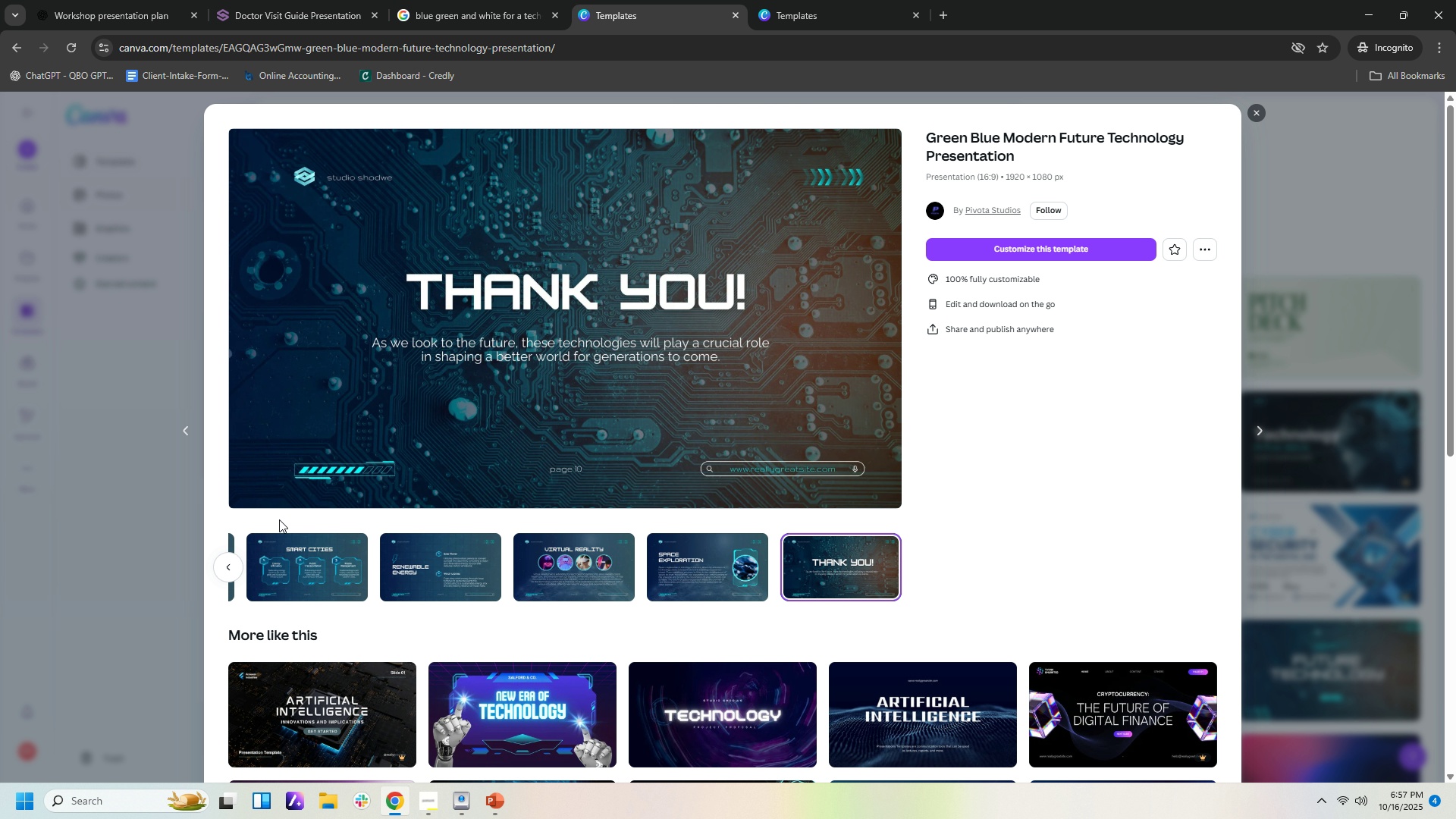 
left_click([290, 557])
 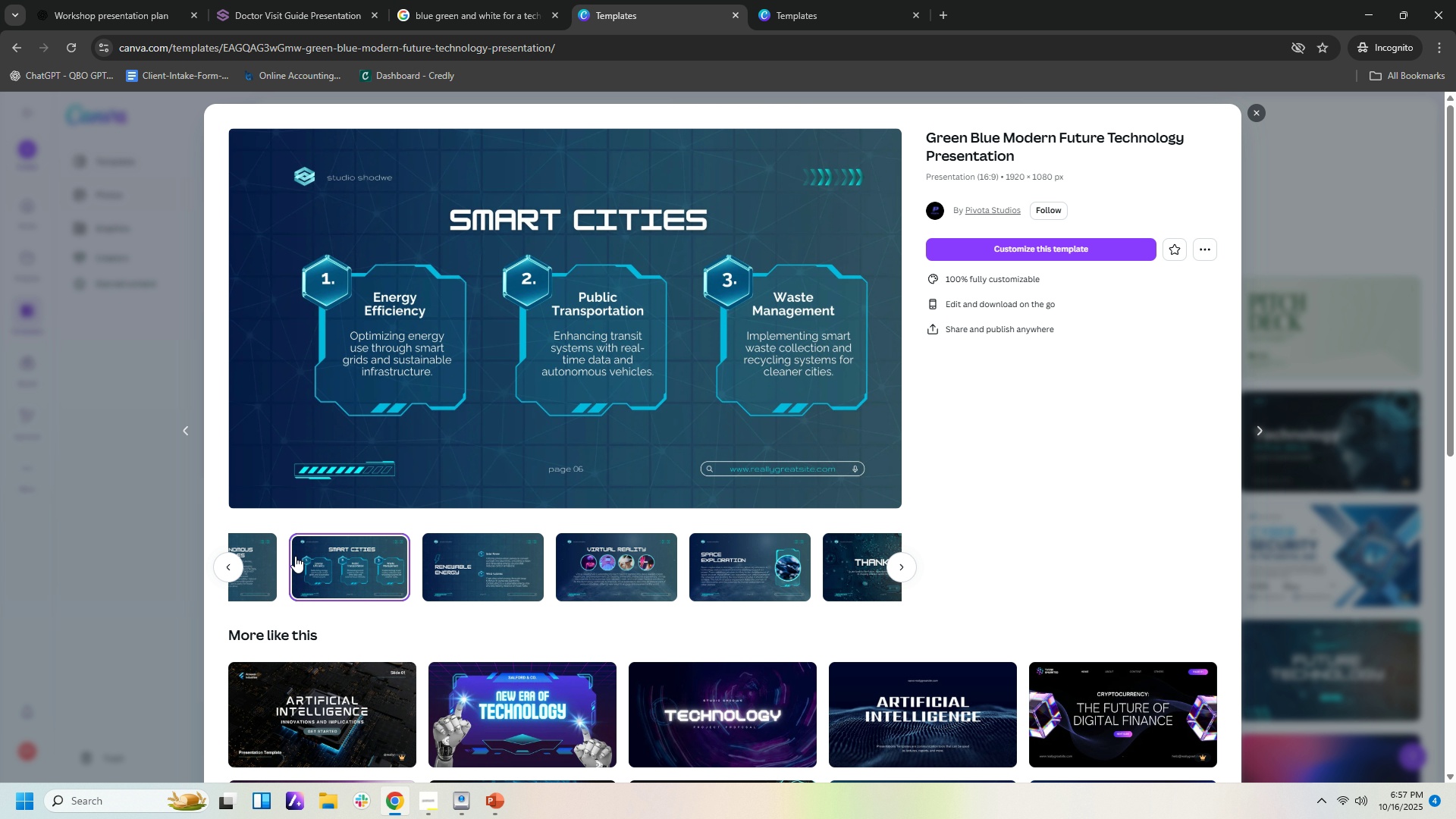 
wait(6.13)
 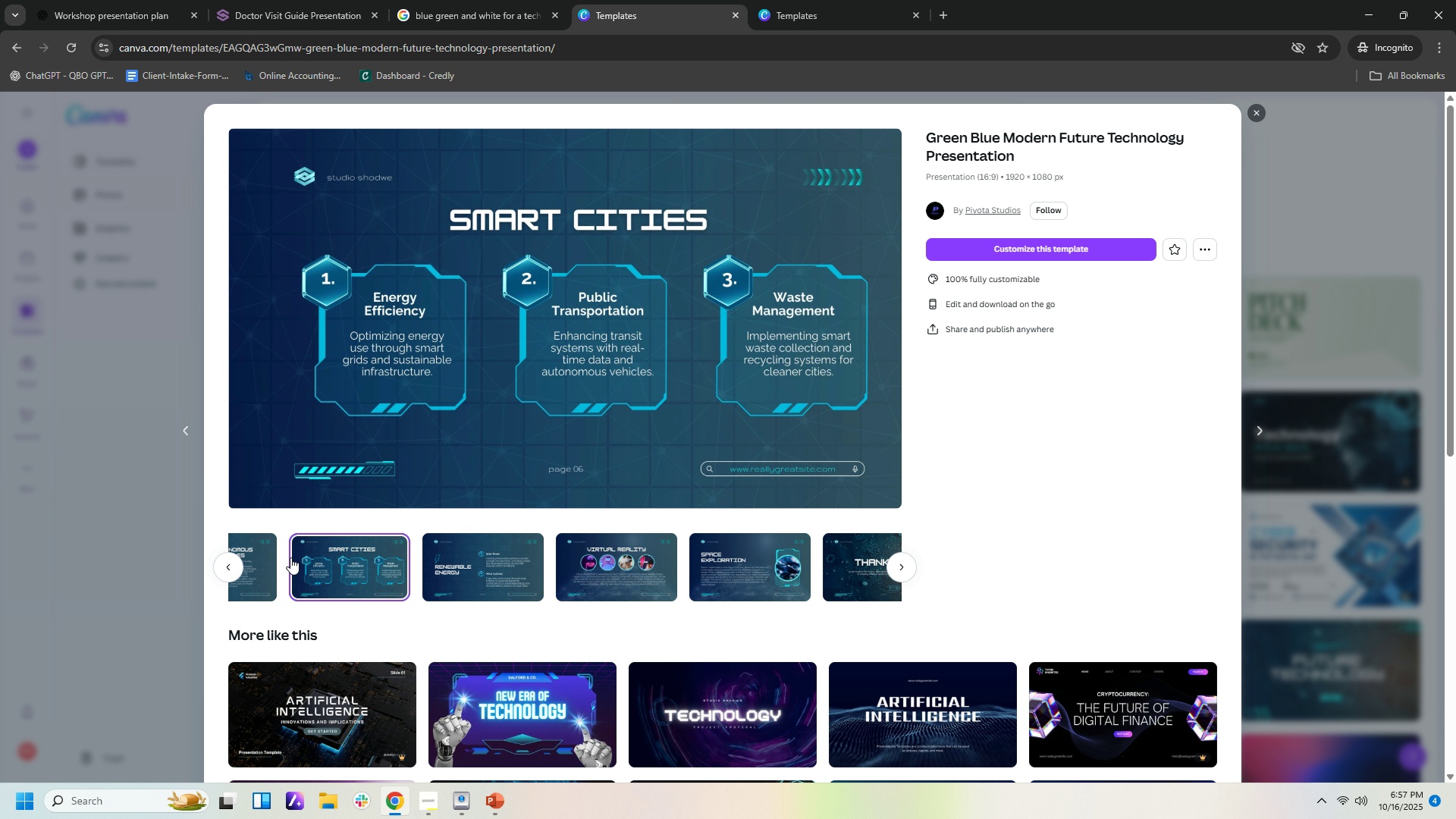 
left_click([474, 0])
 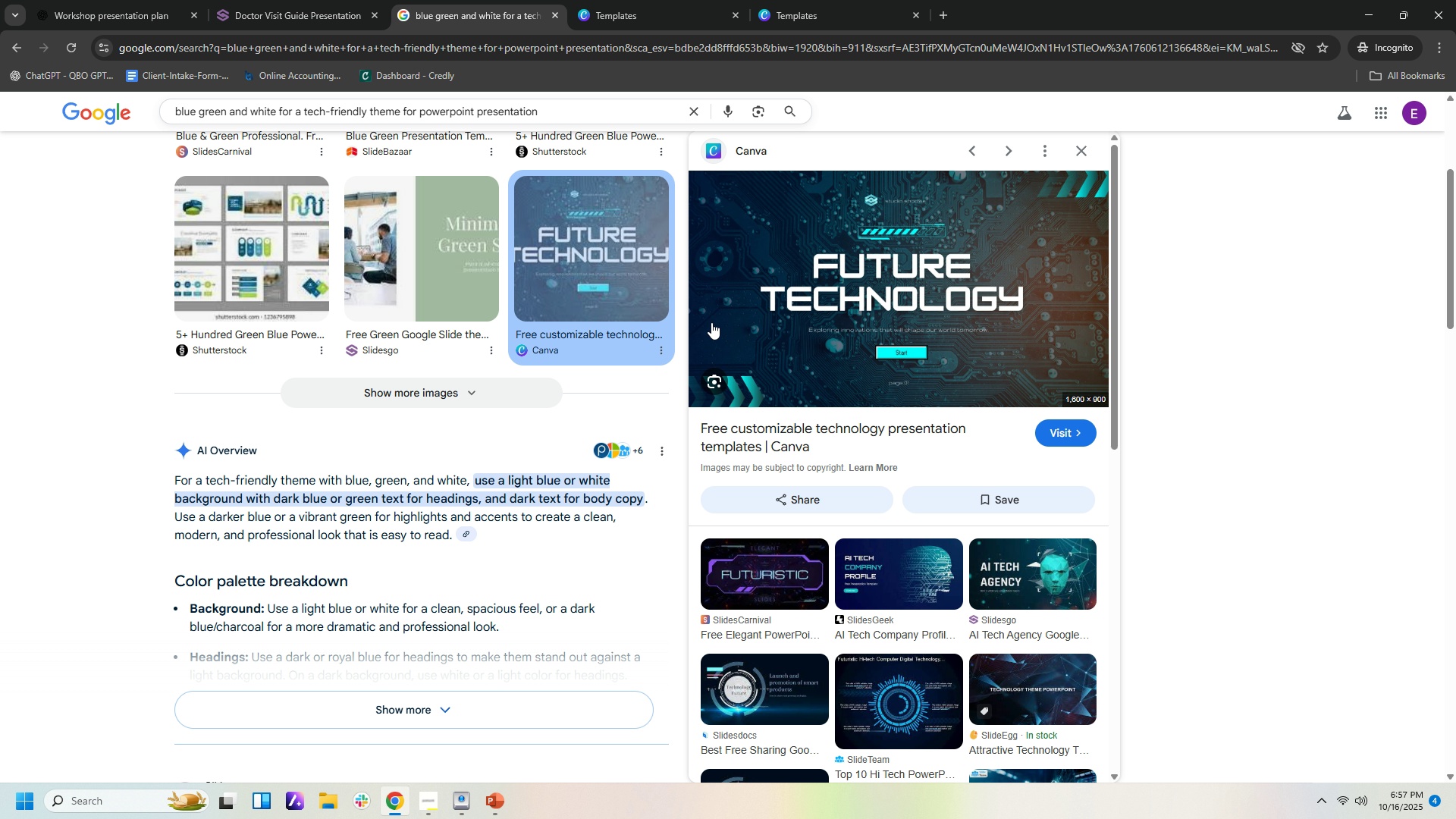 
scroll: coordinate [501, 319], scroll_direction: up, amount: 5.0
 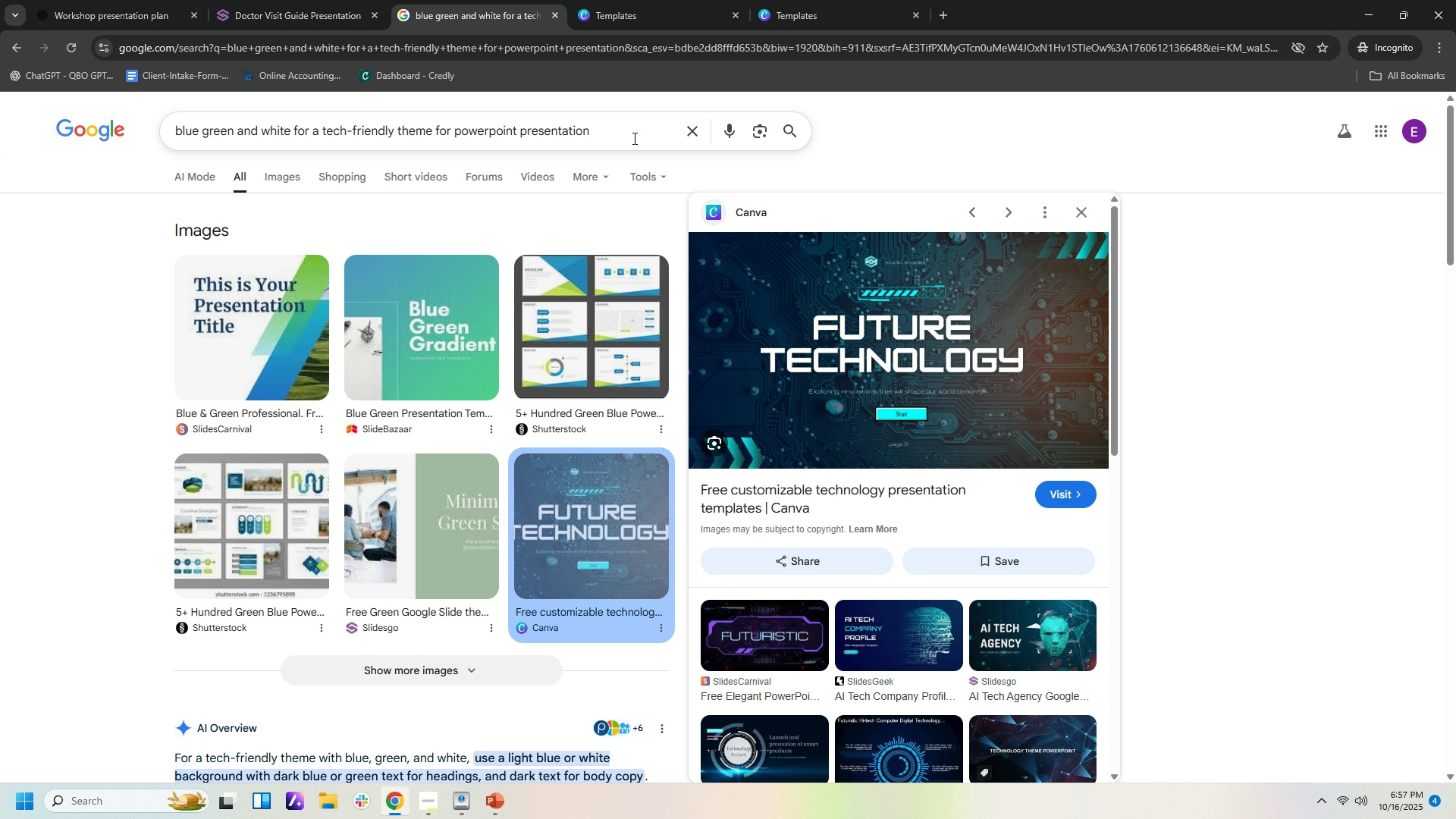 
wait(5.94)
 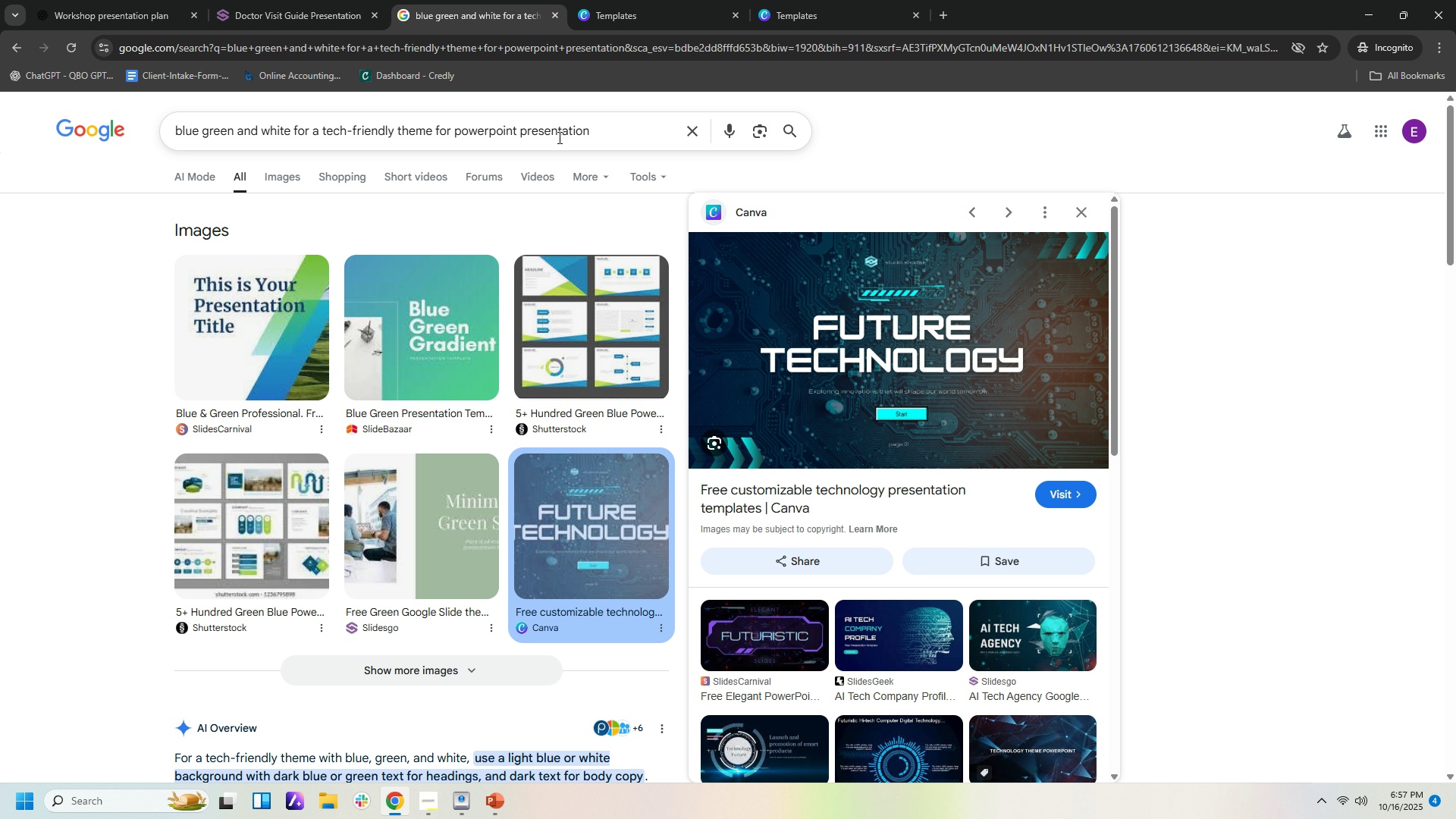 
left_click([267, 16])
 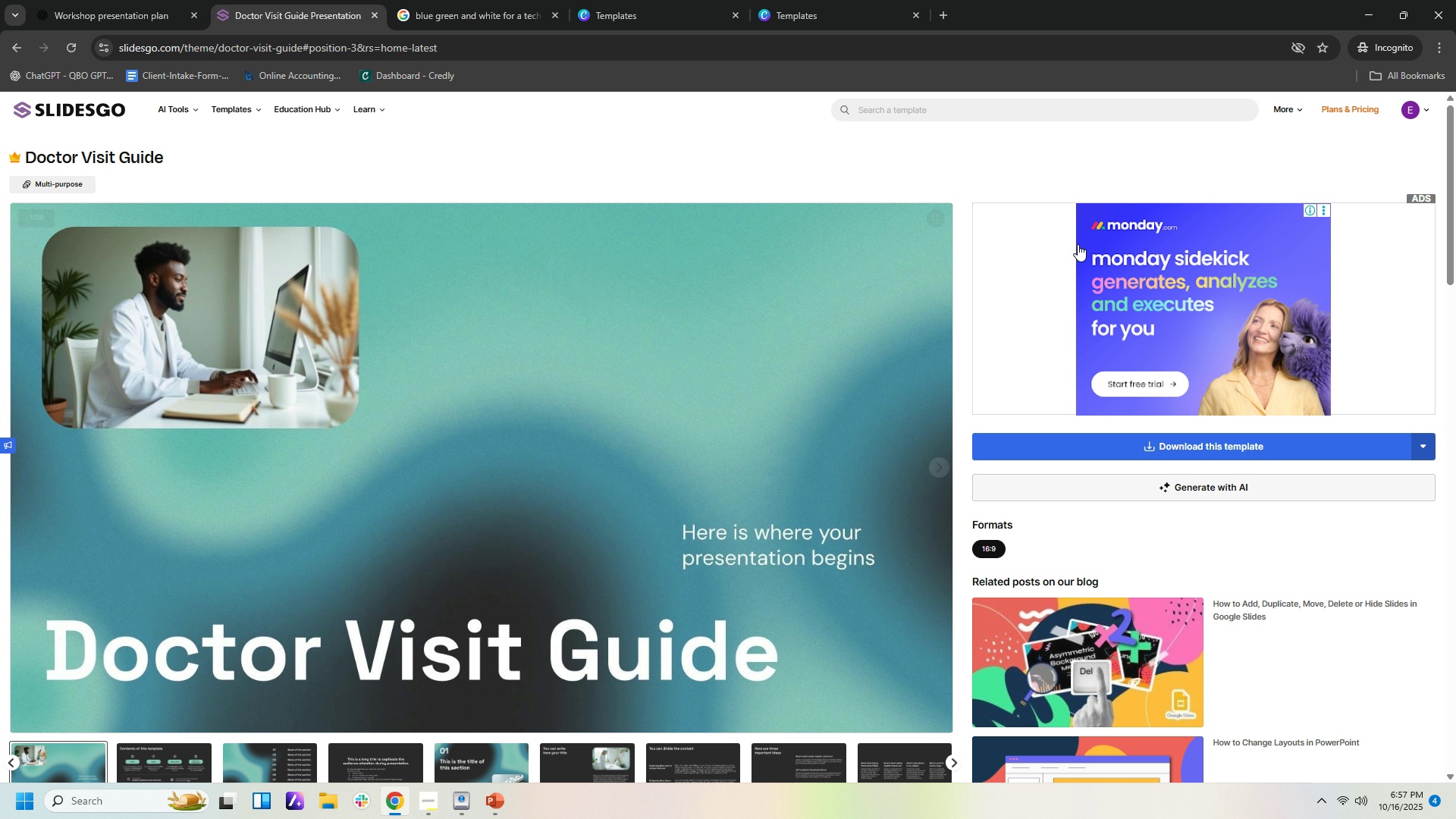 
scroll: coordinate [955, 303], scroll_direction: down, amount: 17.0
 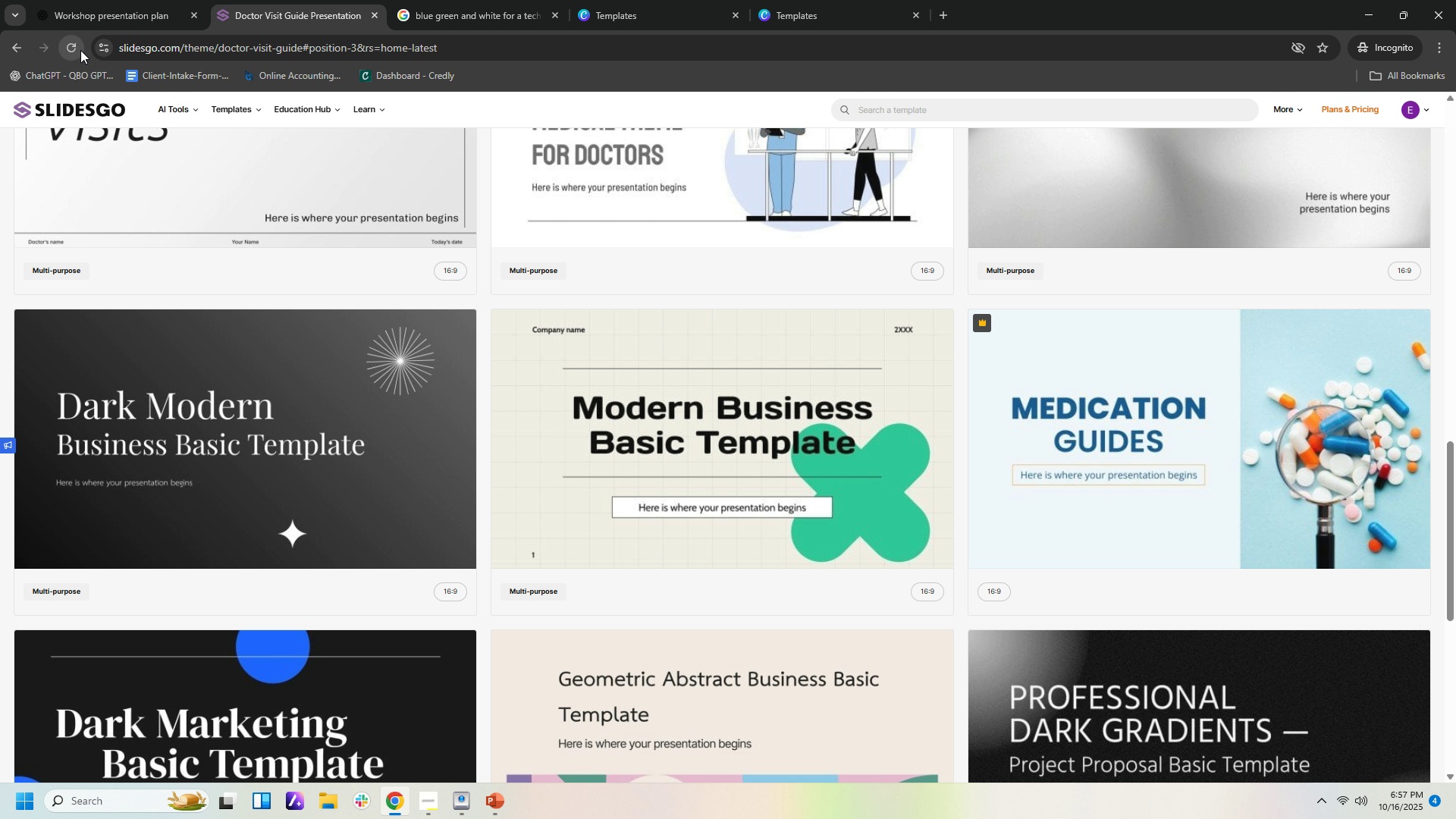 
wait(7.2)
 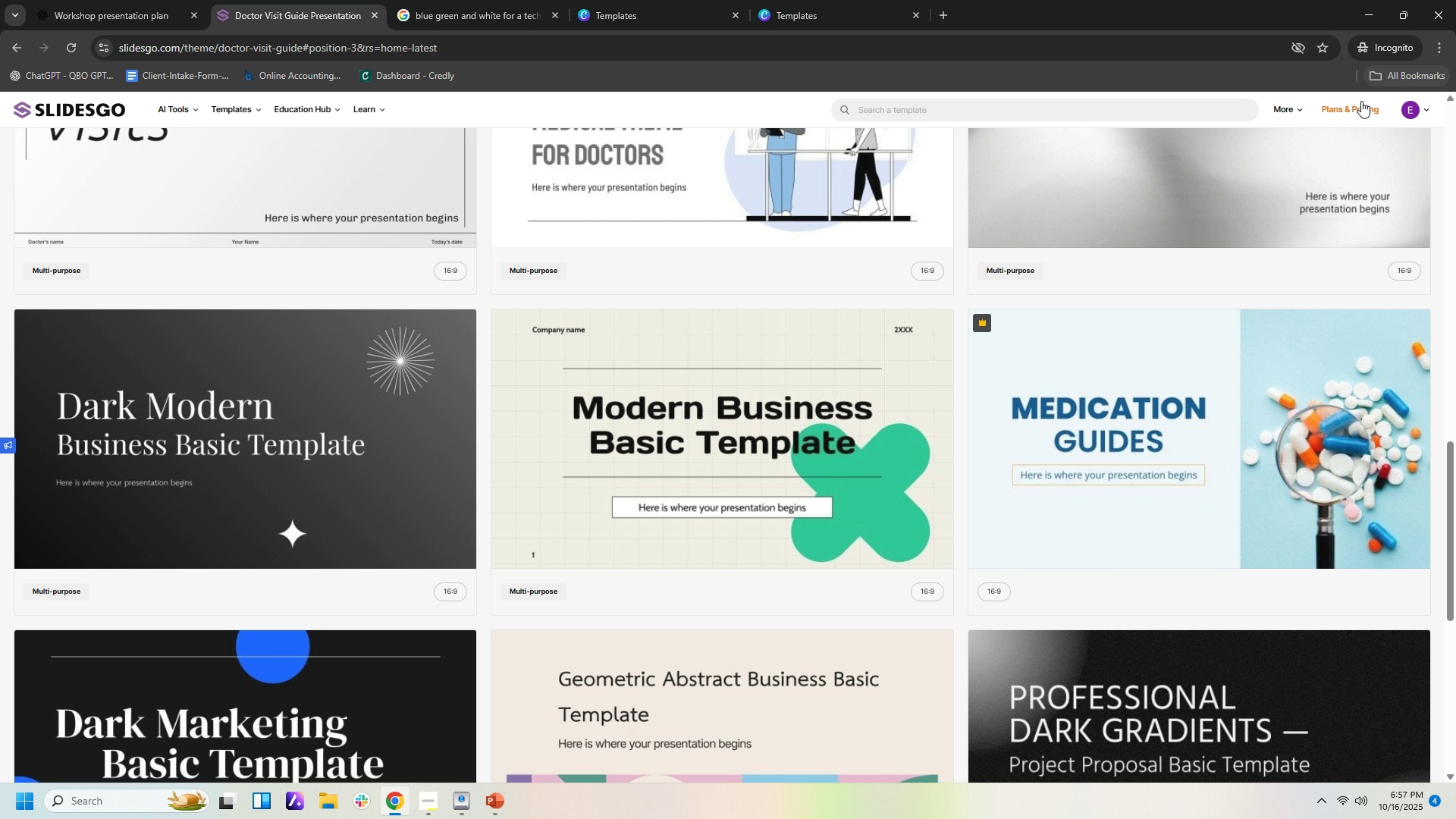 
left_click([9, 49])
 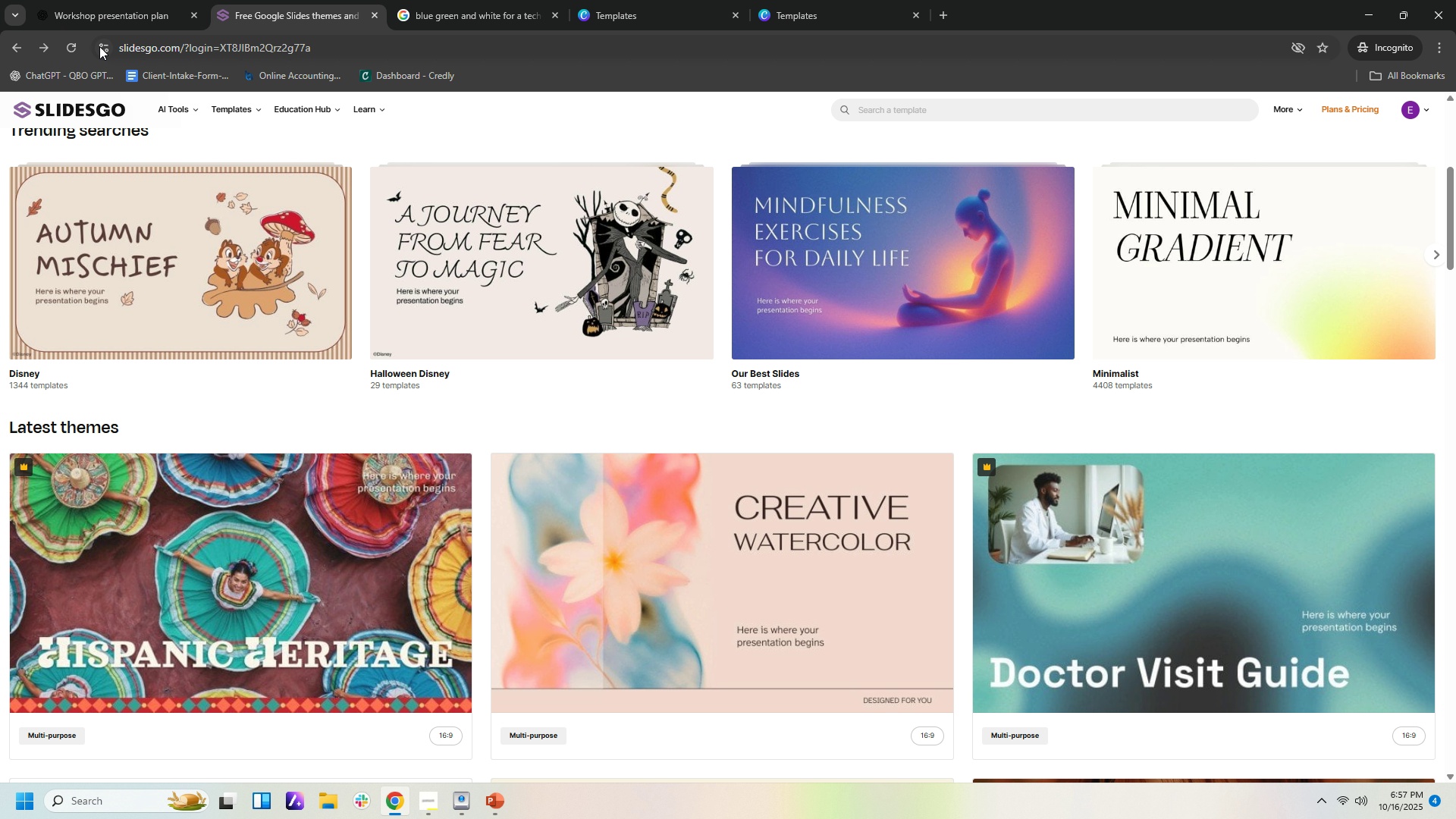 
left_click([99, 46])
 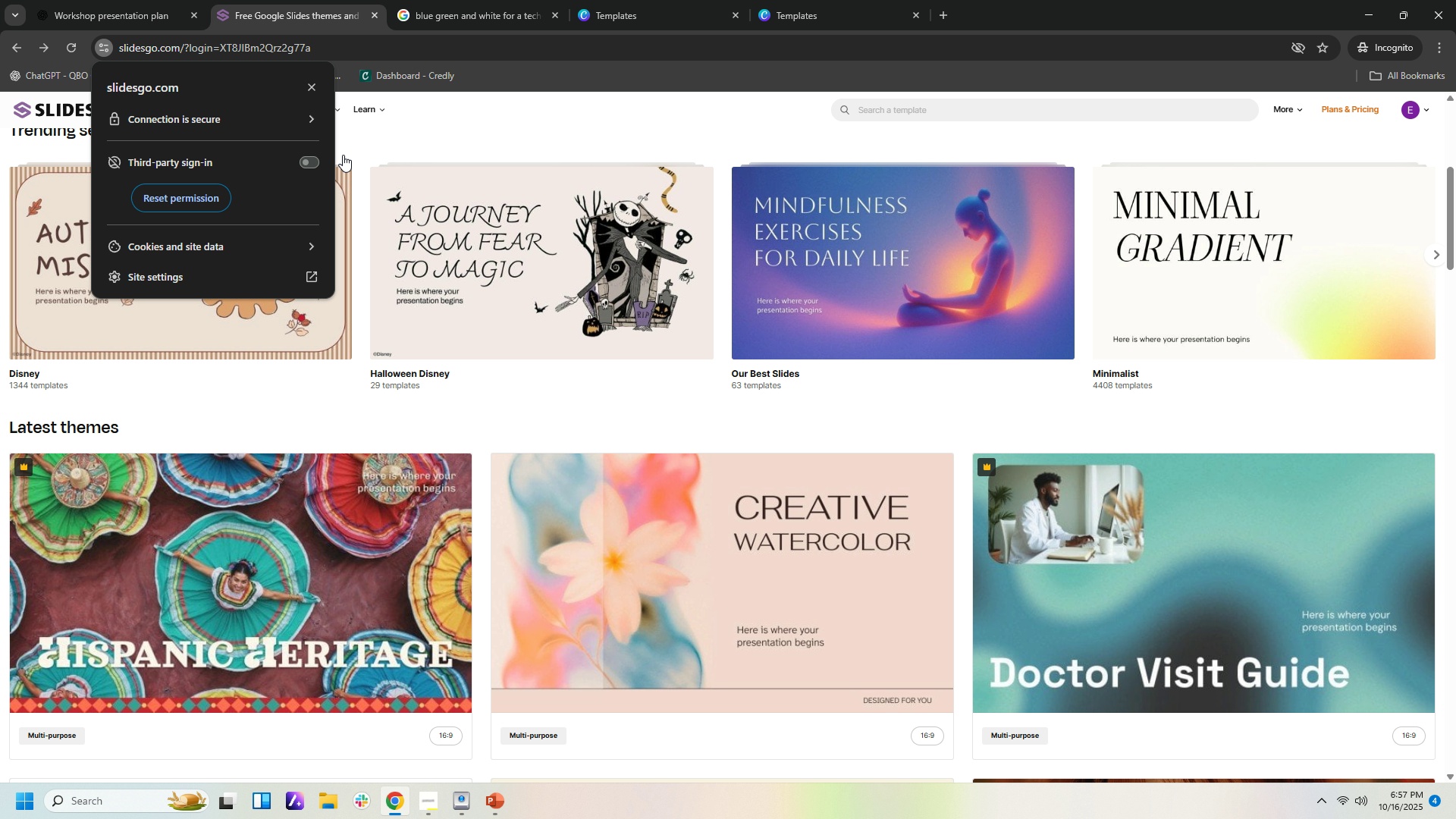 
left_click([484, 131])
 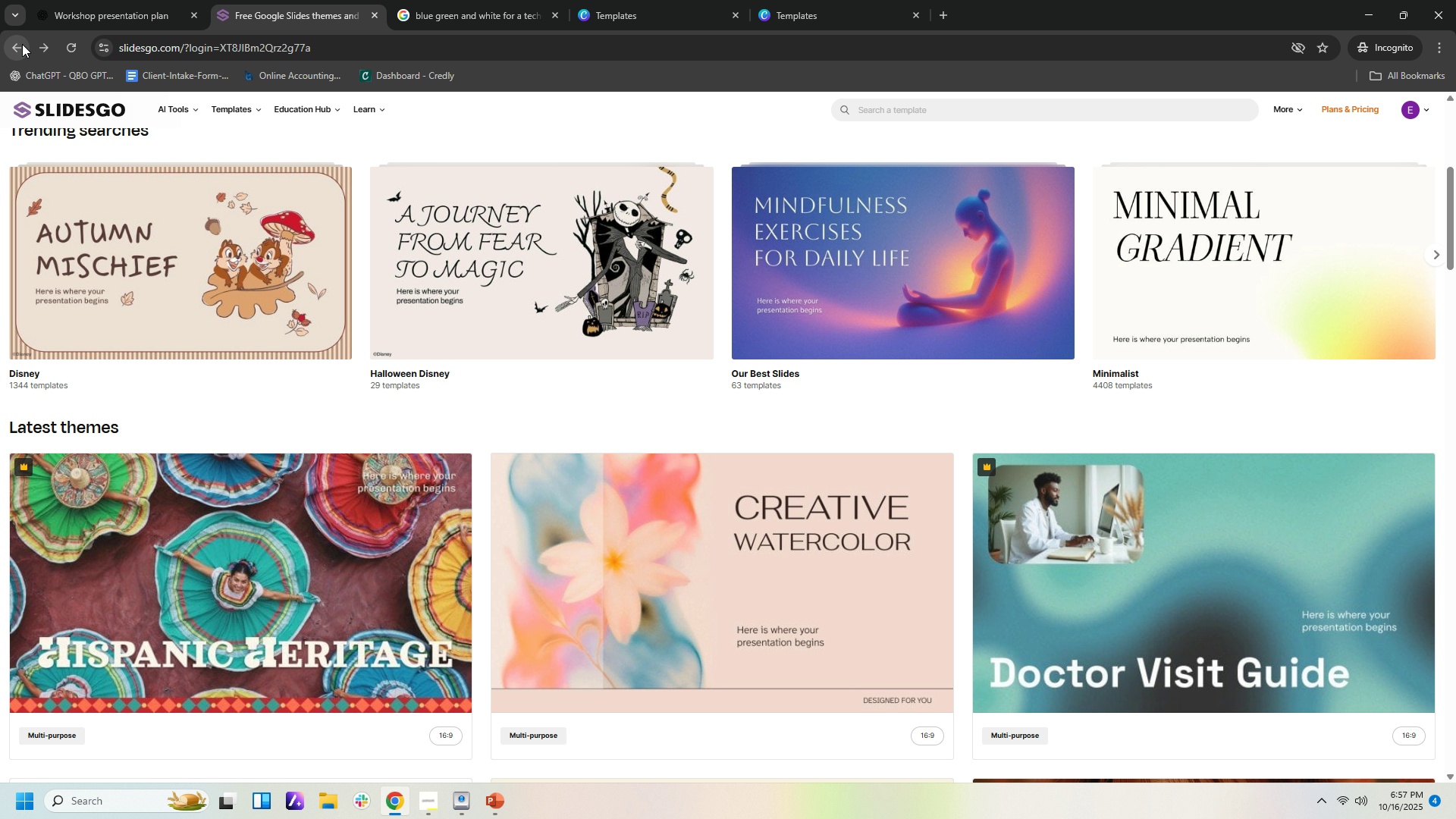 
left_click([22, 44])
 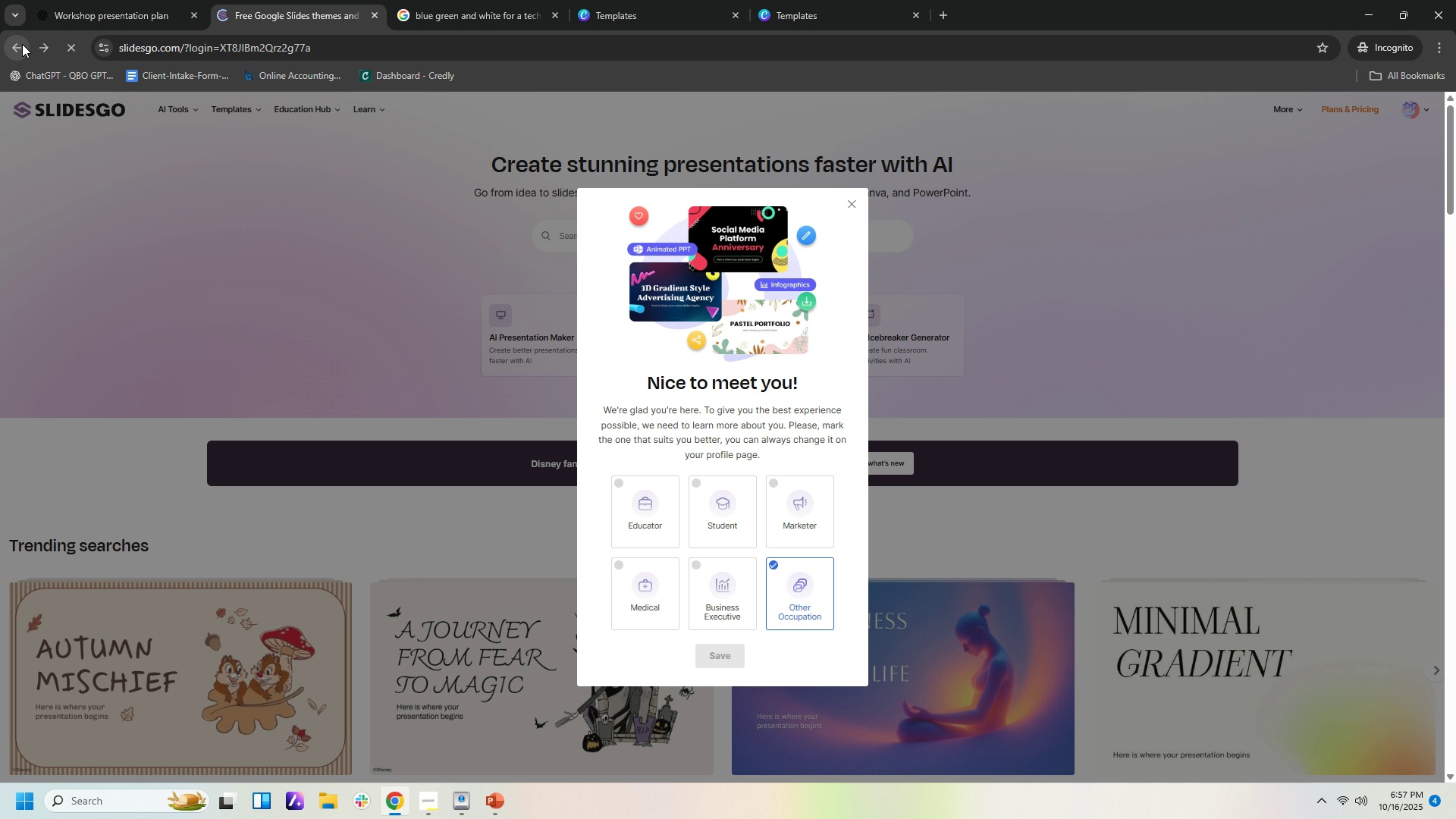 
left_click([22, 44])
 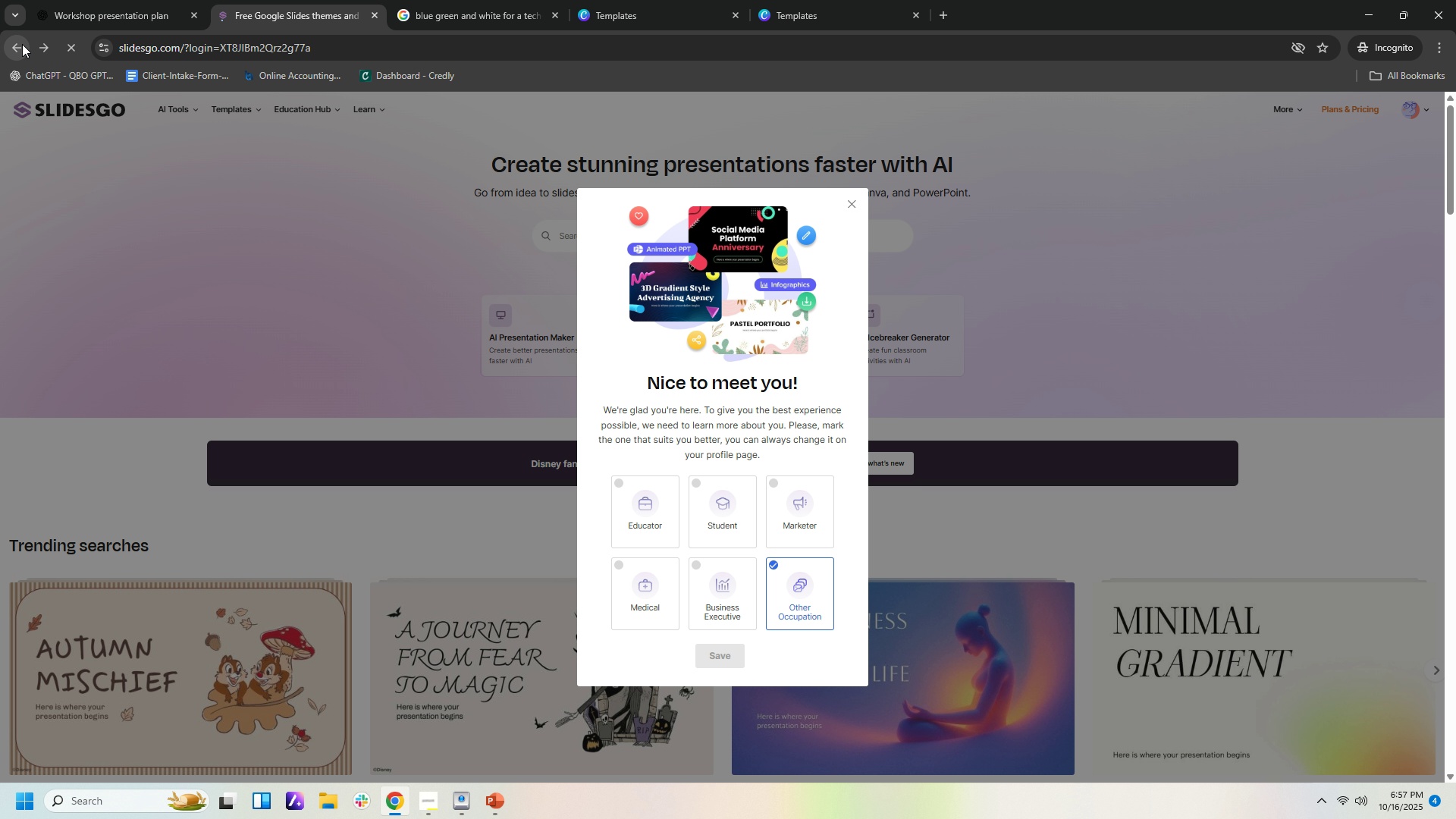 
left_click([22, 44])
 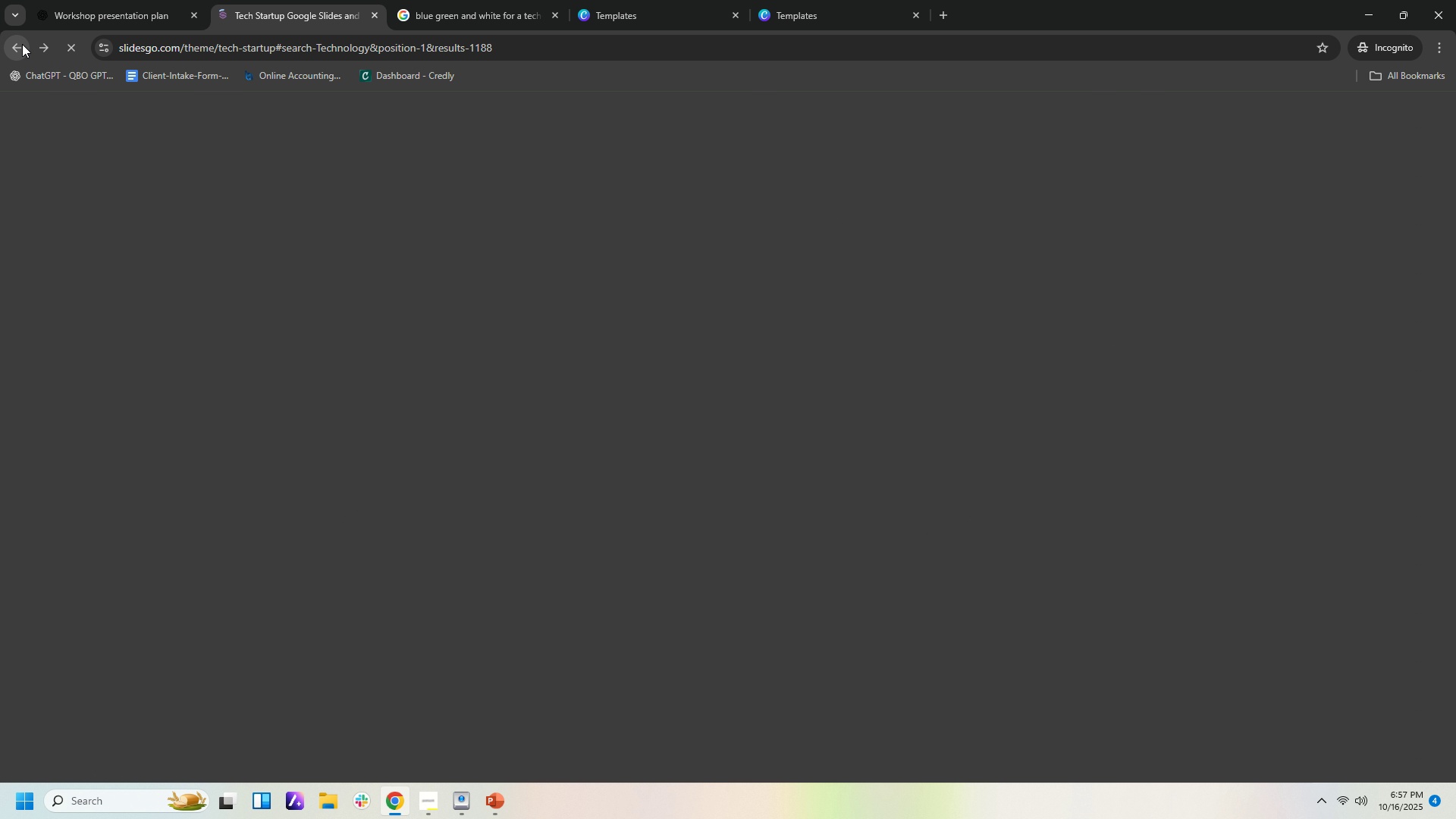 
left_click([22, 44])
 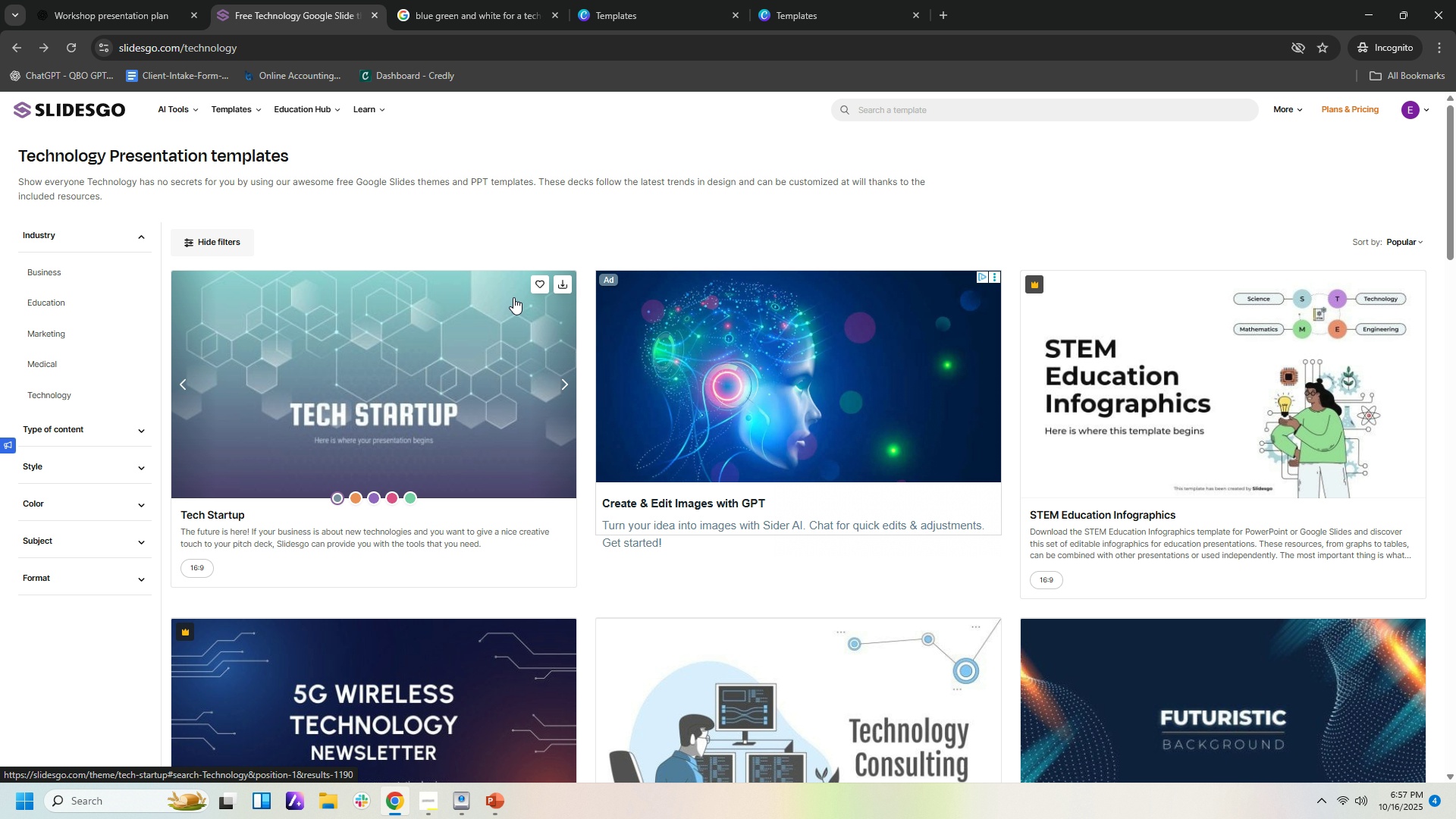 
left_click([565, 283])
 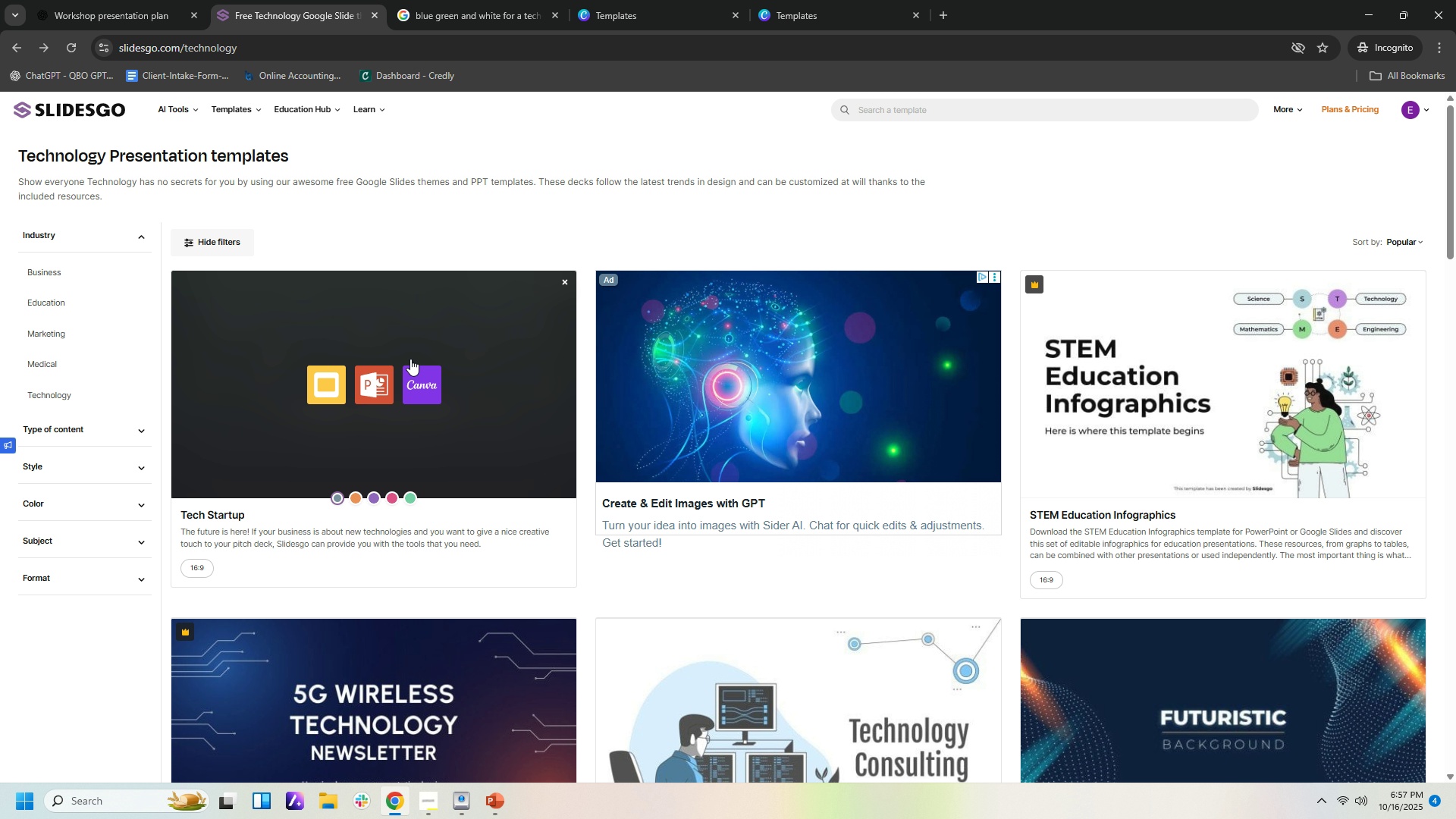 
left_click([379, 388])
 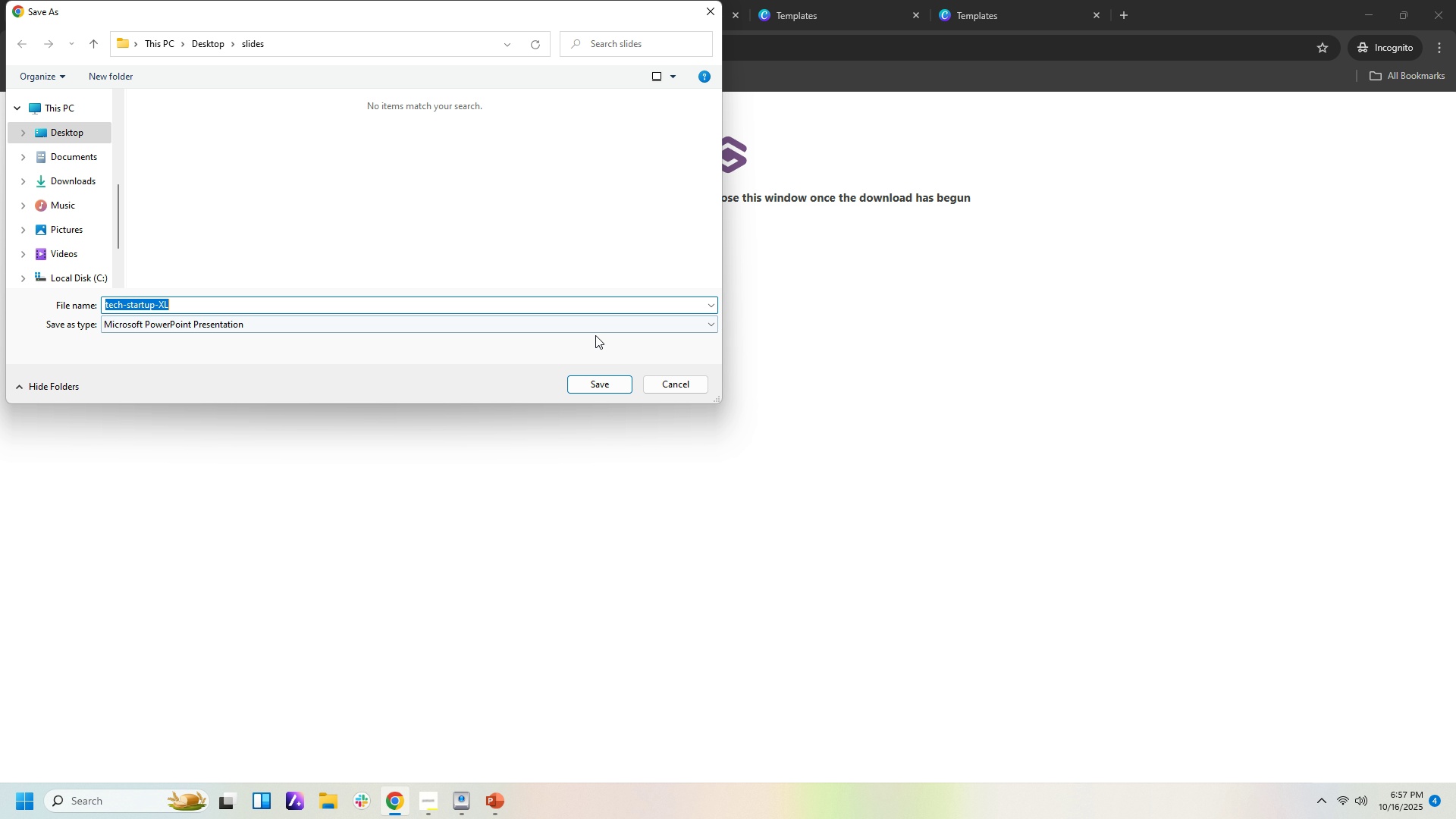 
wait(6.36)
 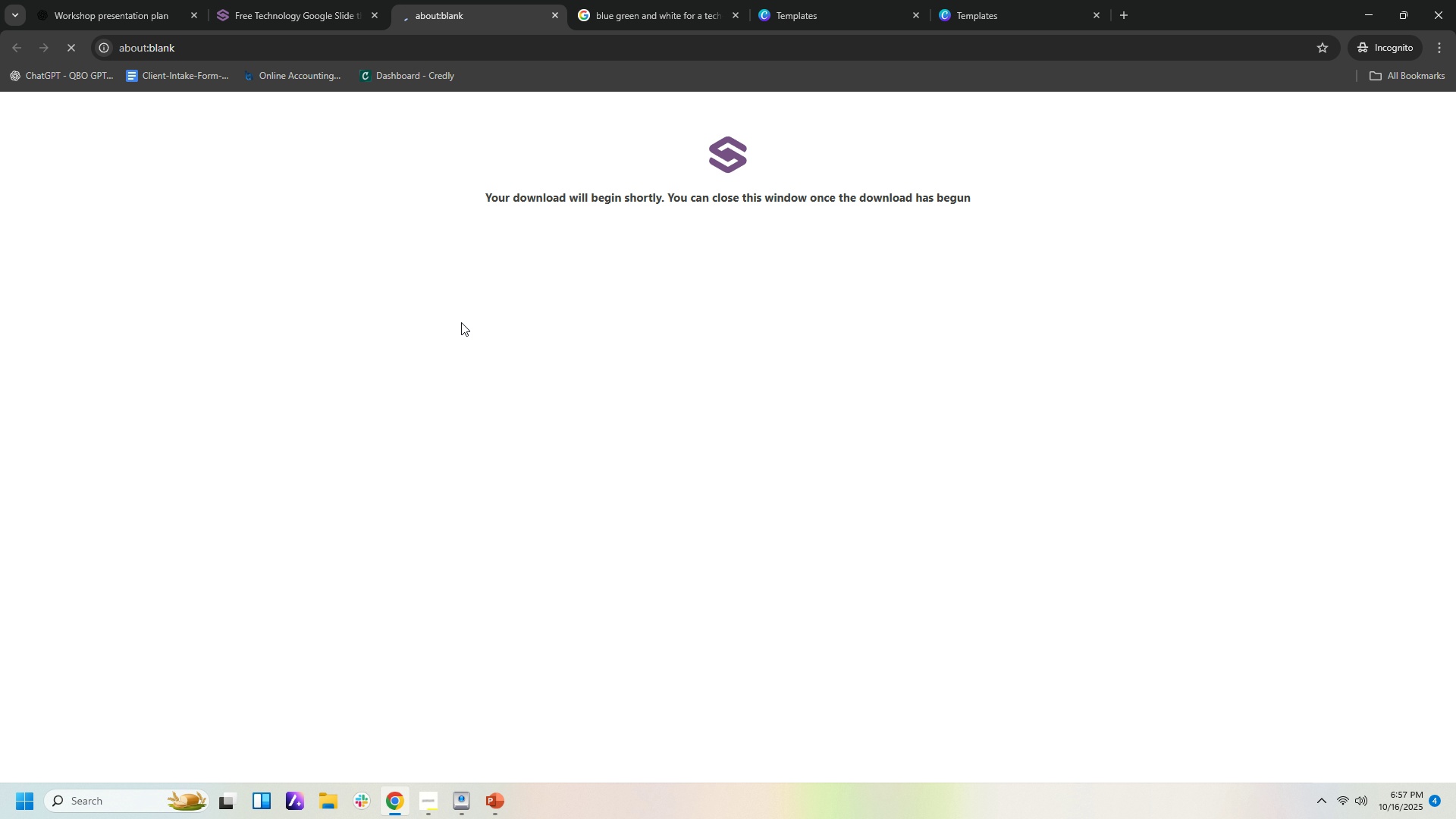 
left_click([620, 390])
 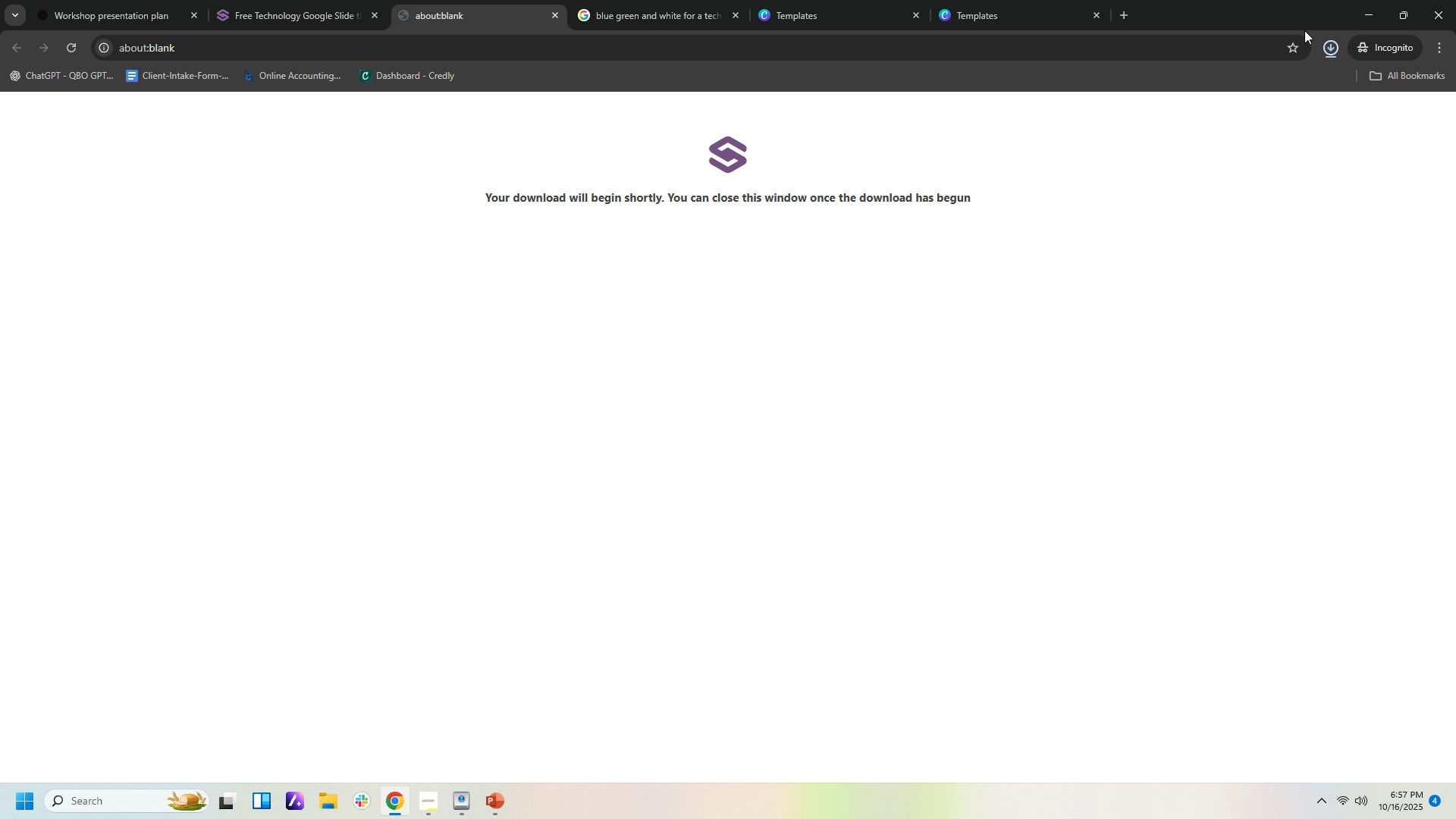 
left_click([1368, 14])
 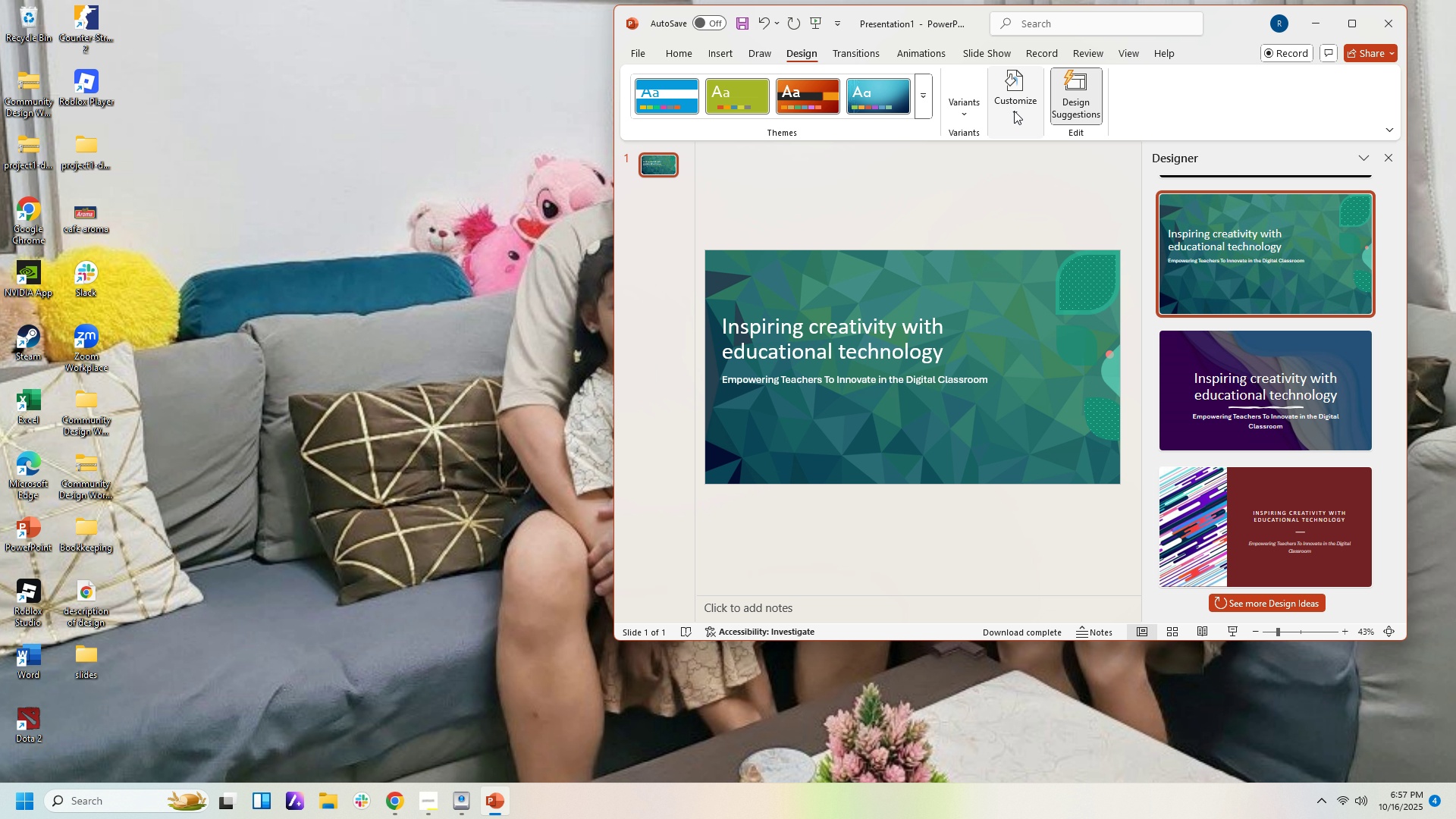 
left_click([919, 113])
 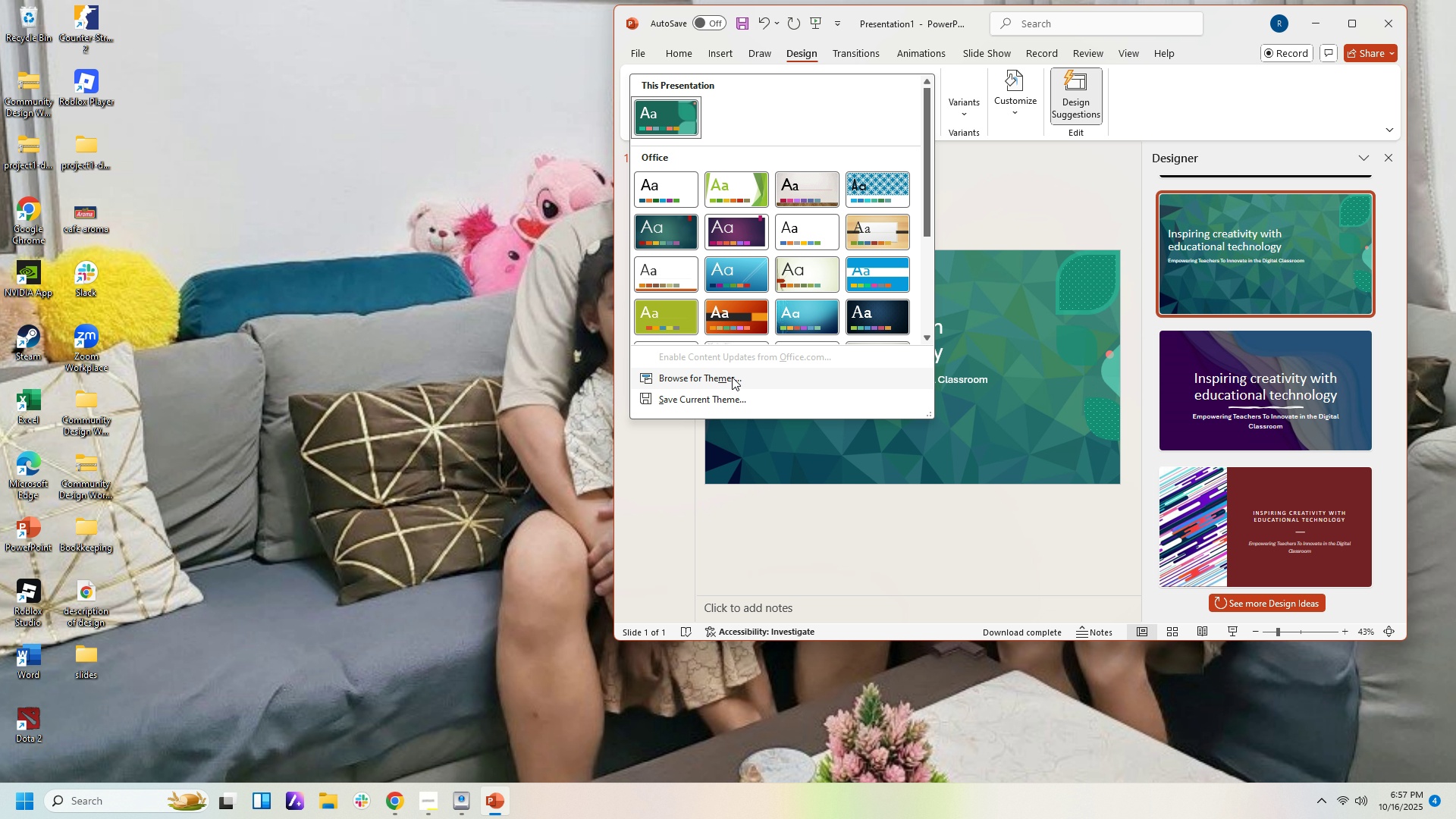 
left_click([732, 377])
 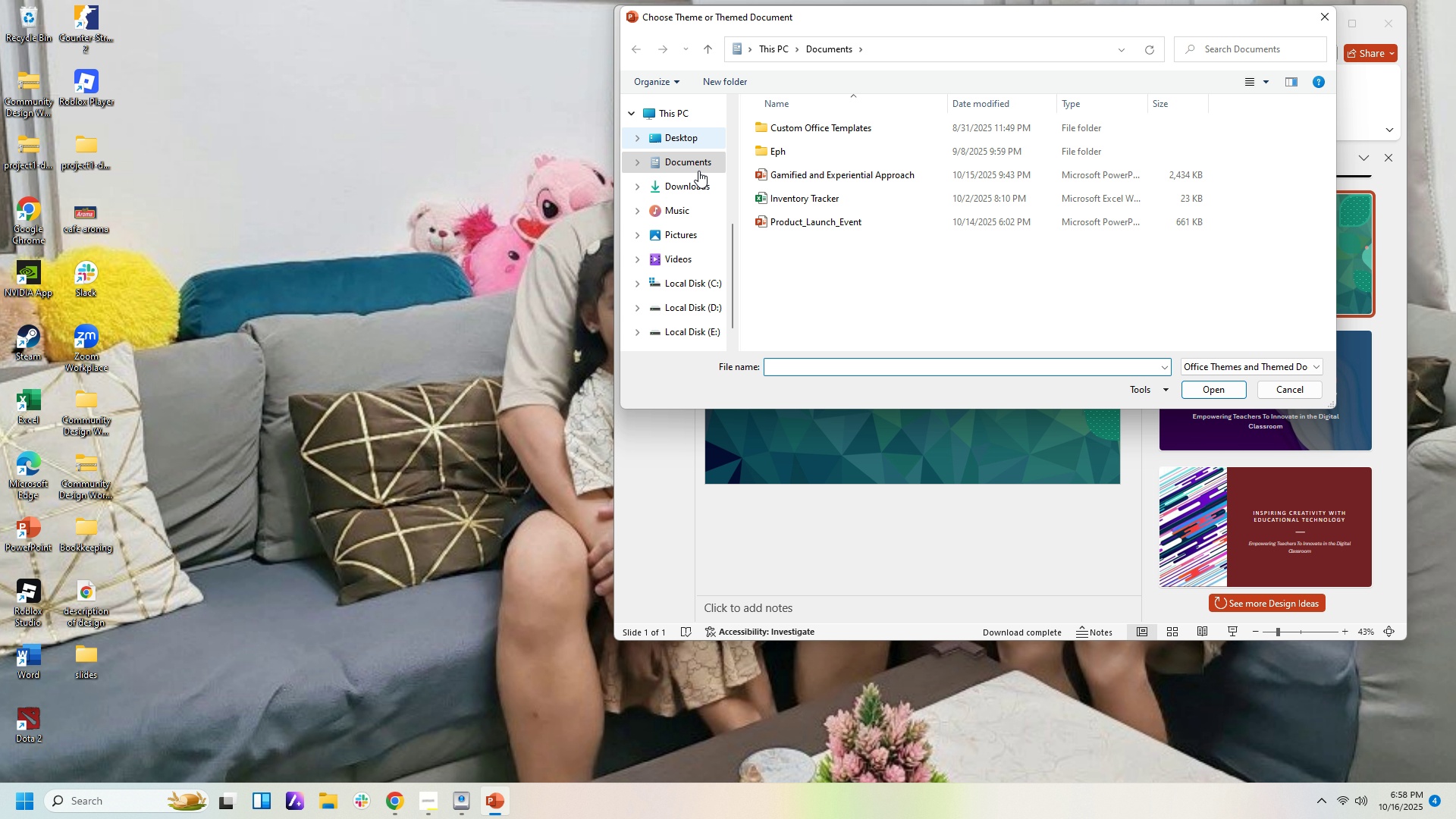 
left_click([687, 187])
 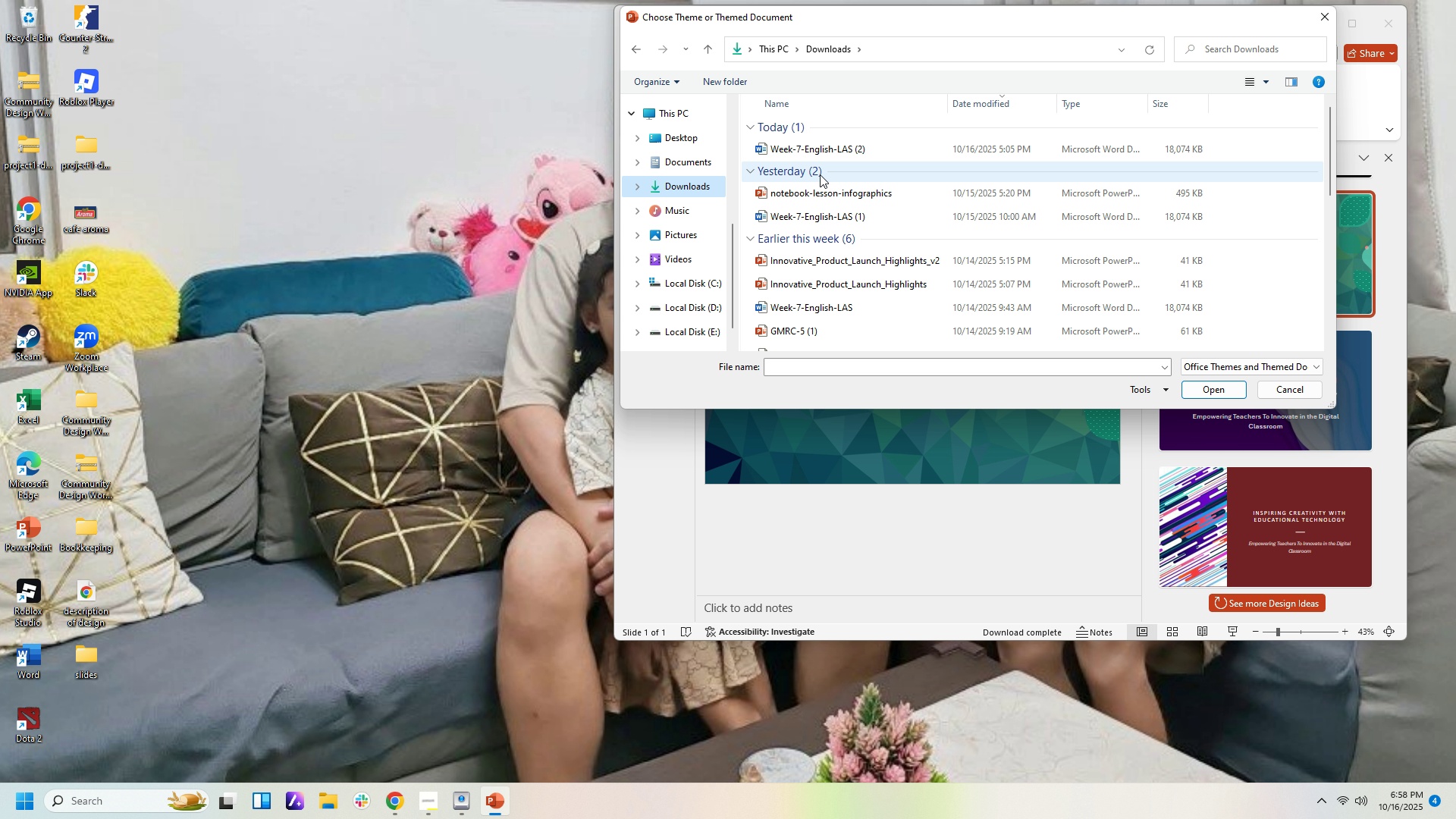 
scroll: coordinate [821, 216], scroll_direction: up, amount: 1.0
 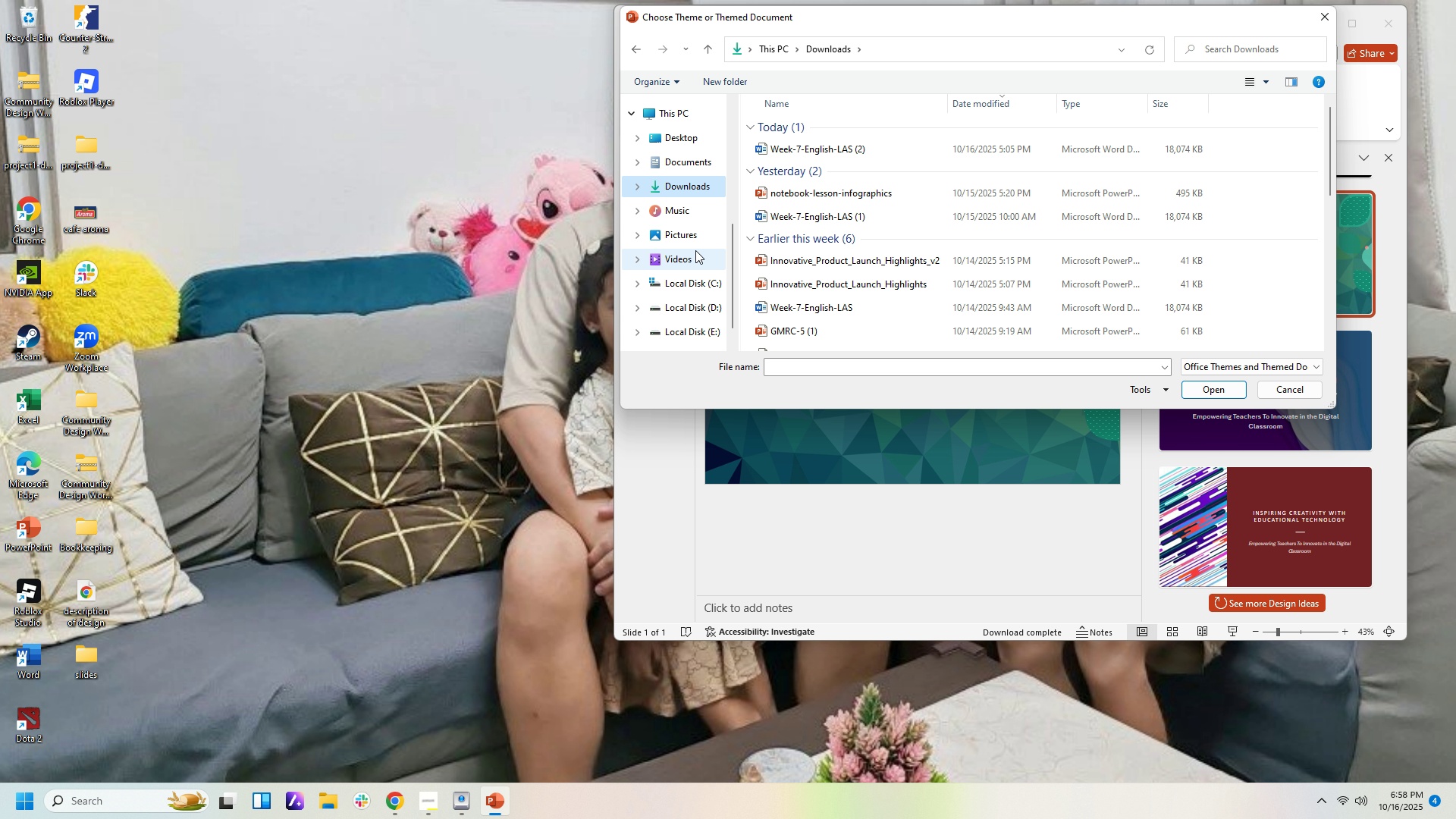 
left_click([687, 290])
 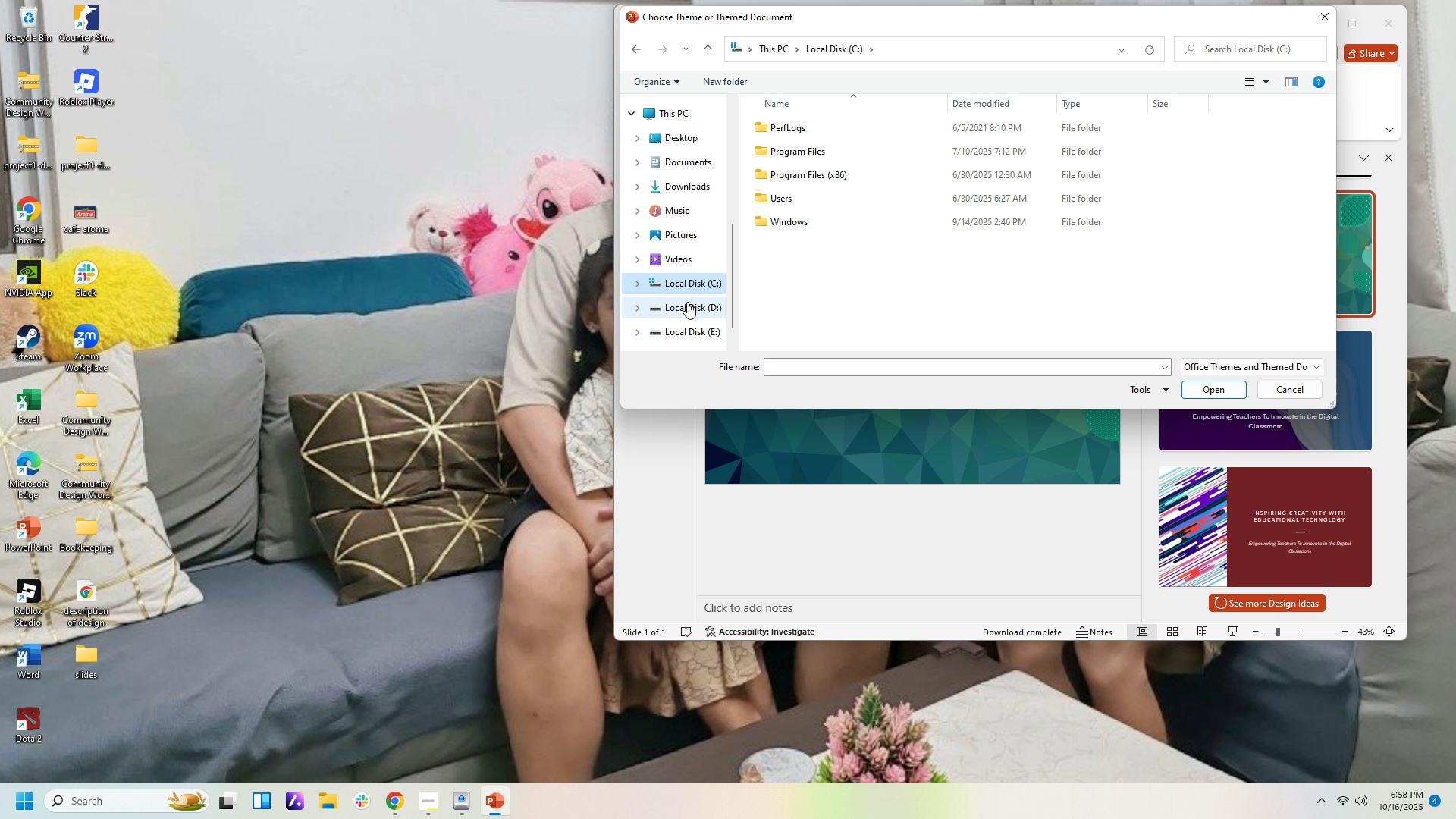 
left_click([687, 302])
 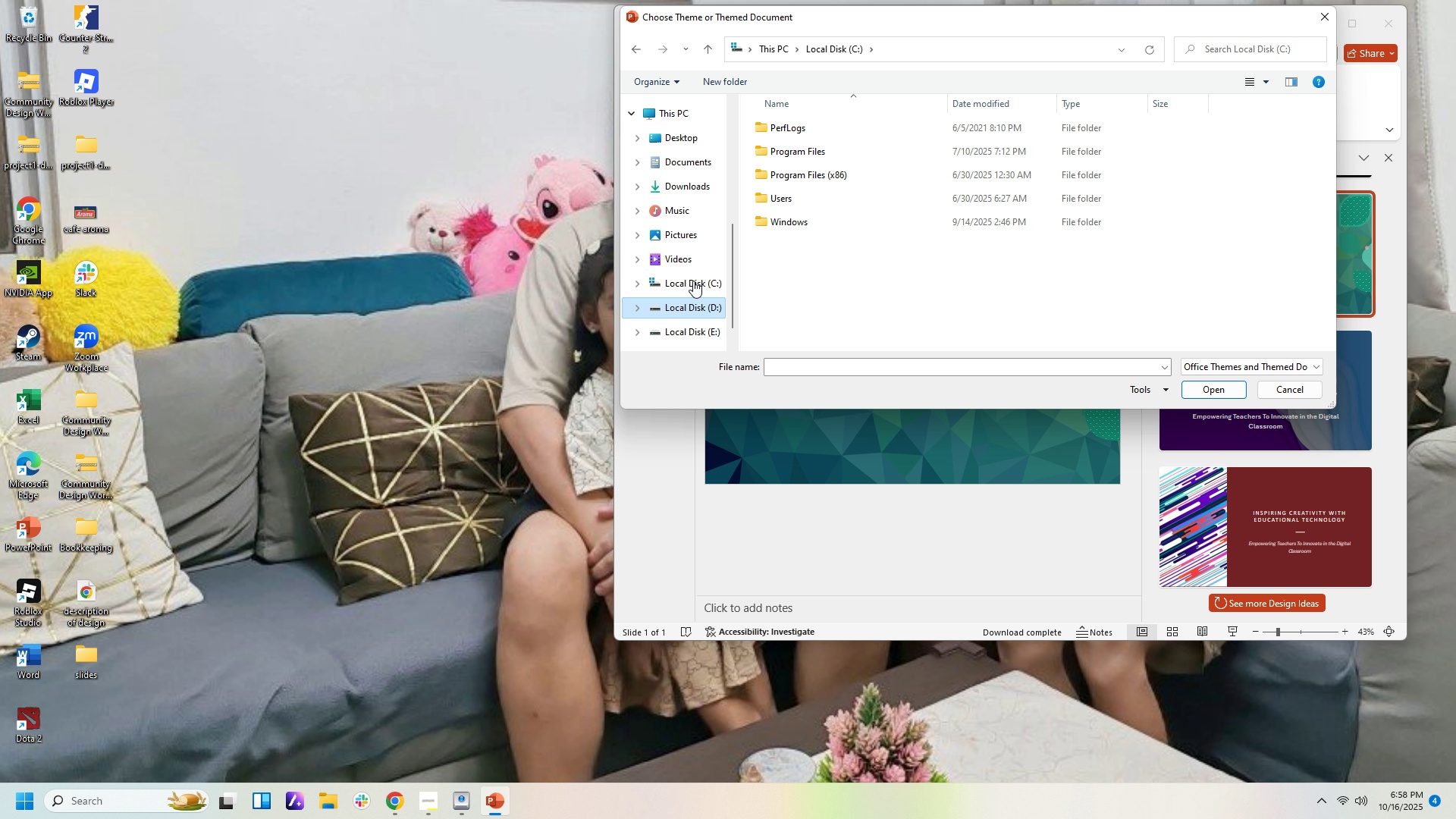 
left_click([691, 289])
 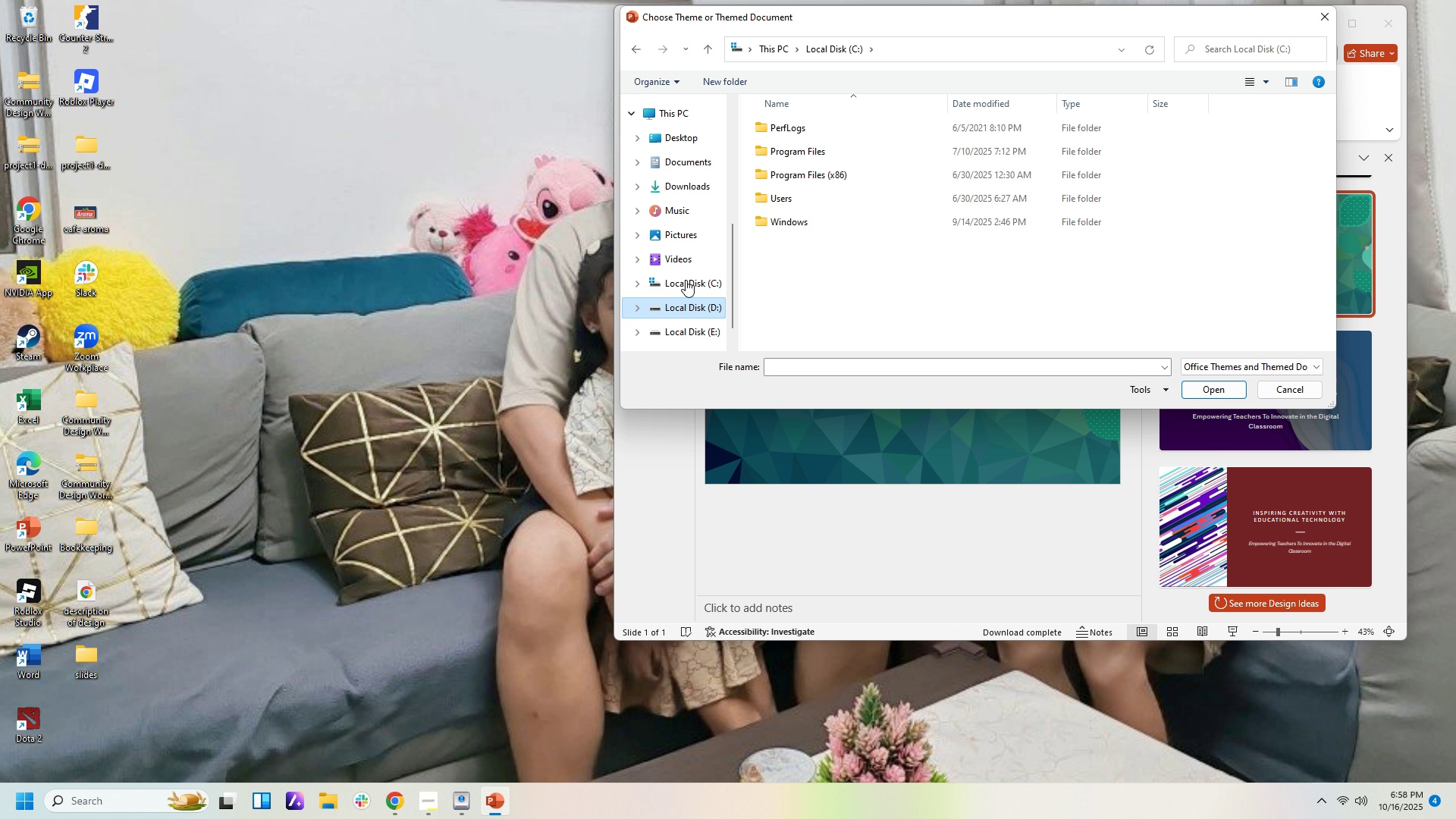 
left_click([686, 280])
 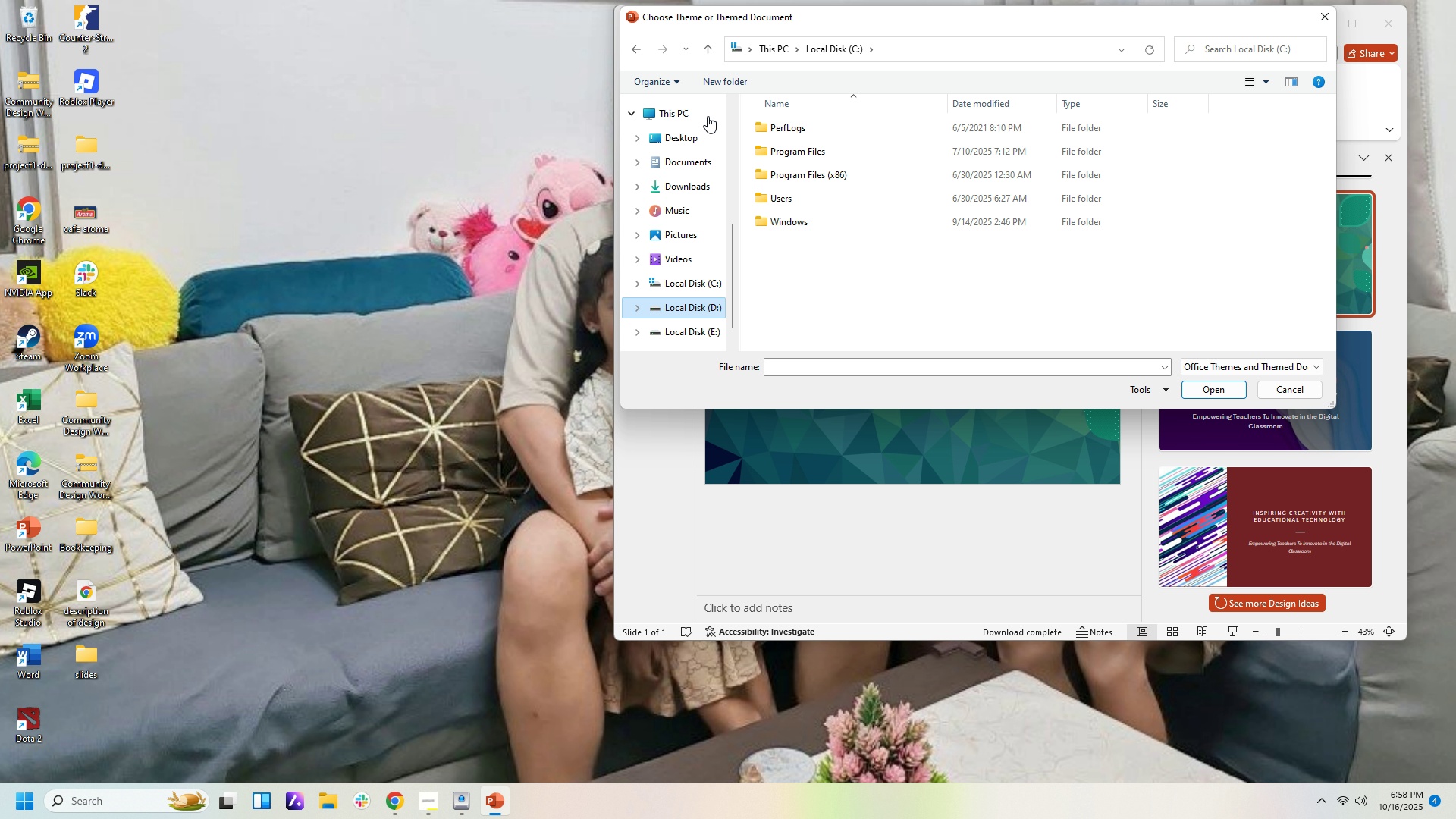 
left_click([657, 105])
 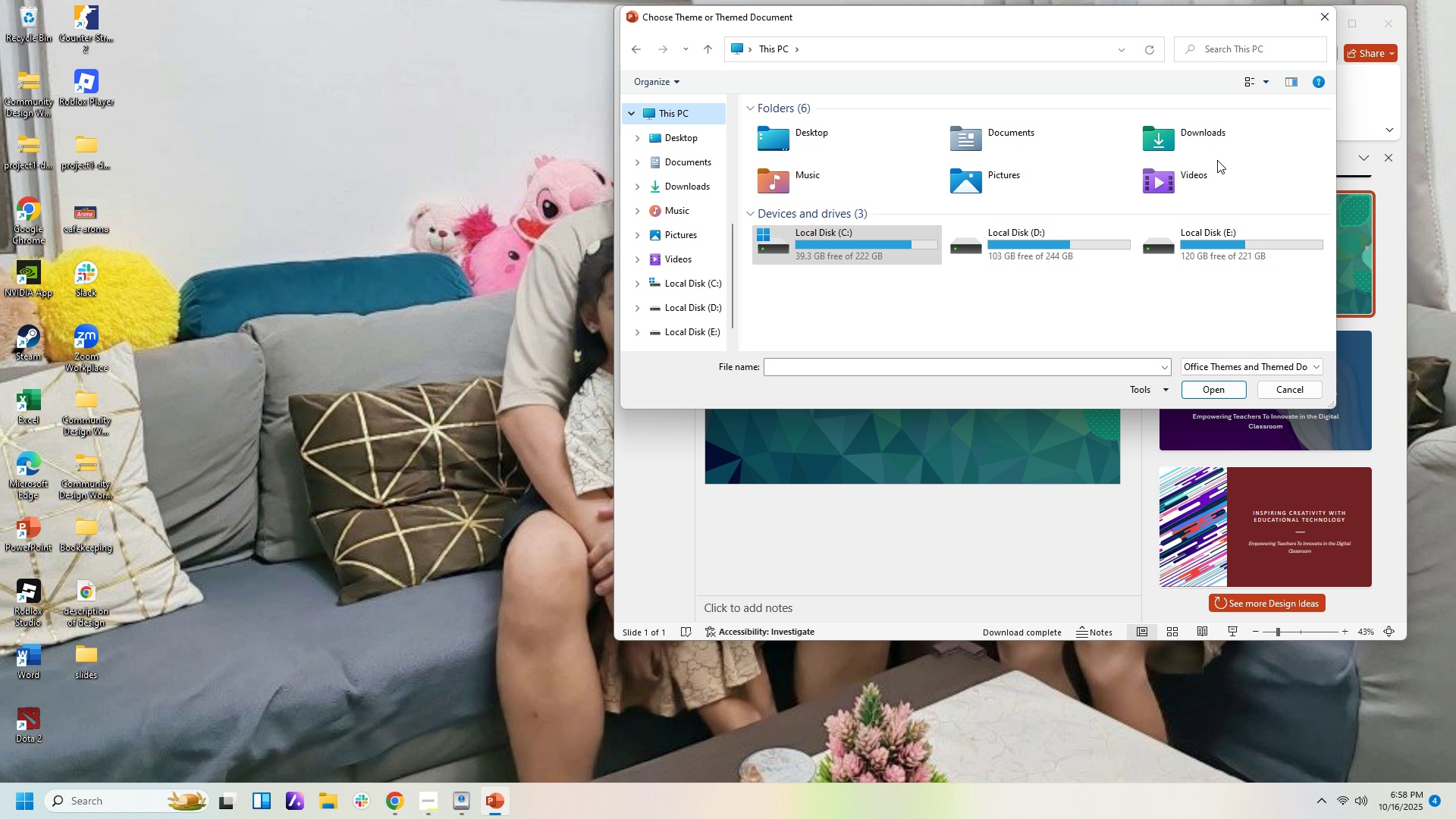 
double_click([1216, 143])
 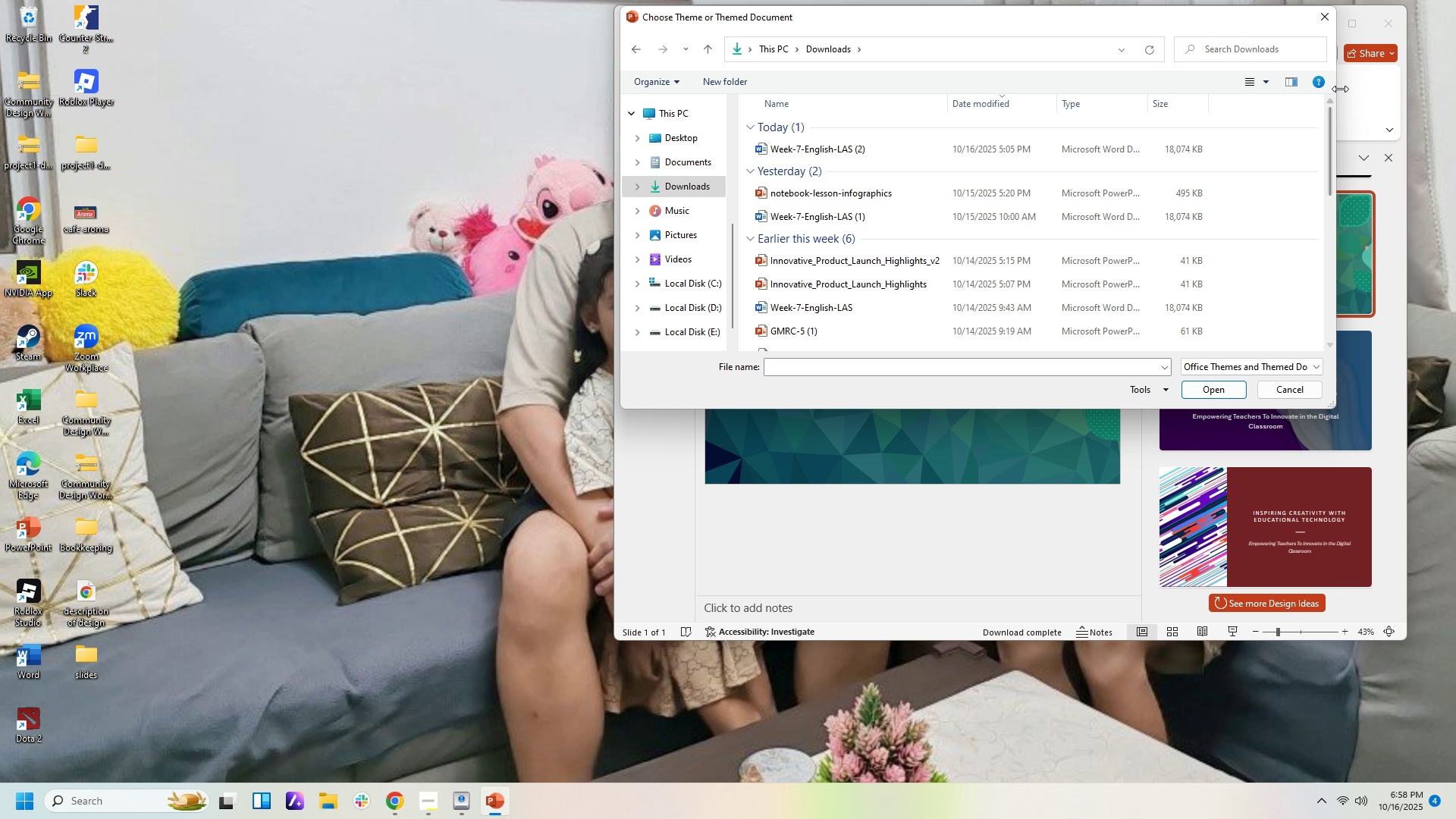 
left_click([1380, 102])
 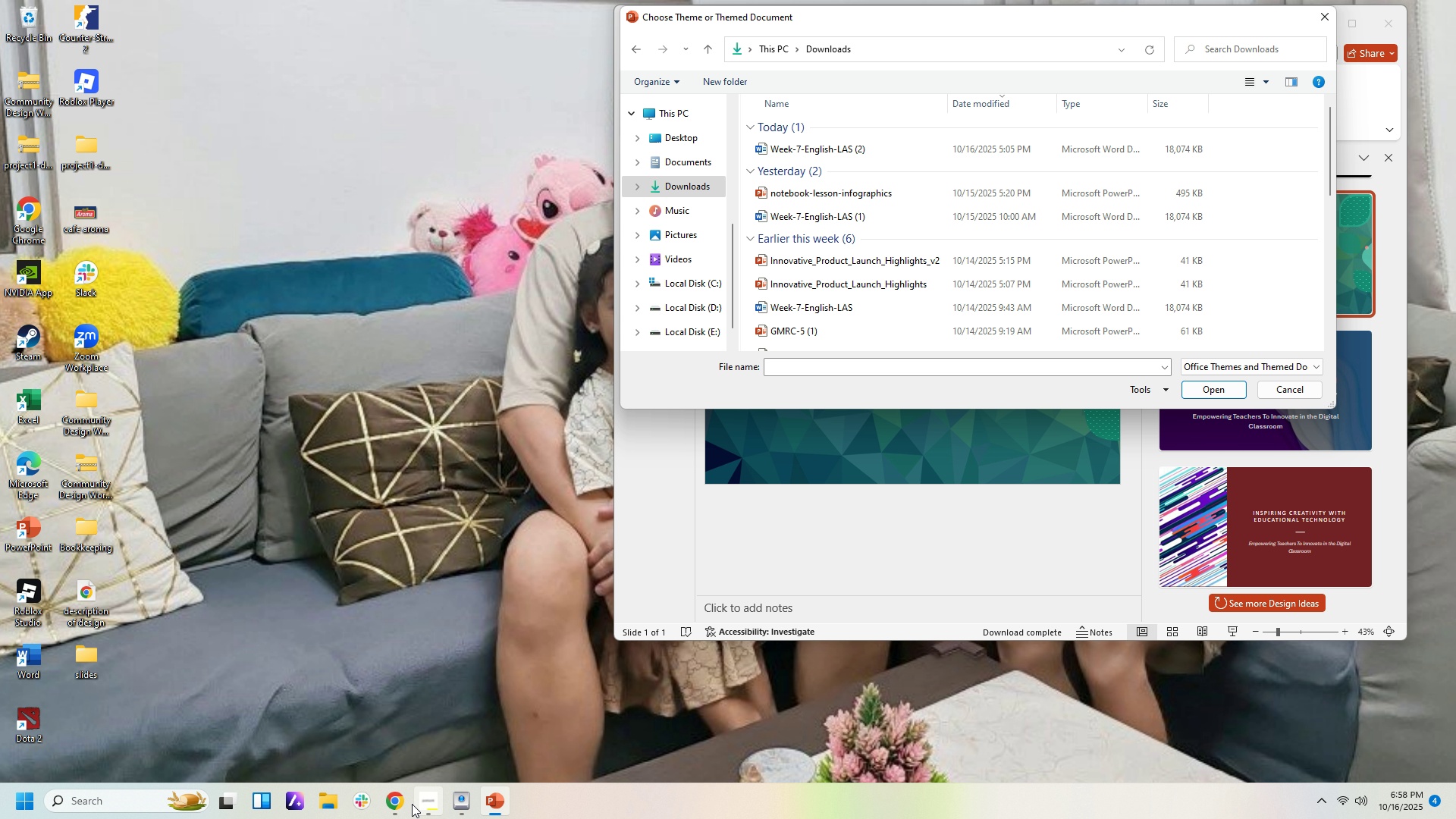 
left_click([405, 802])
 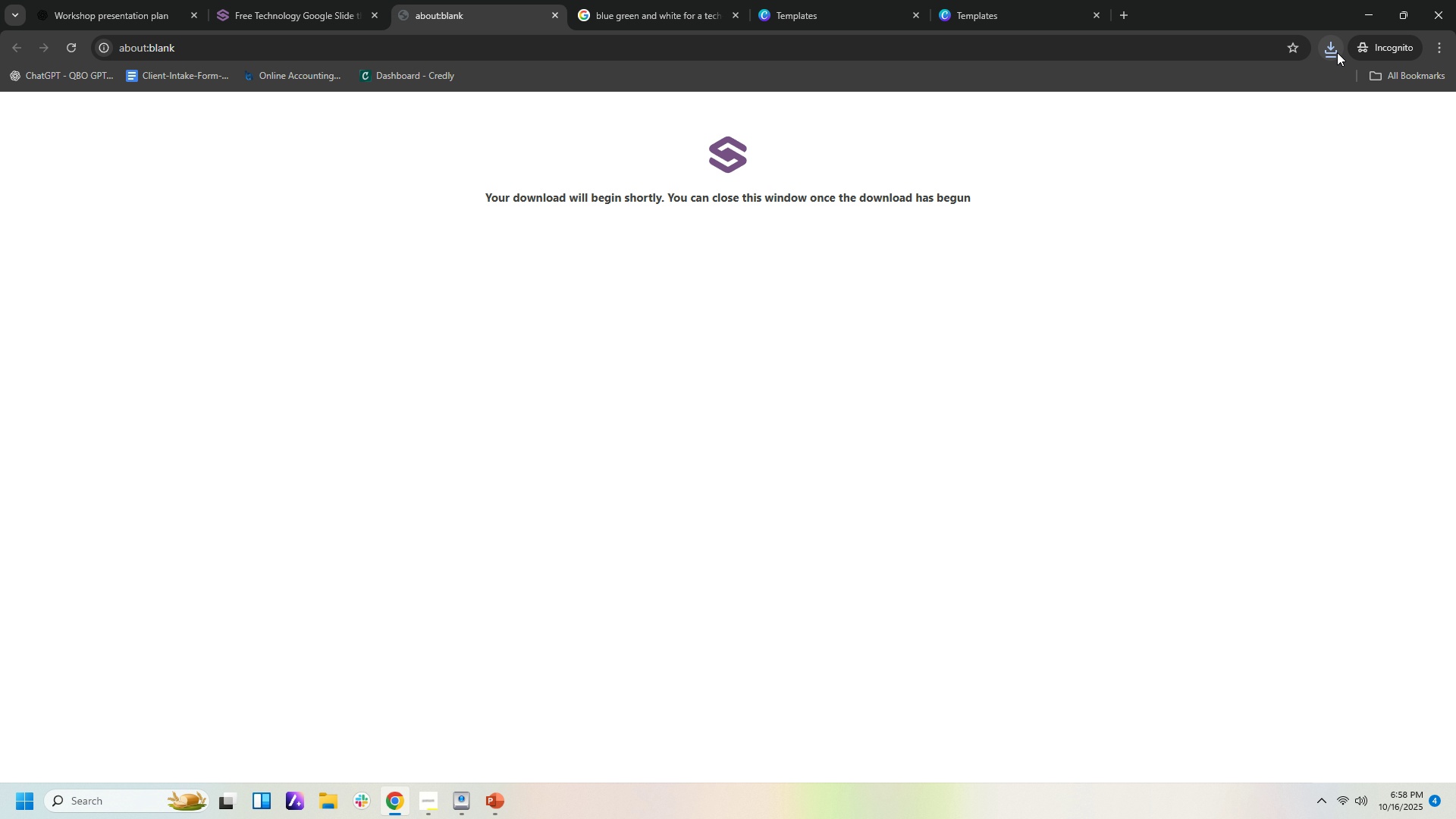 
wait(5.3)
 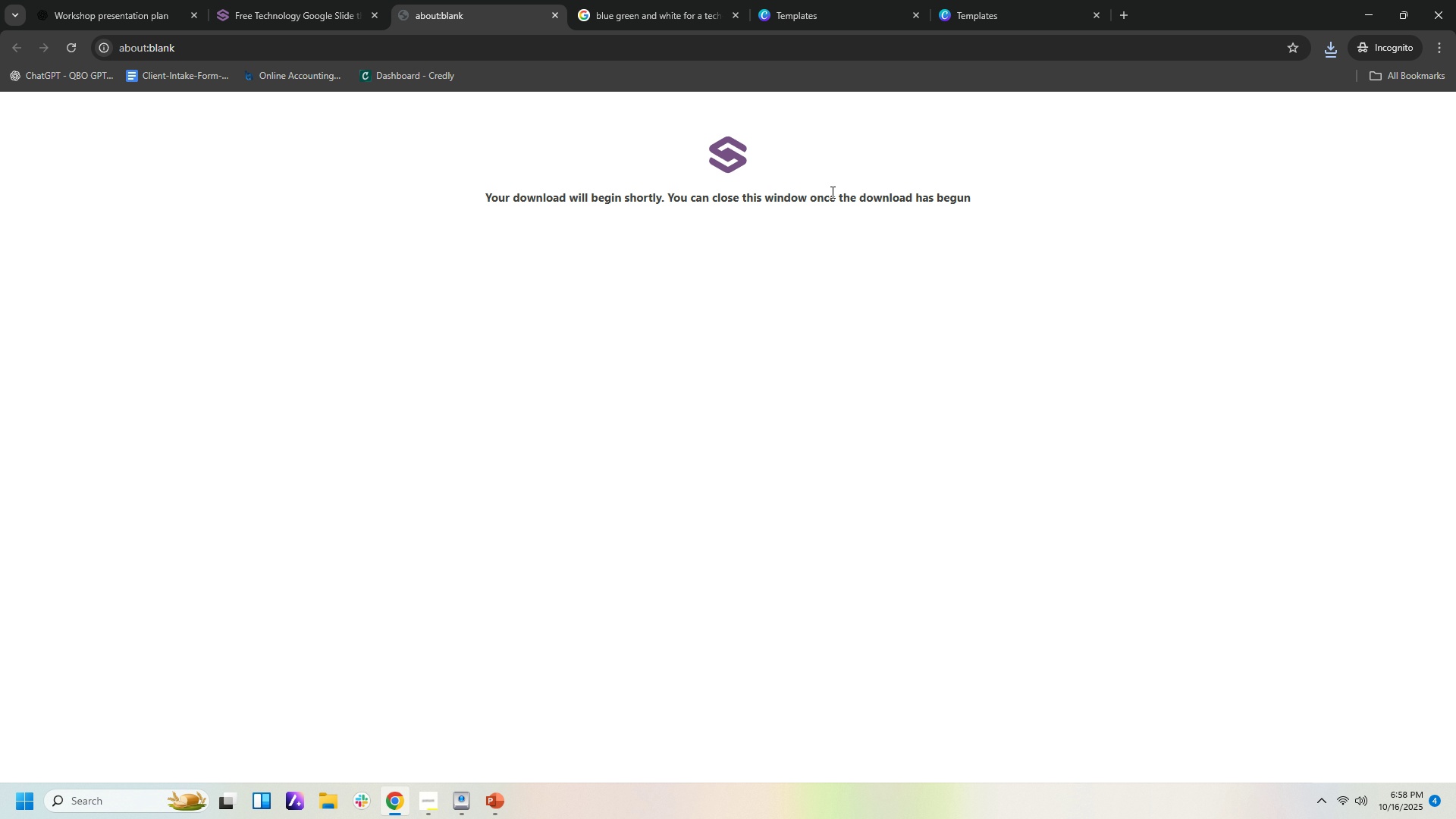 
left_click([1334, 52])
 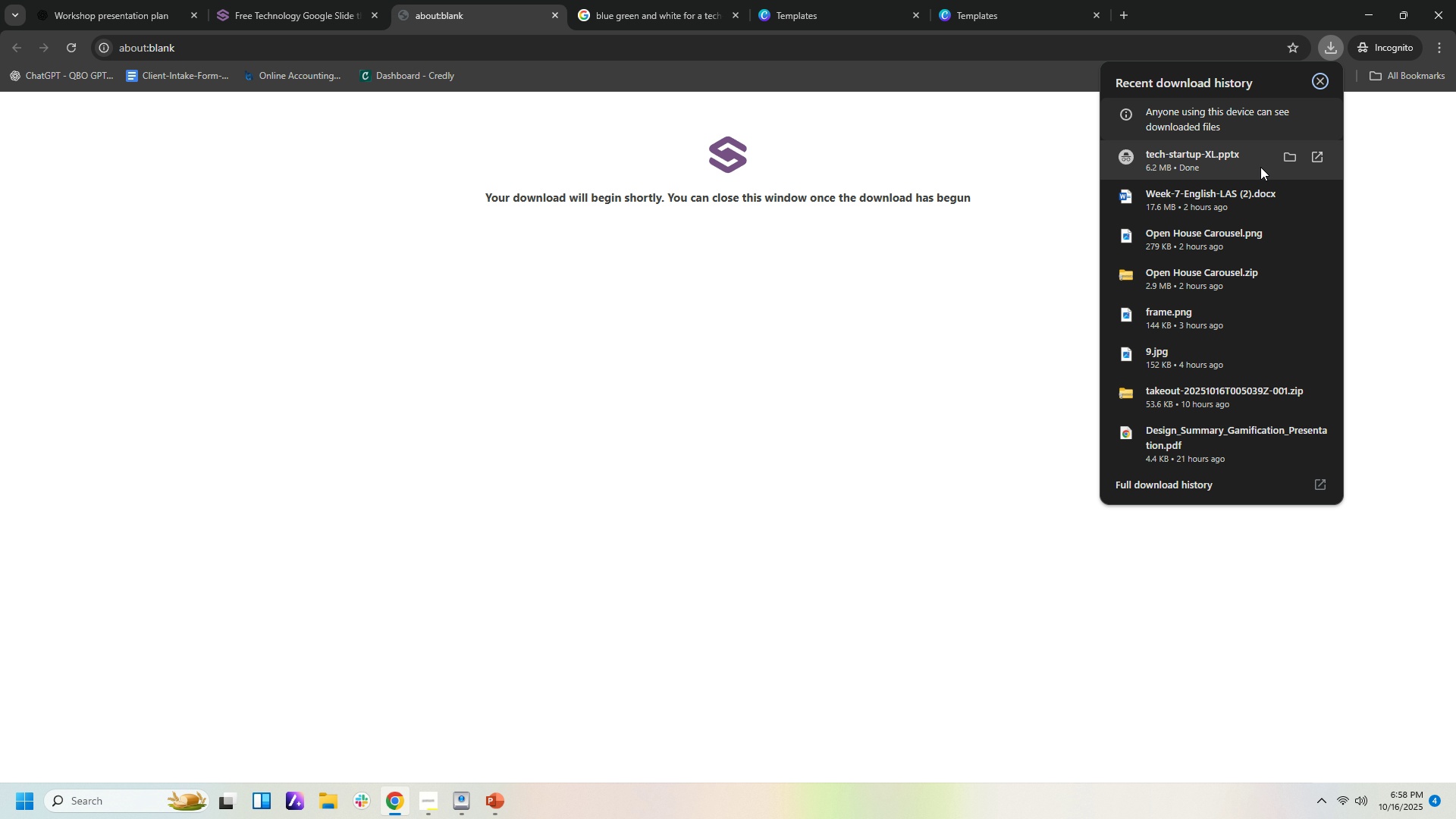 
left_click([1260, 165])
 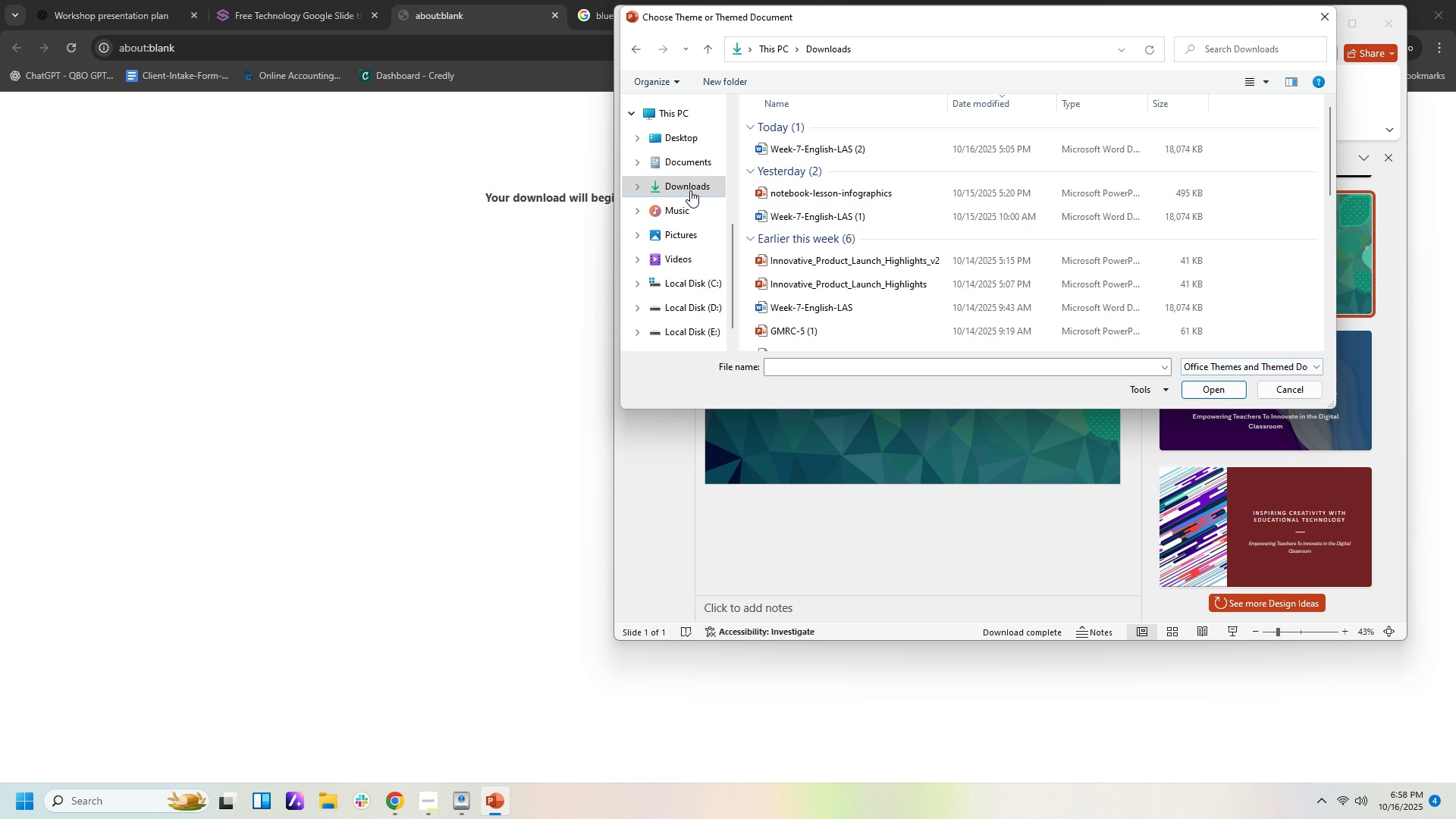 
wait(6.23)
 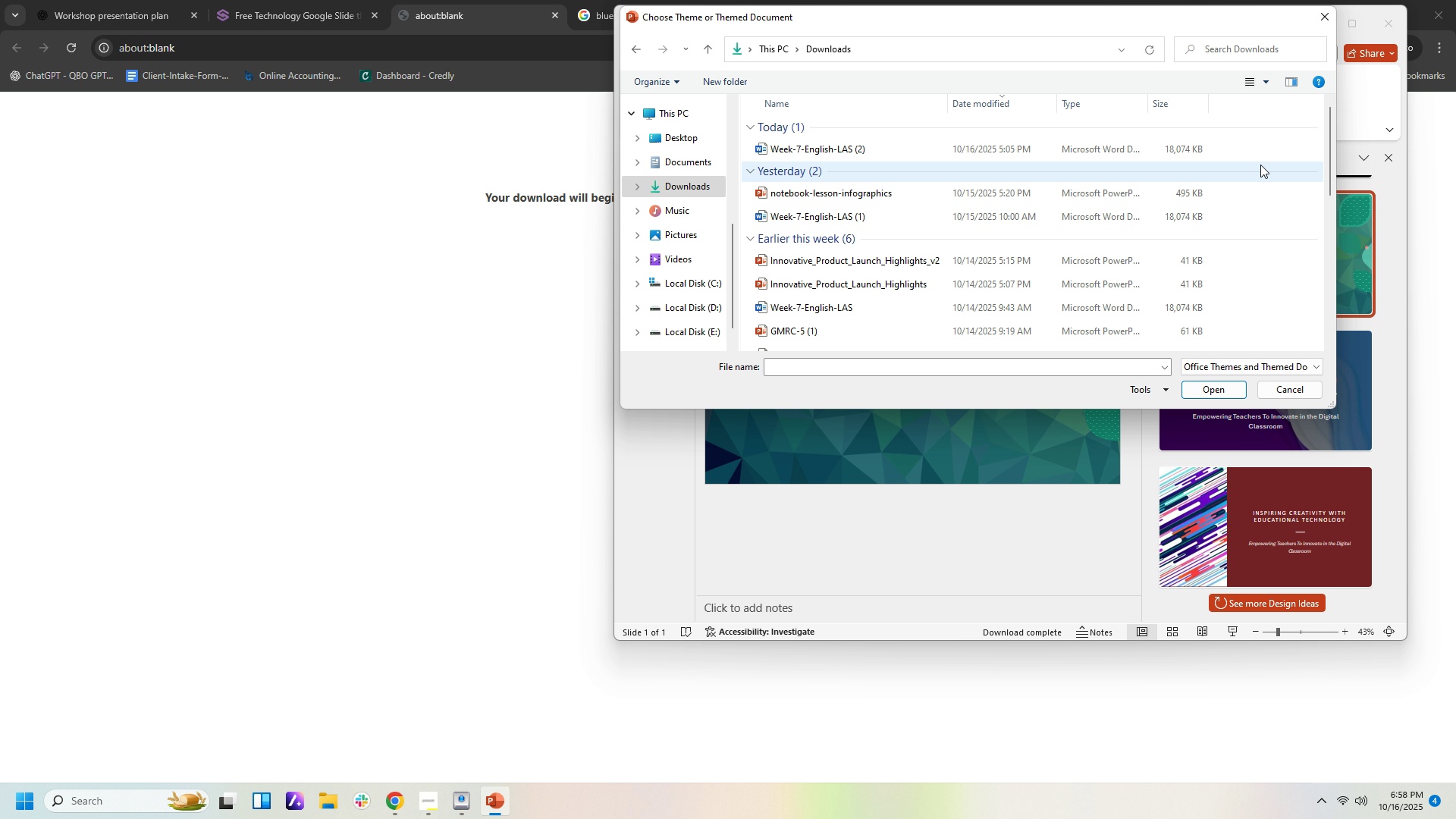 
left_click([1325, 17])
 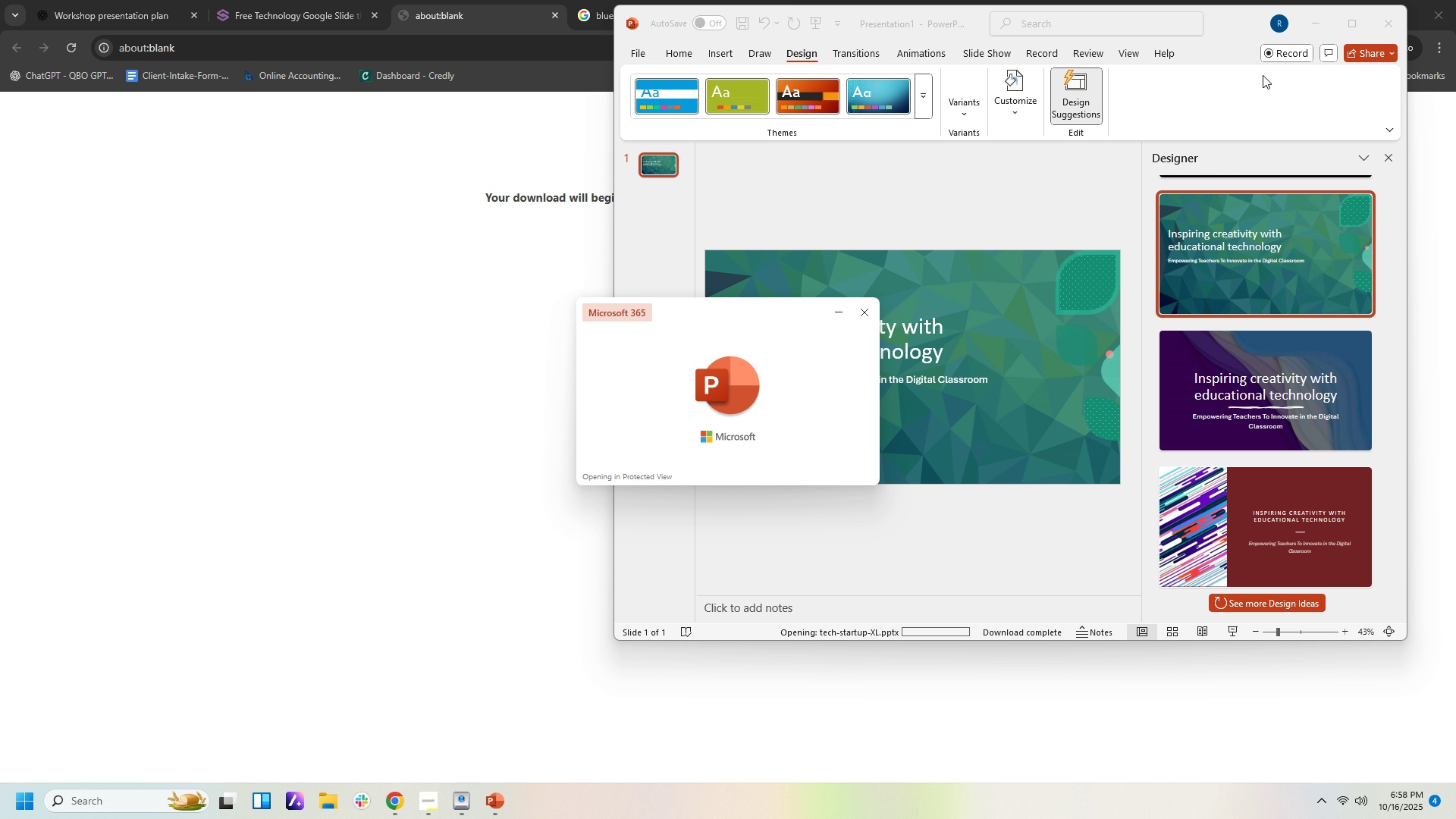 
mouse_move([779, 347])
 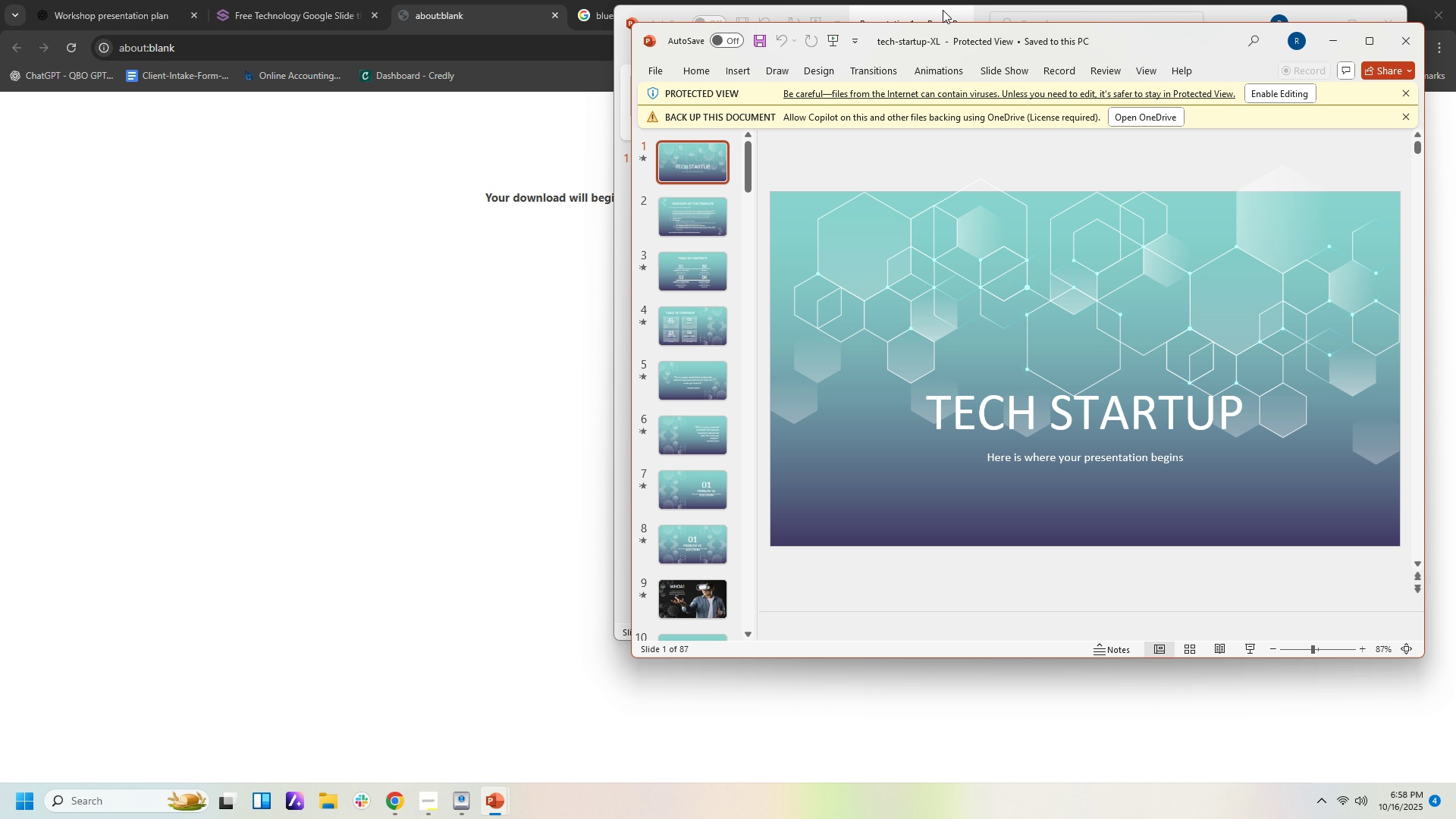 
left_click([943, 10])
 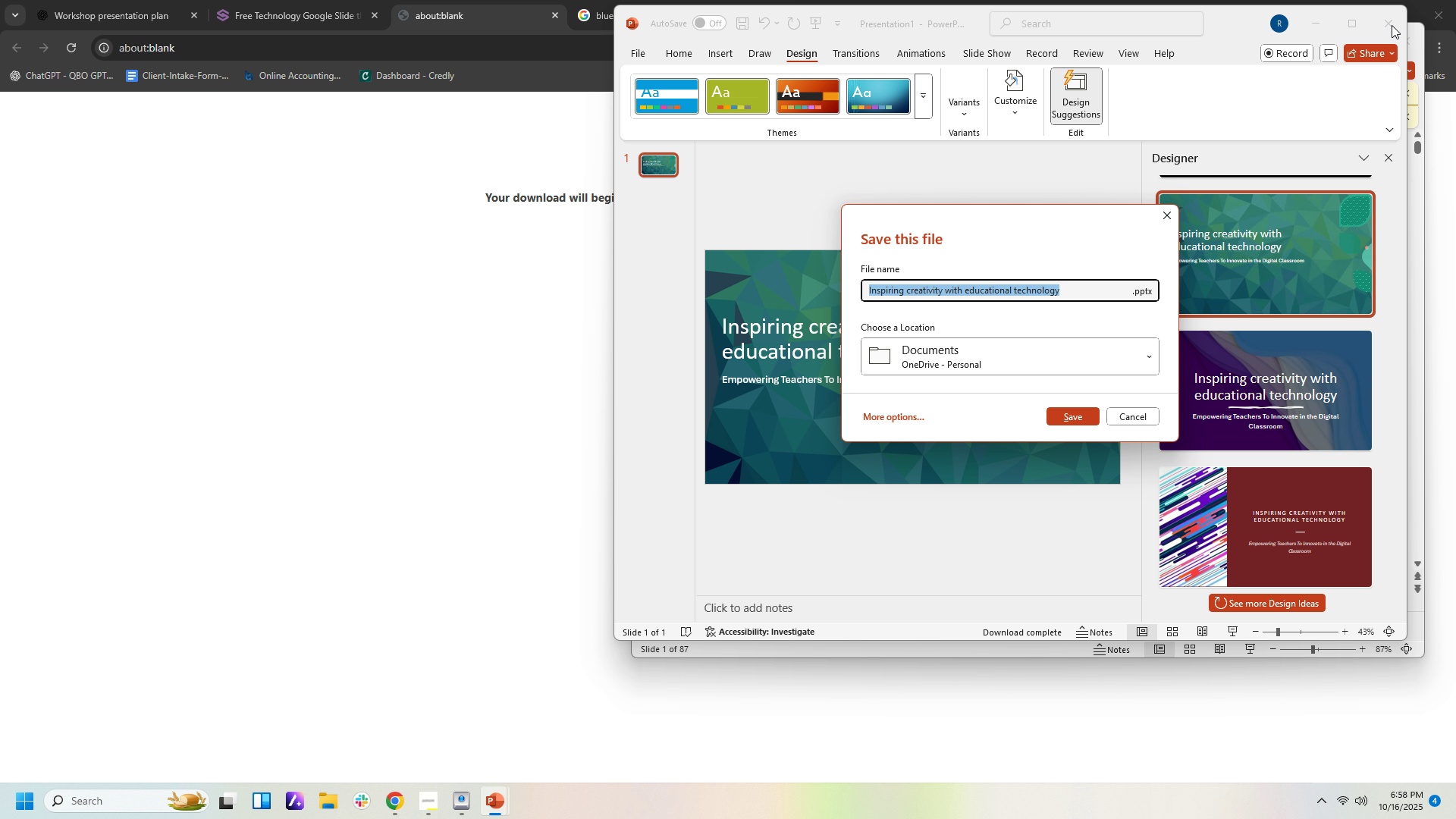 
left_click([1392, 25])
 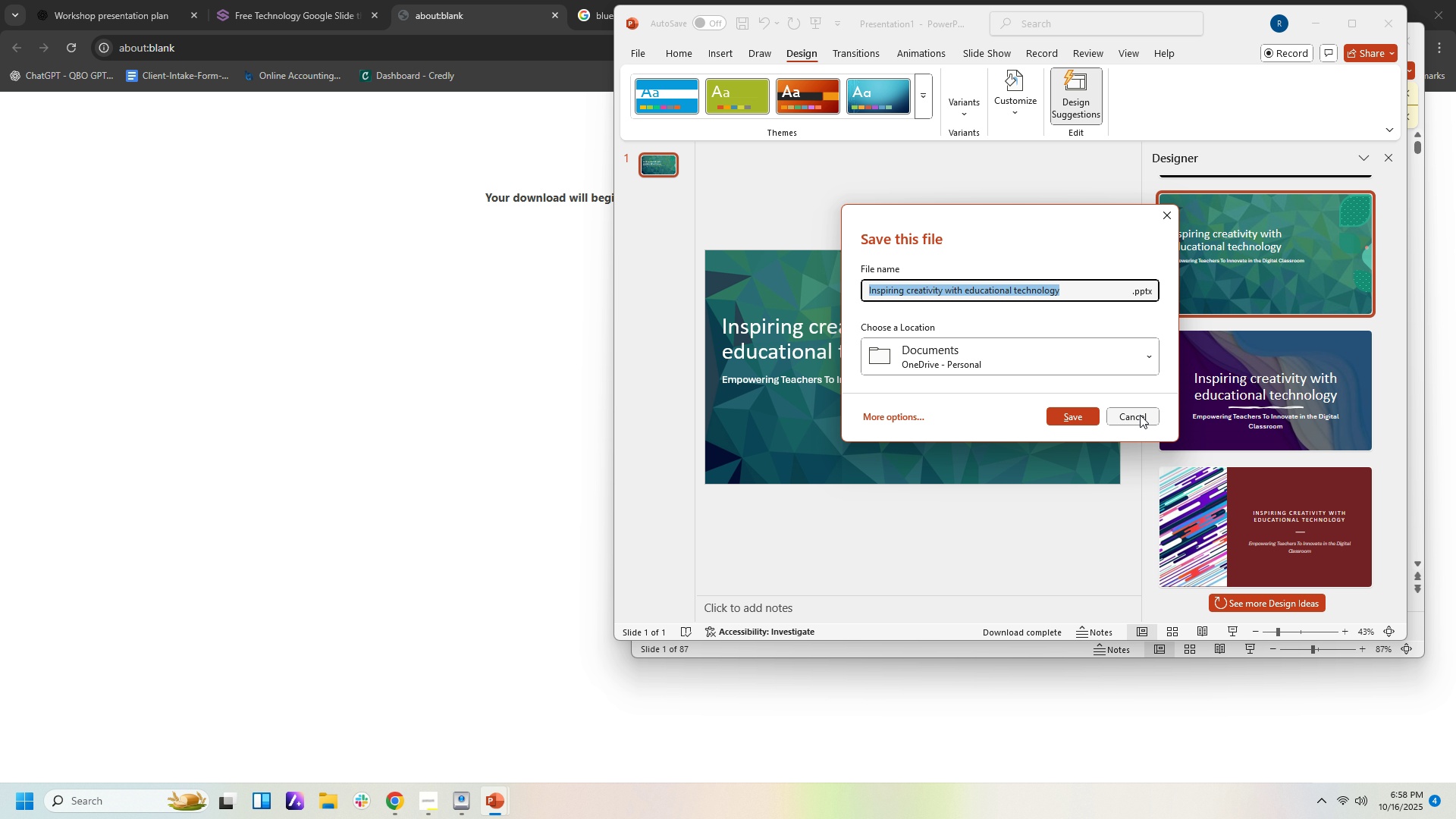 
left_click([1140, 414])
 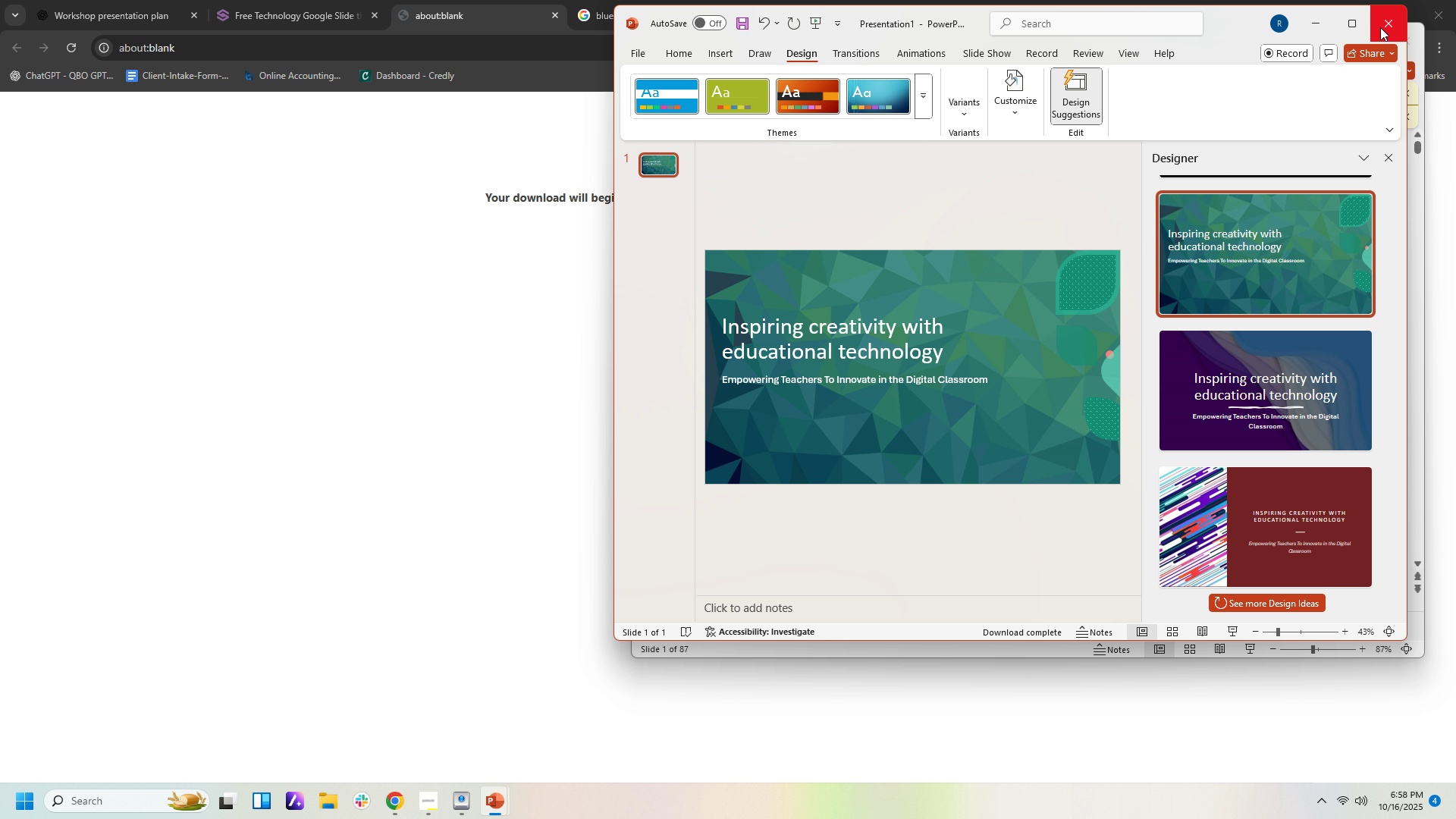 
left_click([1380, 27])
 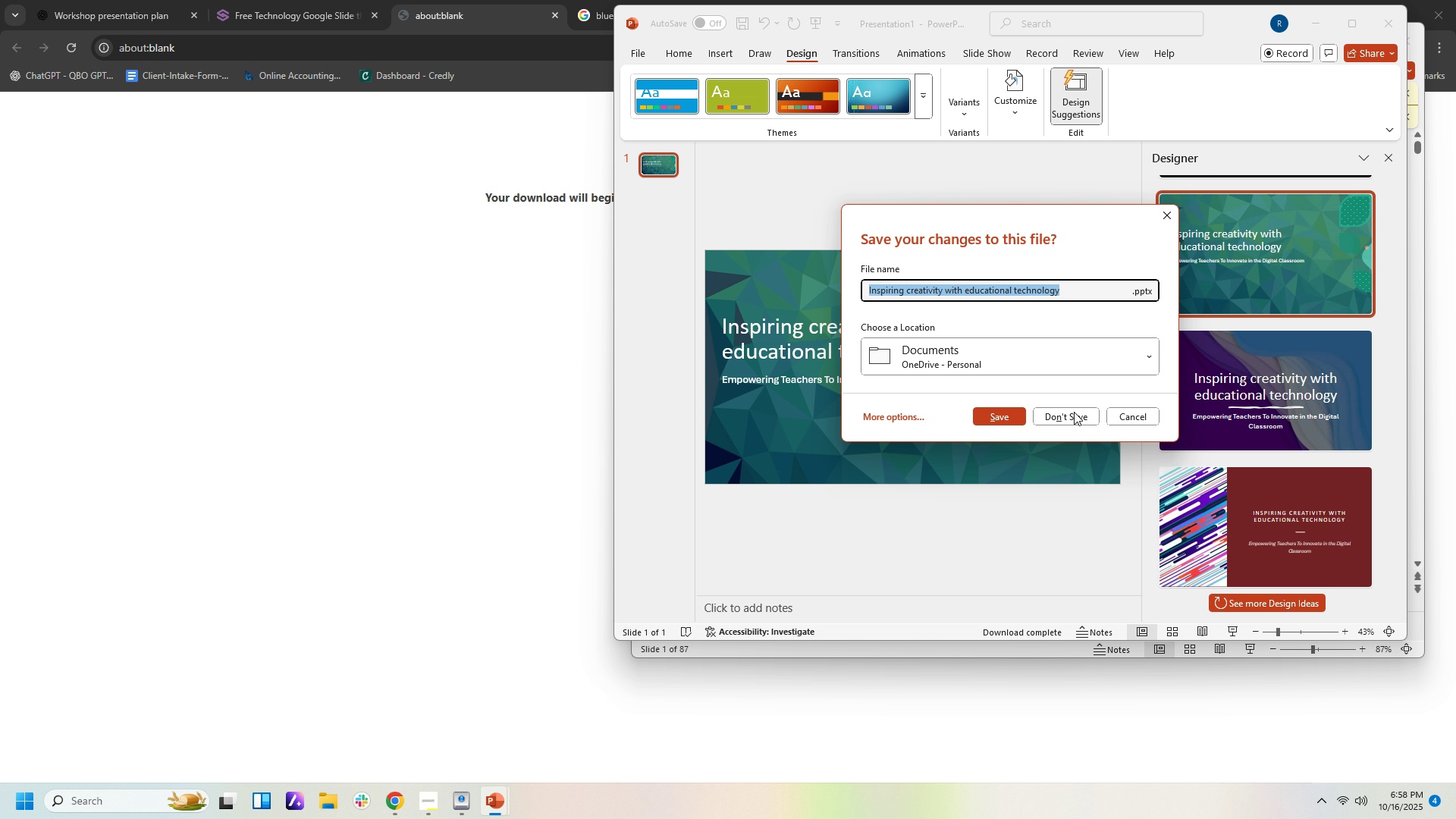 
left_click([1074, 420])
 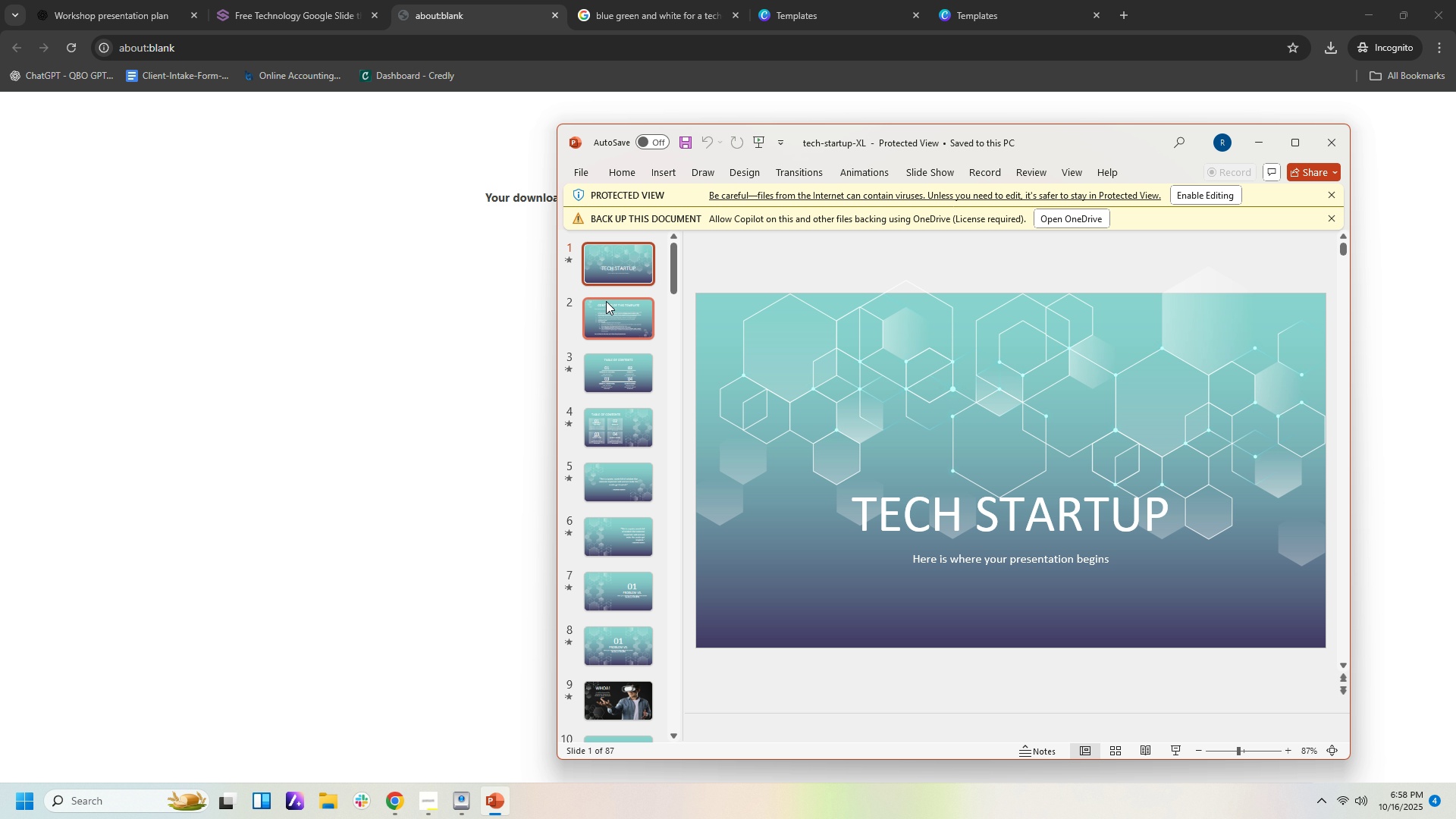 
left_click([1276, 608])
 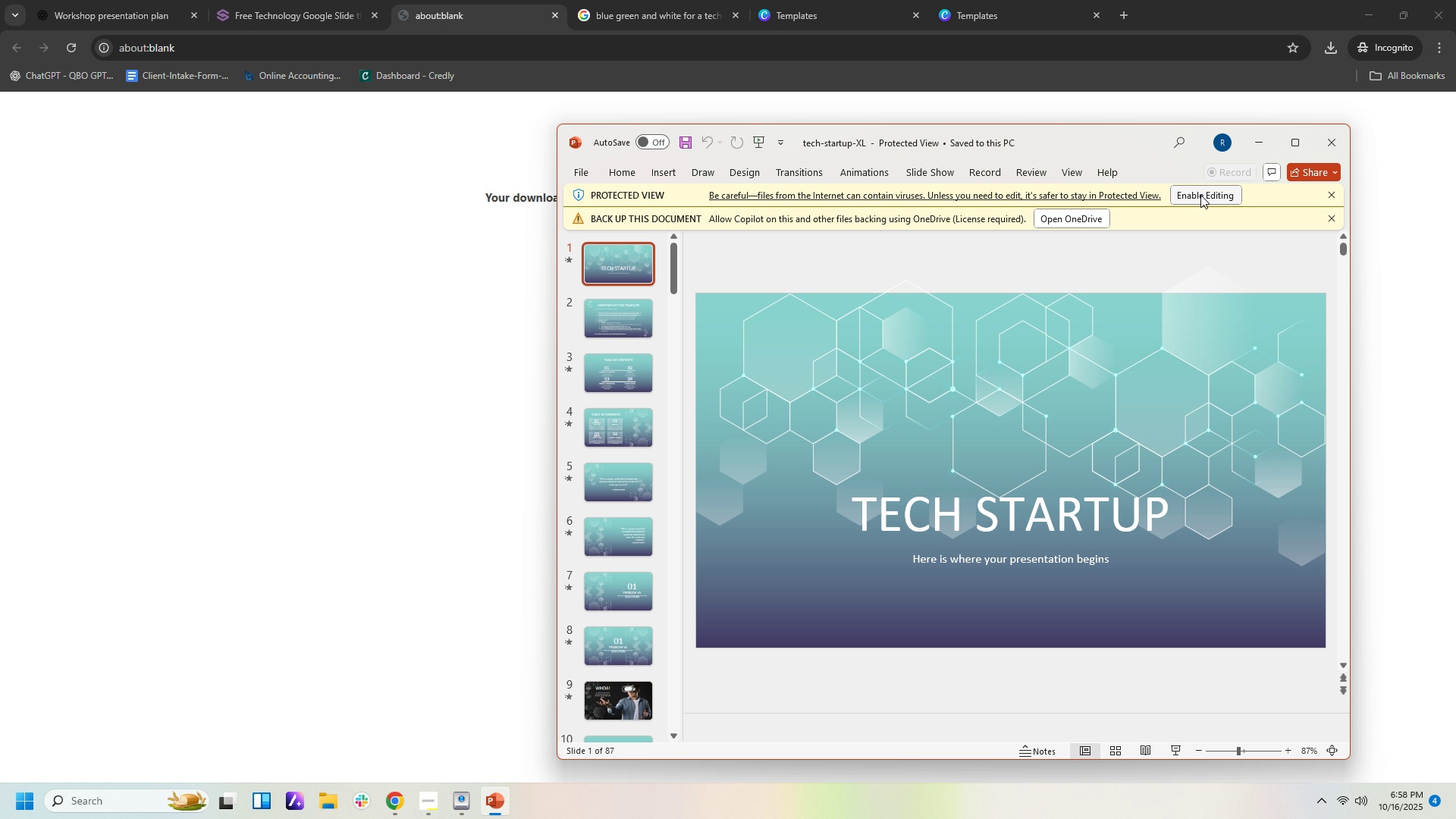 
left_click([1200, 195])
 